 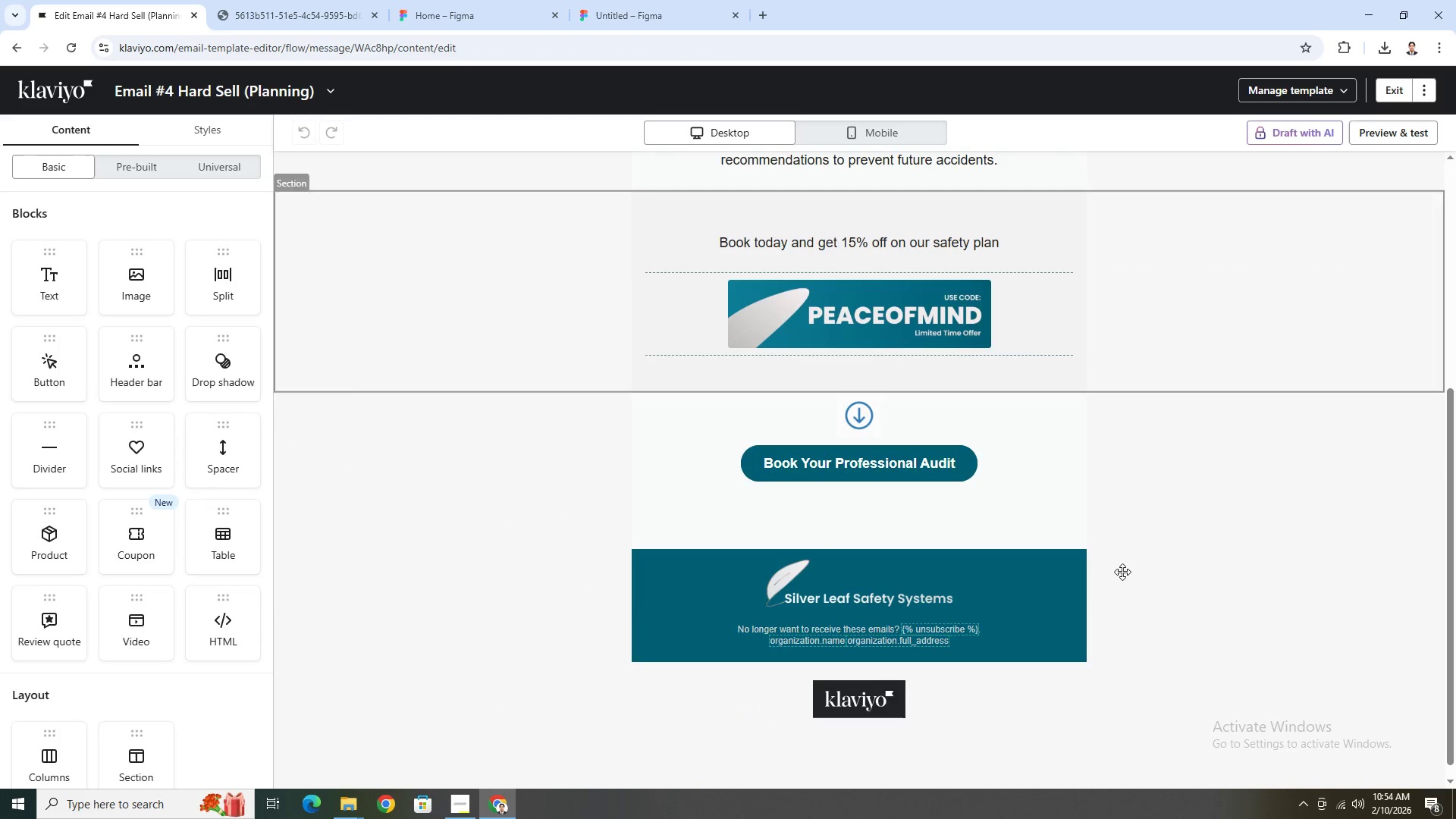 
hold_key(key=ControlLeft, duration=0.67)
scroll: coordinate [1100, 511], scroll_direction: down, amount: 3.0
 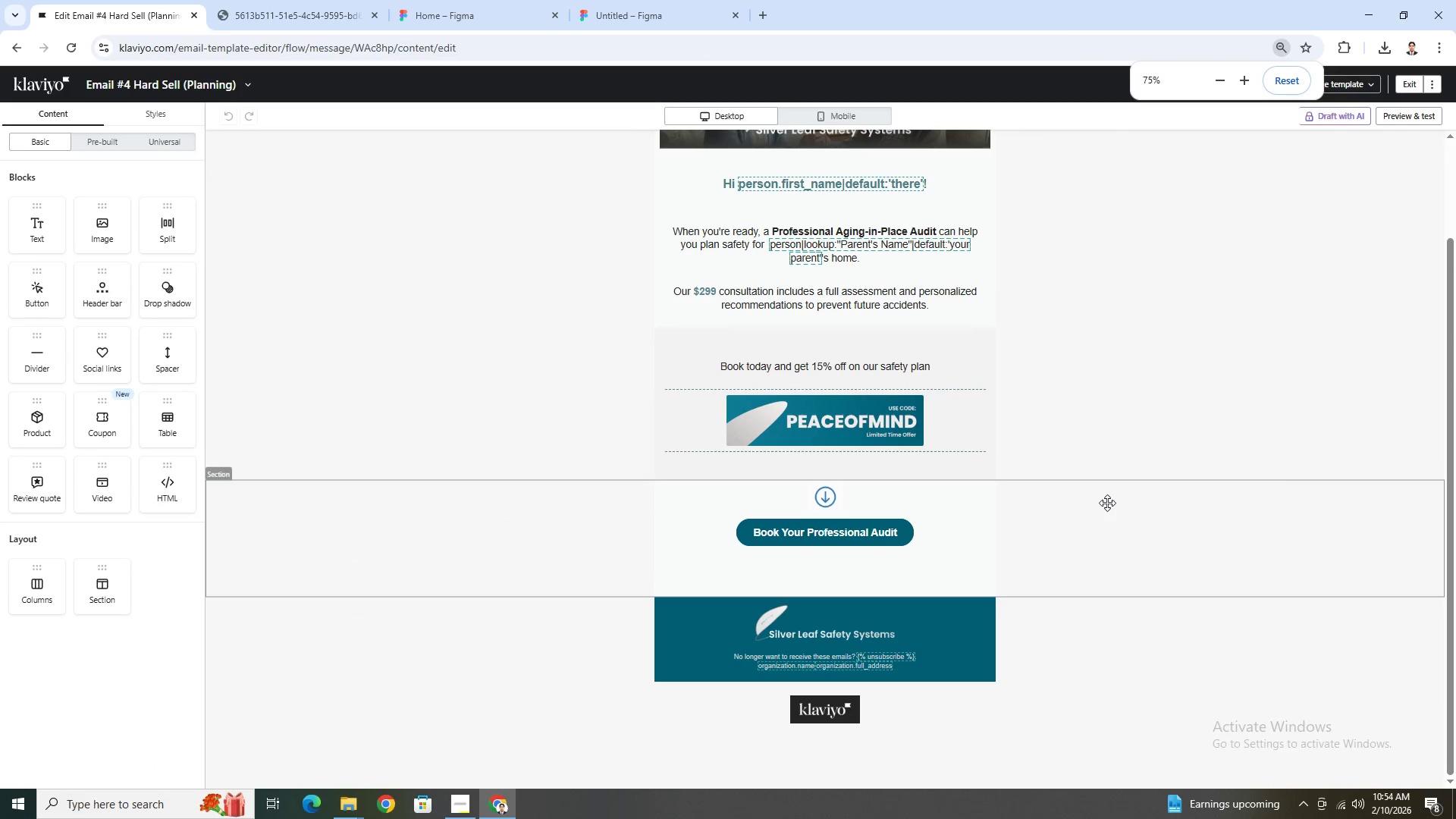 
scroll: coordinate [1109, 505], scroll_direction: up, amount: 2.0
 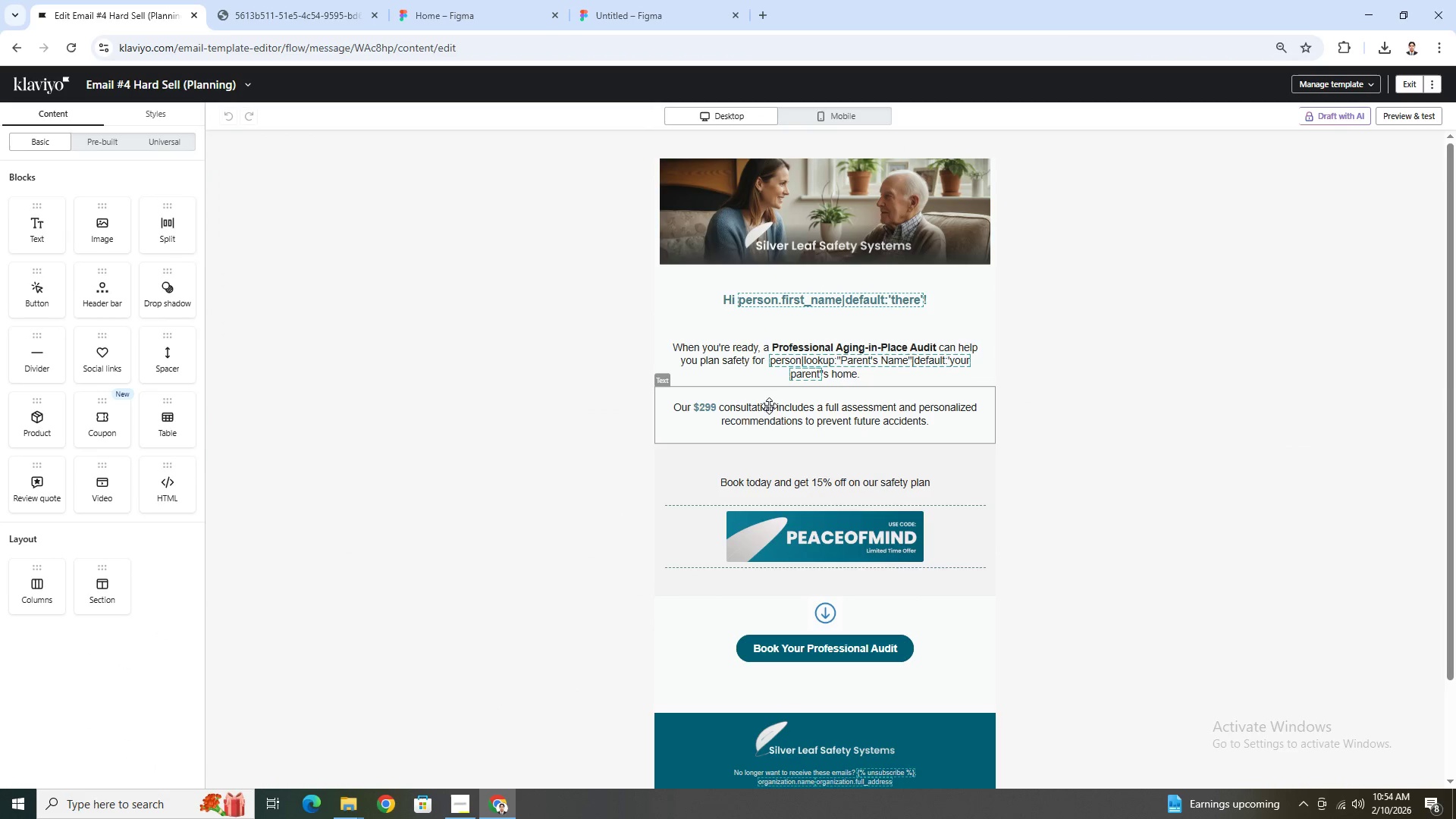 
double_click([709, 409])
 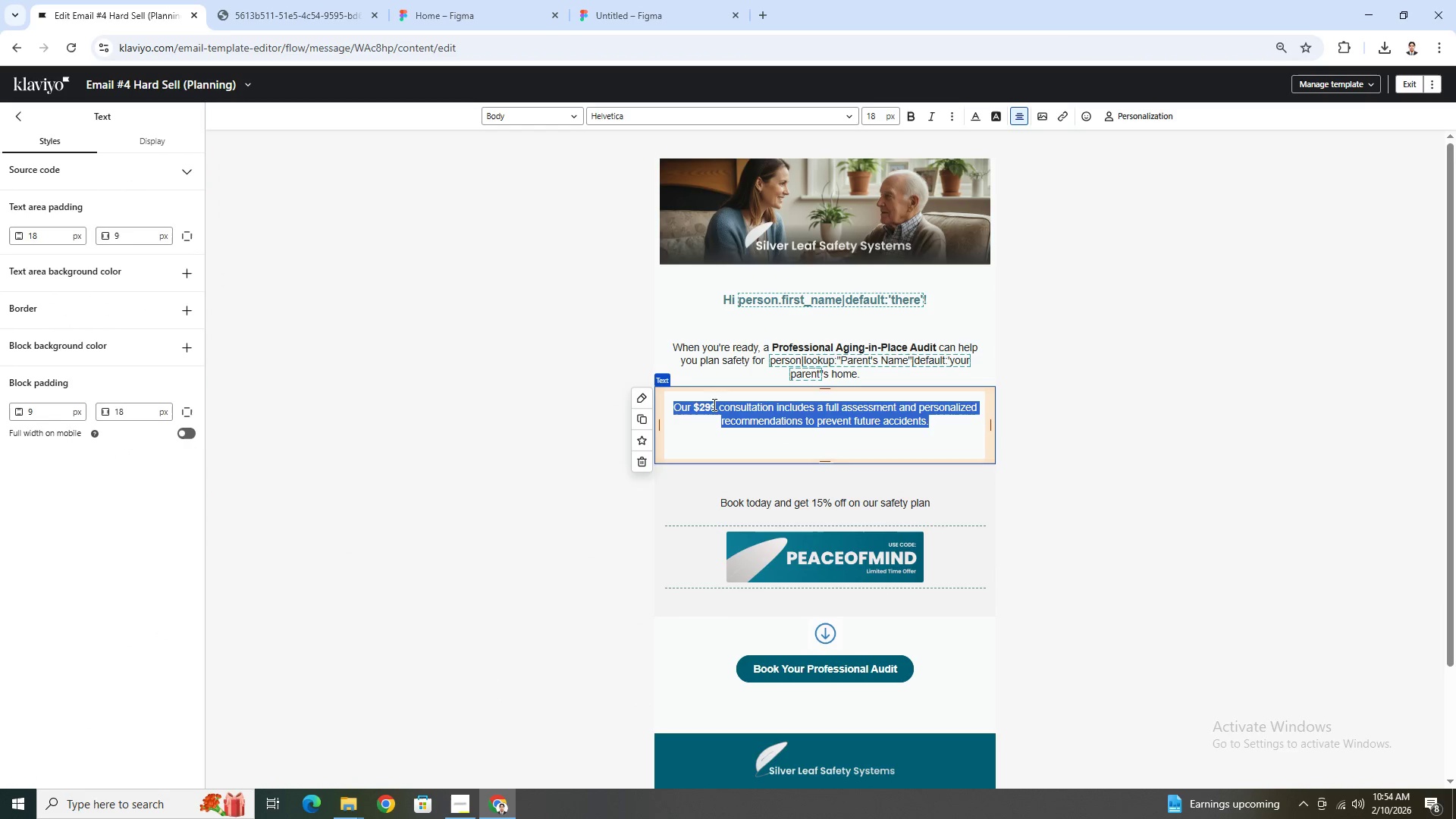 
left_click([717, 410])
 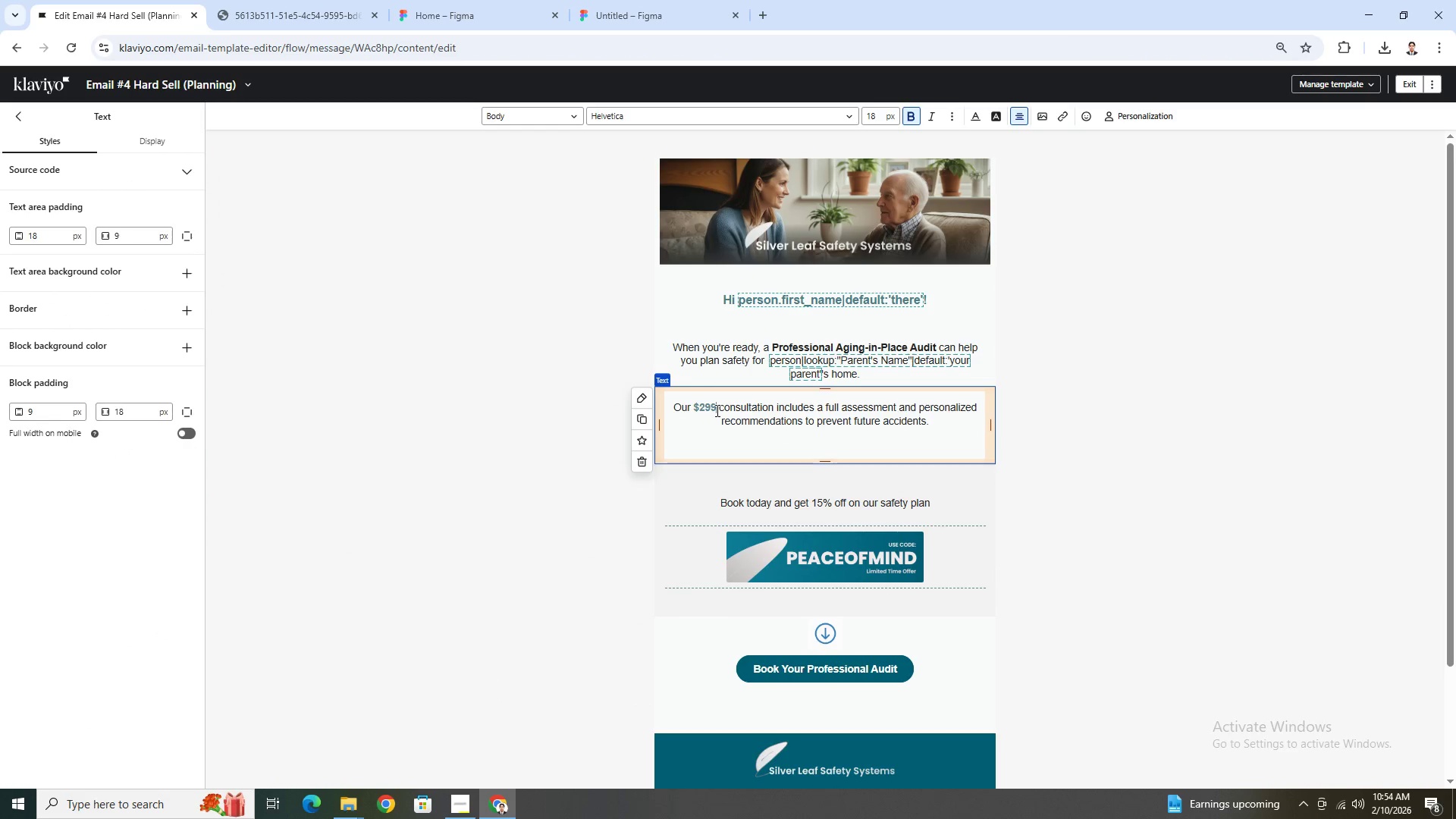 
left_click_drag(start_coordinate=[716, 410], to_coordinate=[696, 410])
 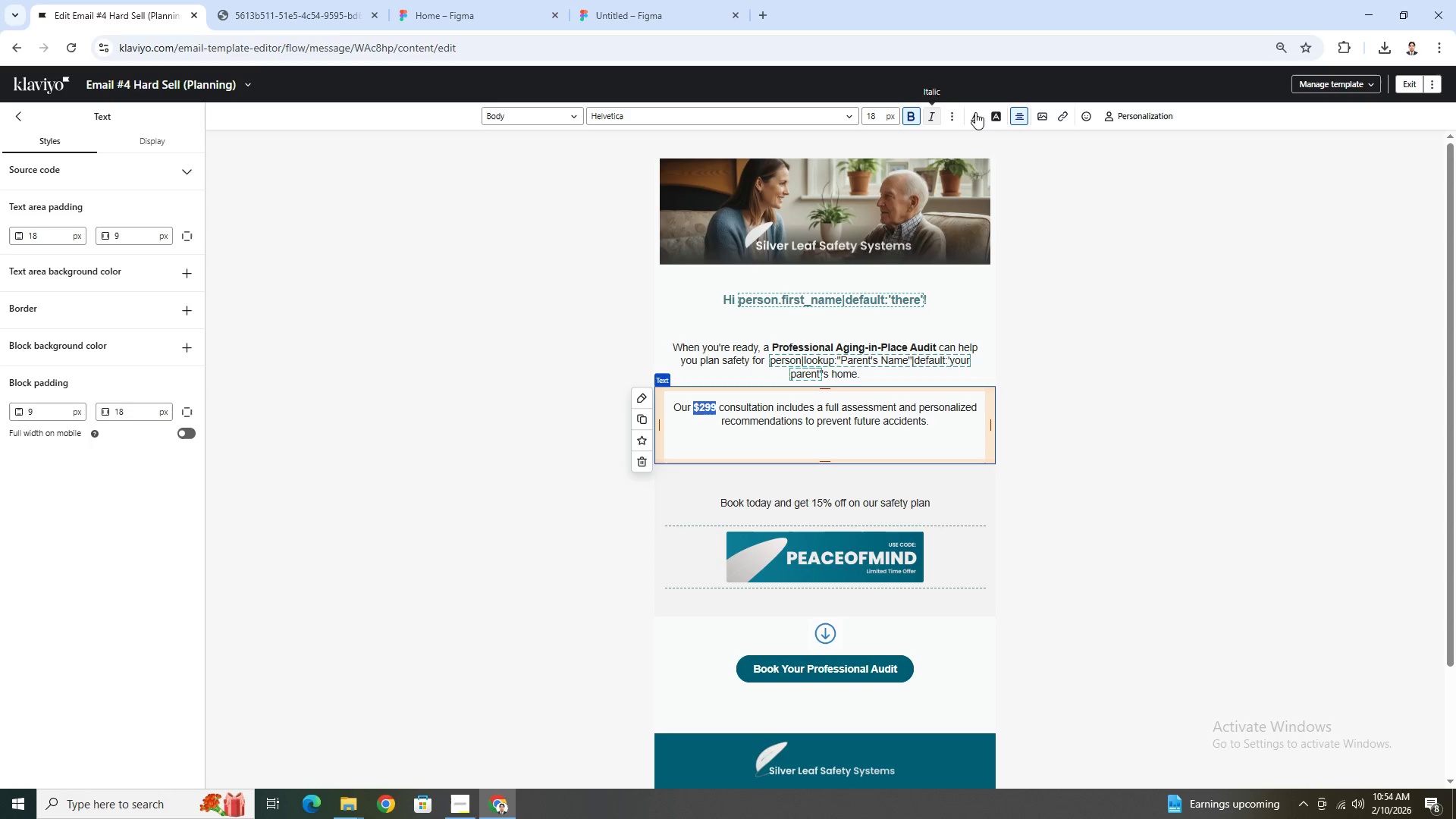 
left_click([980, 114])
 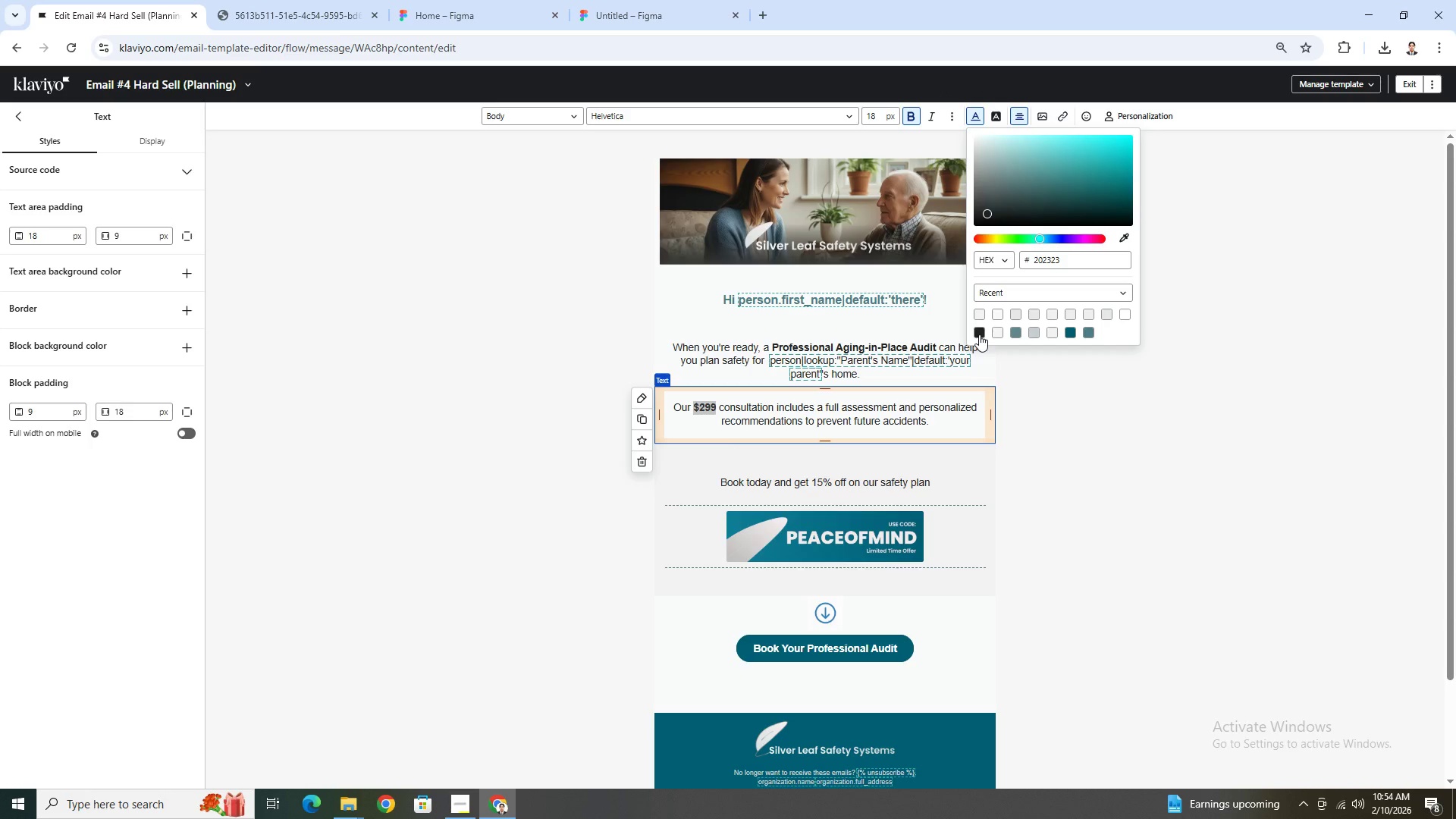 
double_click([1043, 453])
 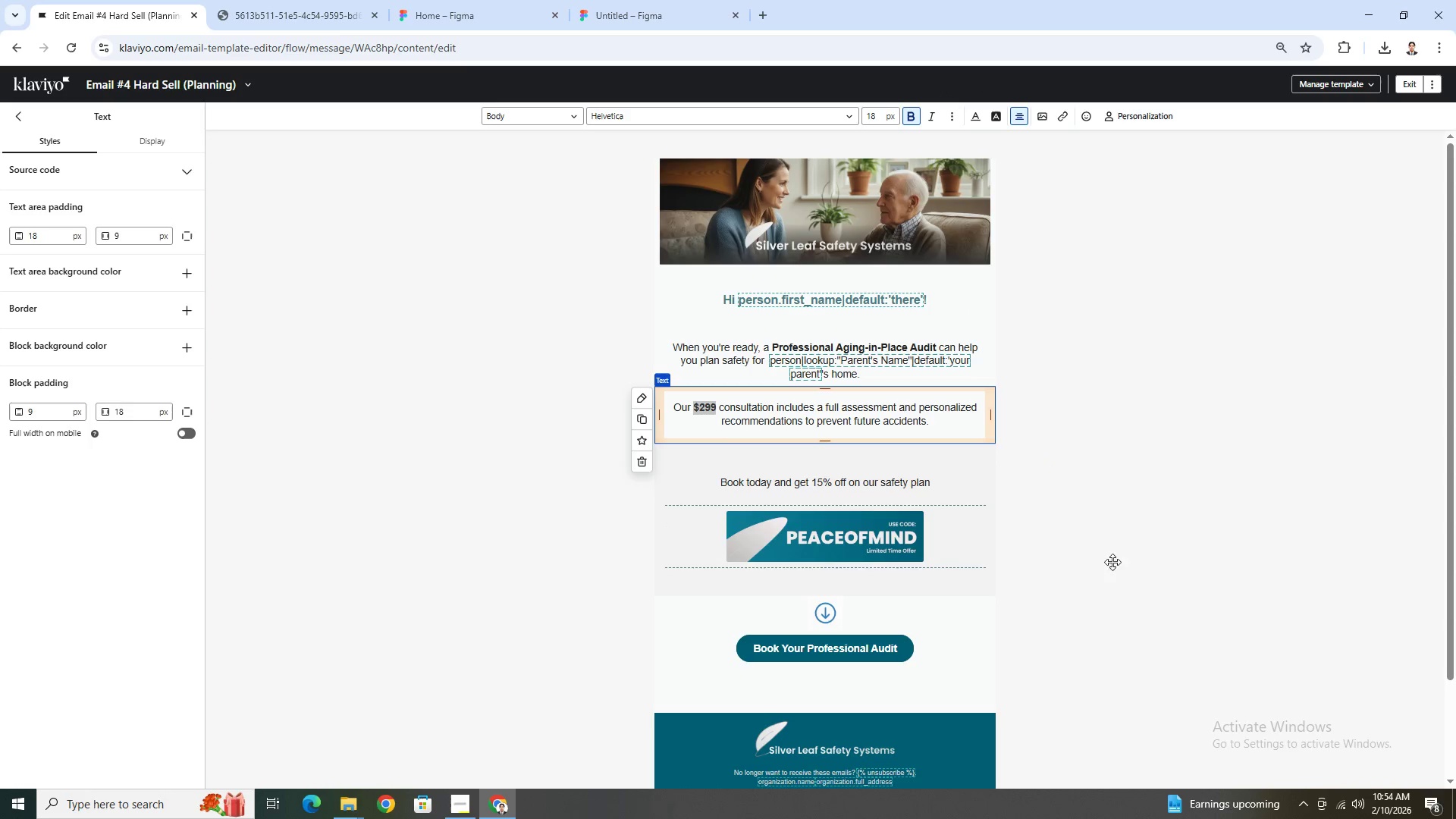 
left_click([1108, 570])
 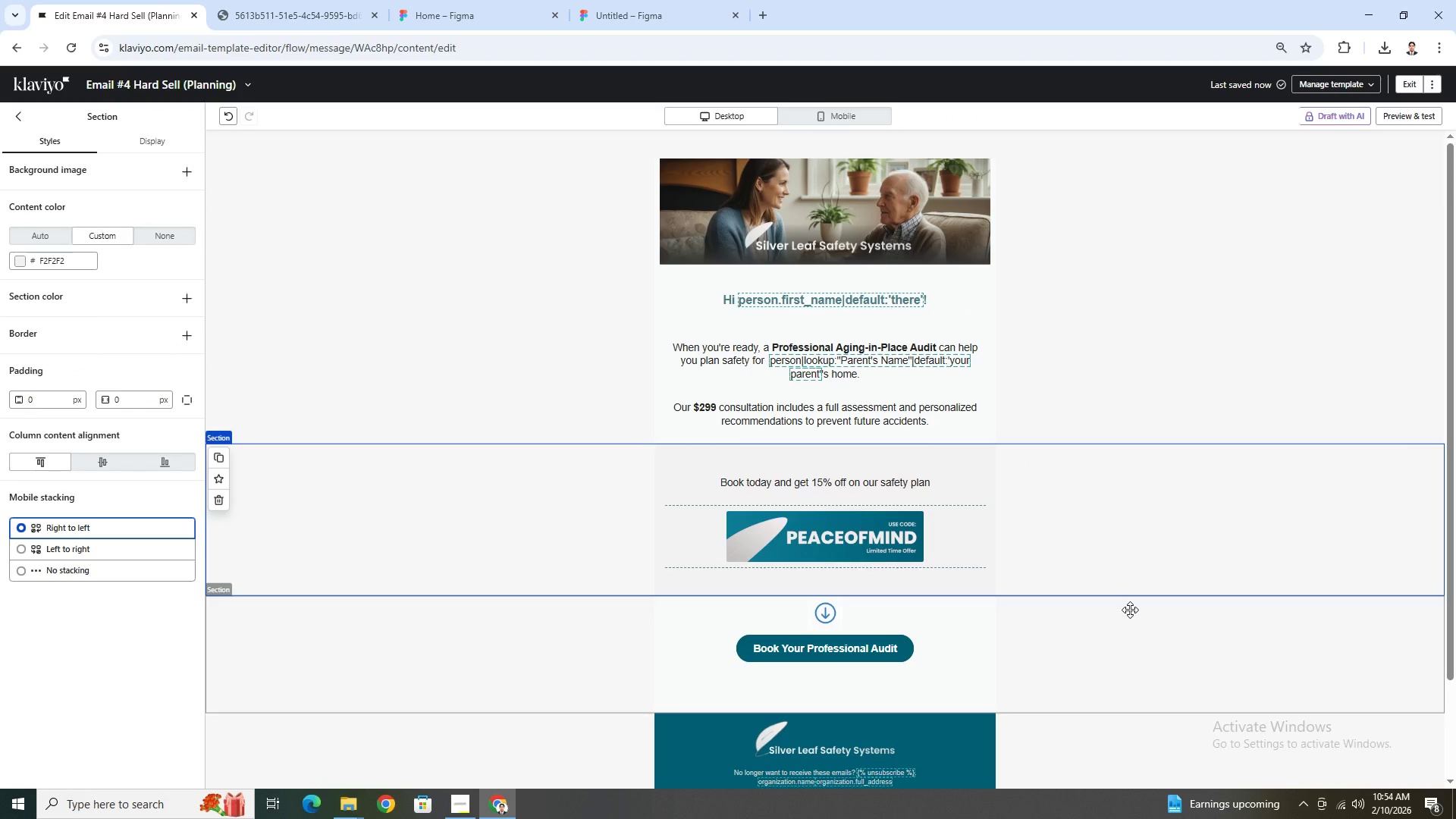 
left_click([890, 548])
 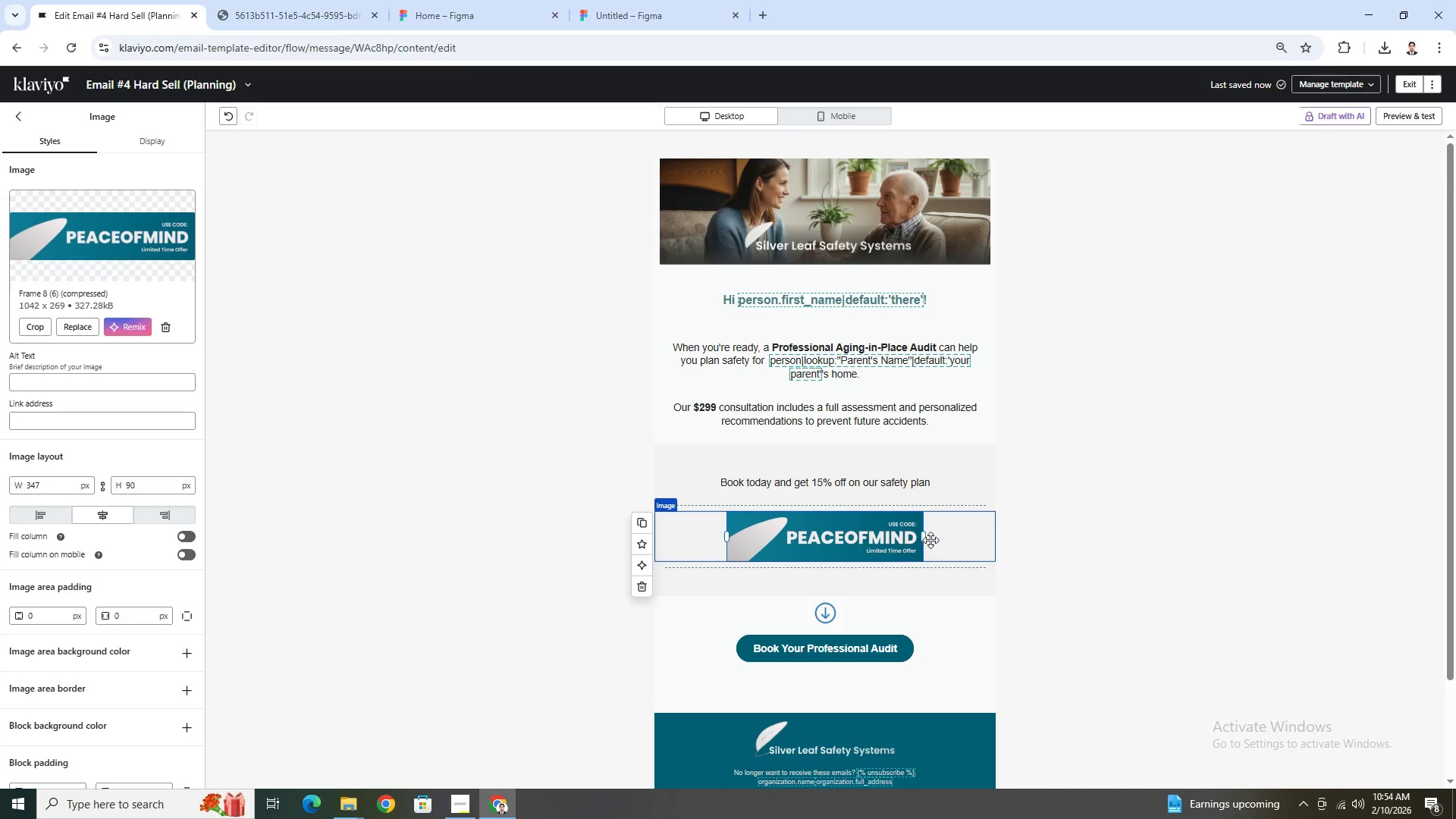 
left_click_drag(start_coordinate=[924, 537], to_coordinate=[971, 533])
 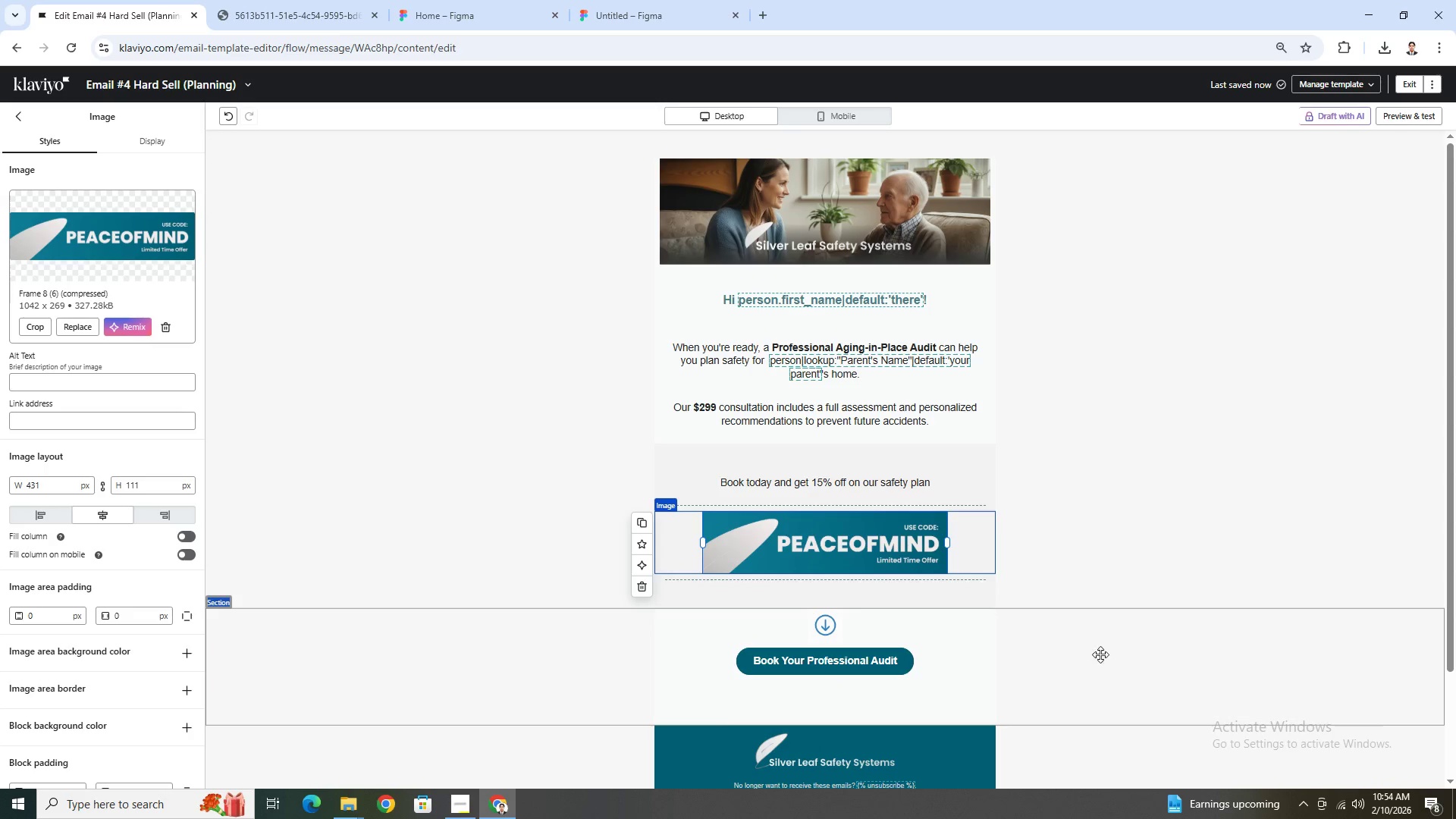 
left_click([1100, 656])
 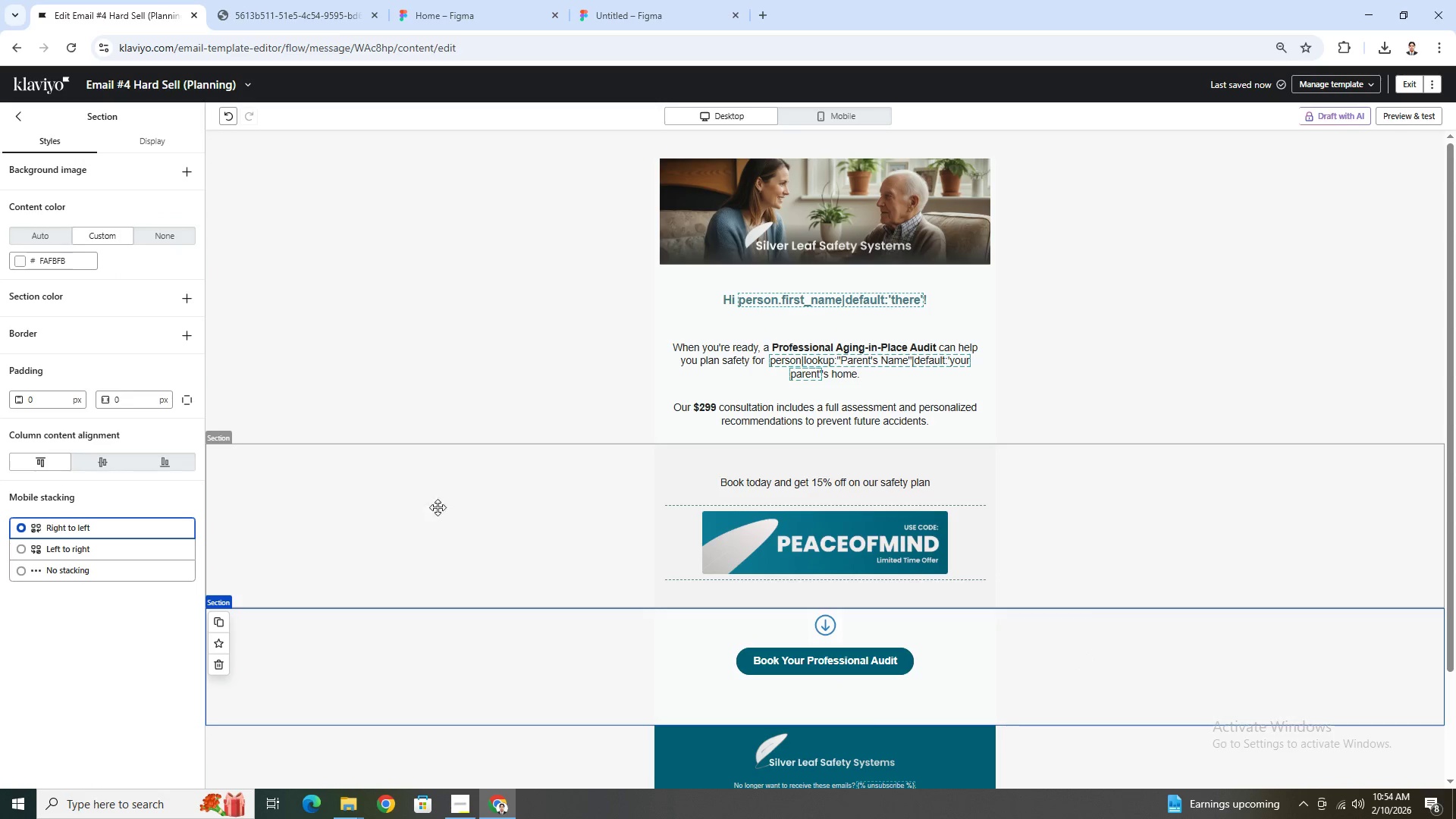 
left_click([872, 121])
 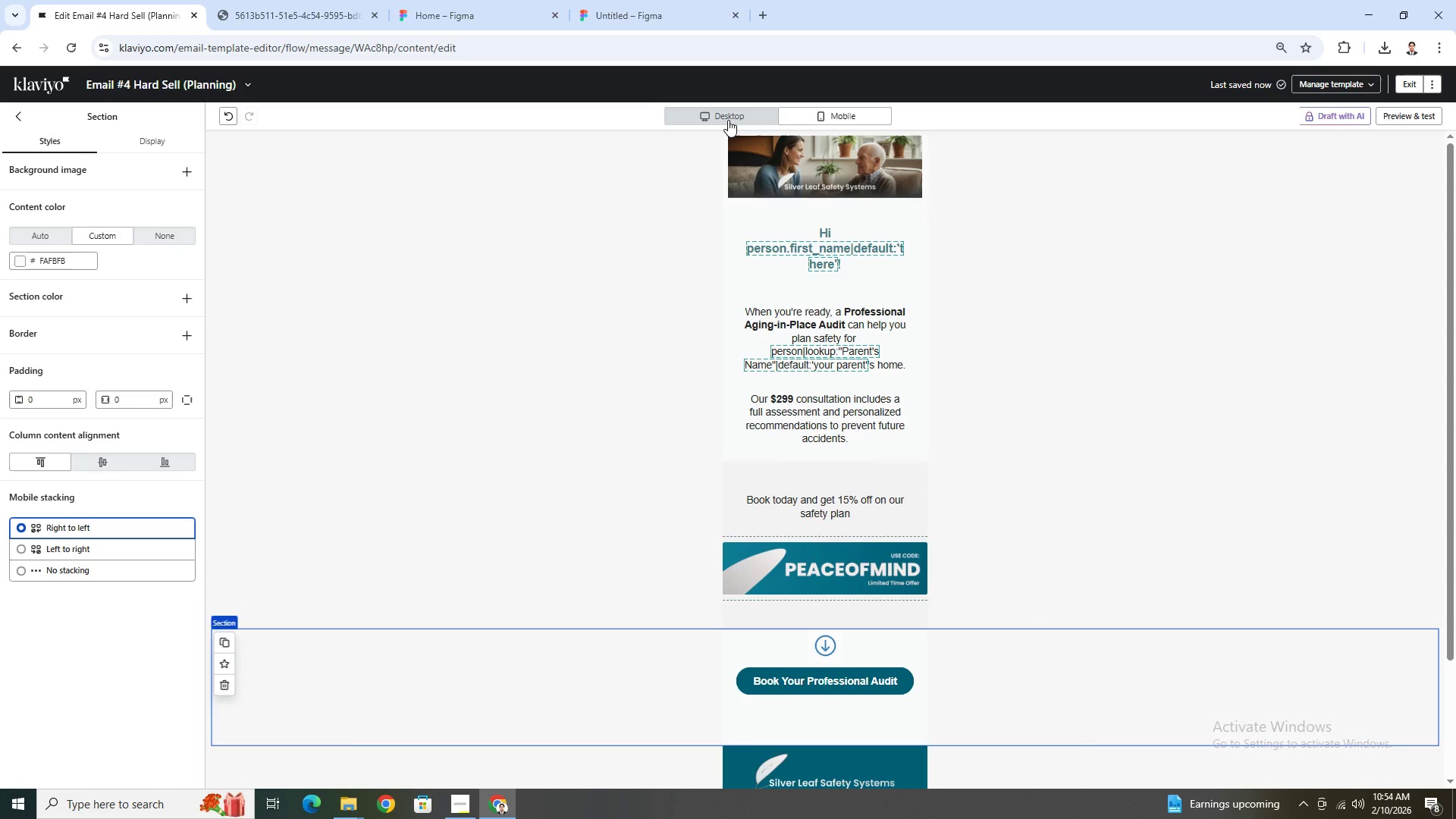 
left_click([728, 120])
 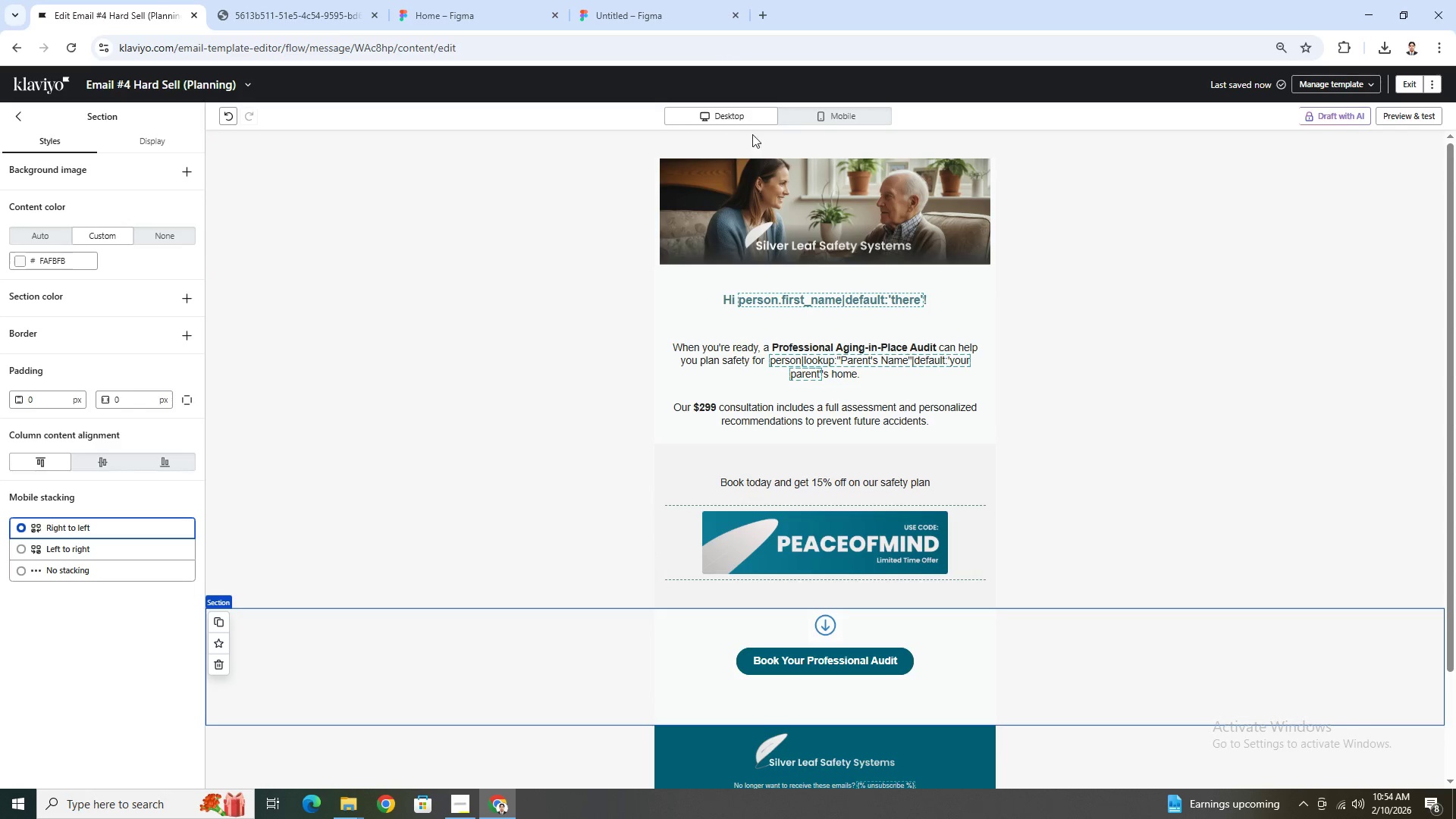 
left_click([1408, 116])
 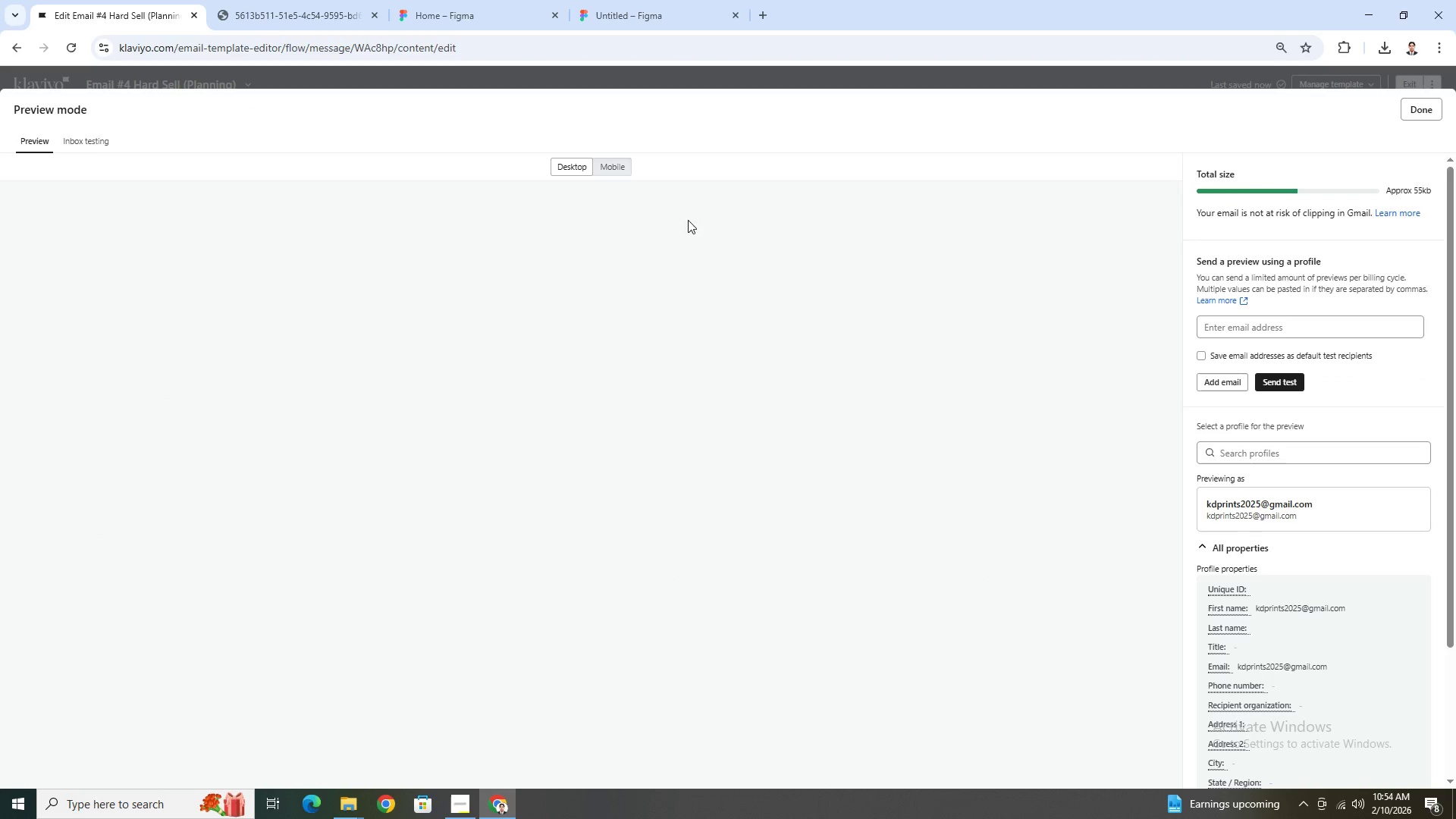 
scroll: coordinate [678, 331], scroll_direction: down, amount: 2.0
 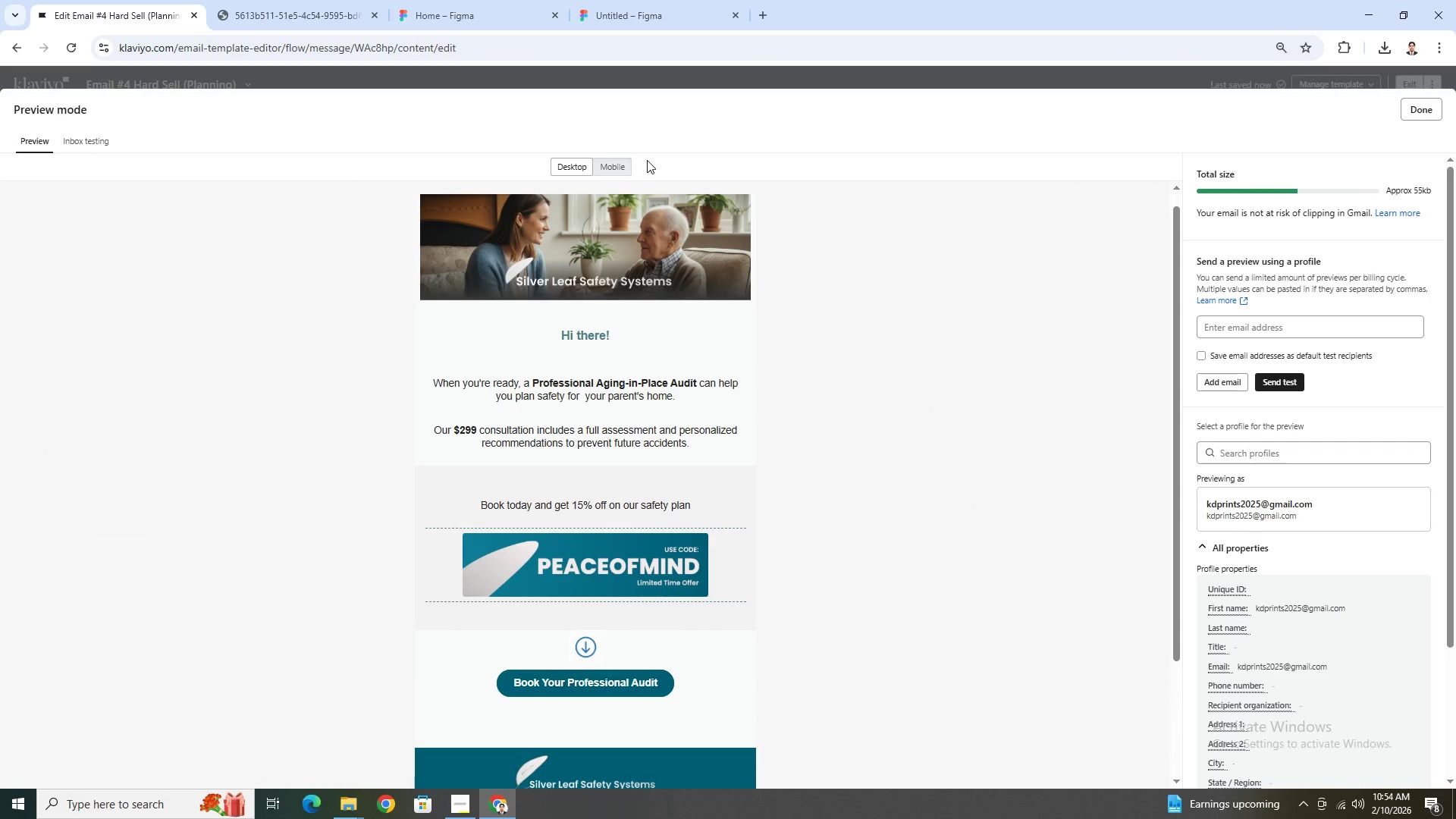 
left_click([629, 165])
 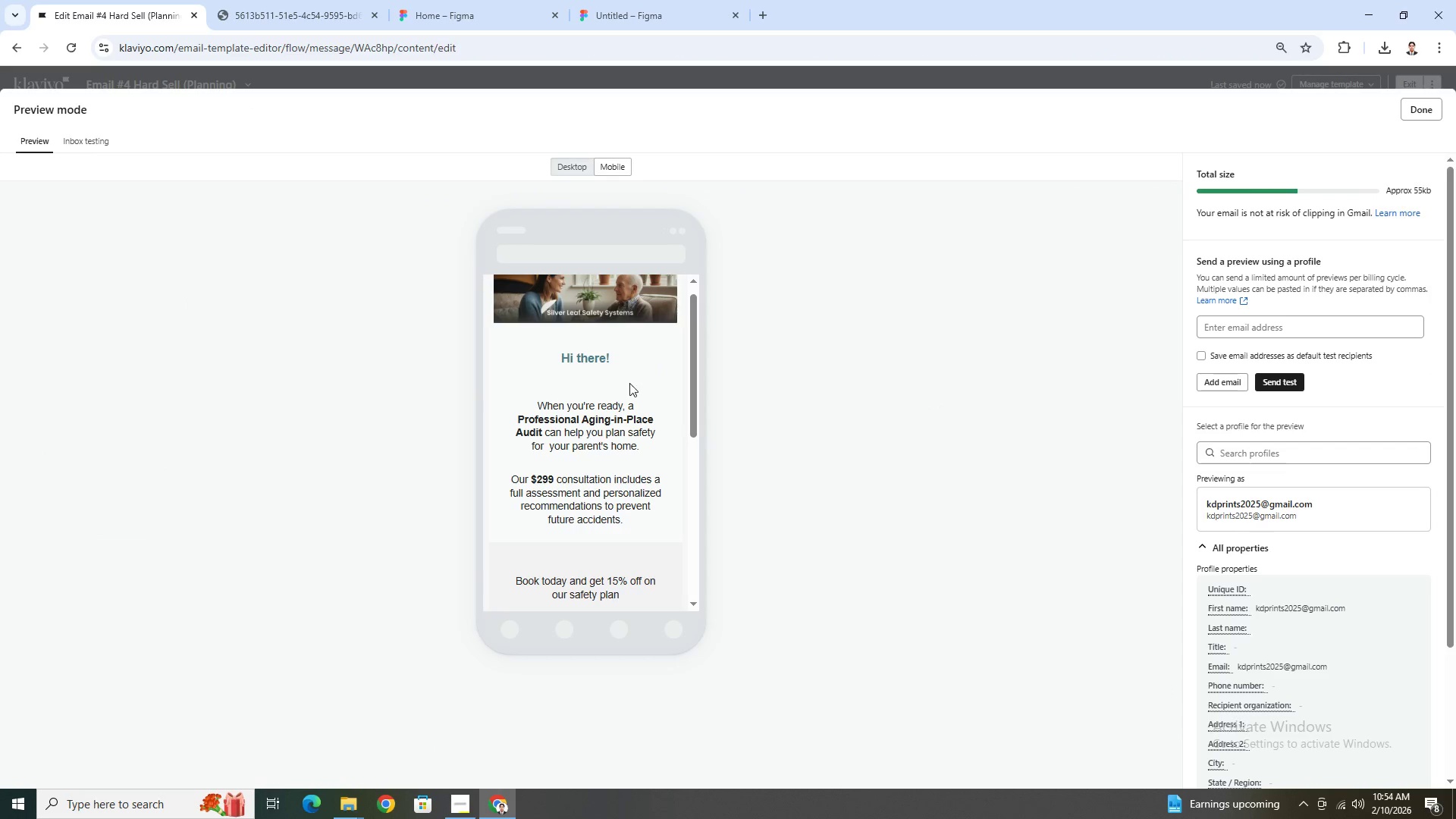 
scroll: coordinate [634, 393], scroll_direction: down, amount: 3.0
 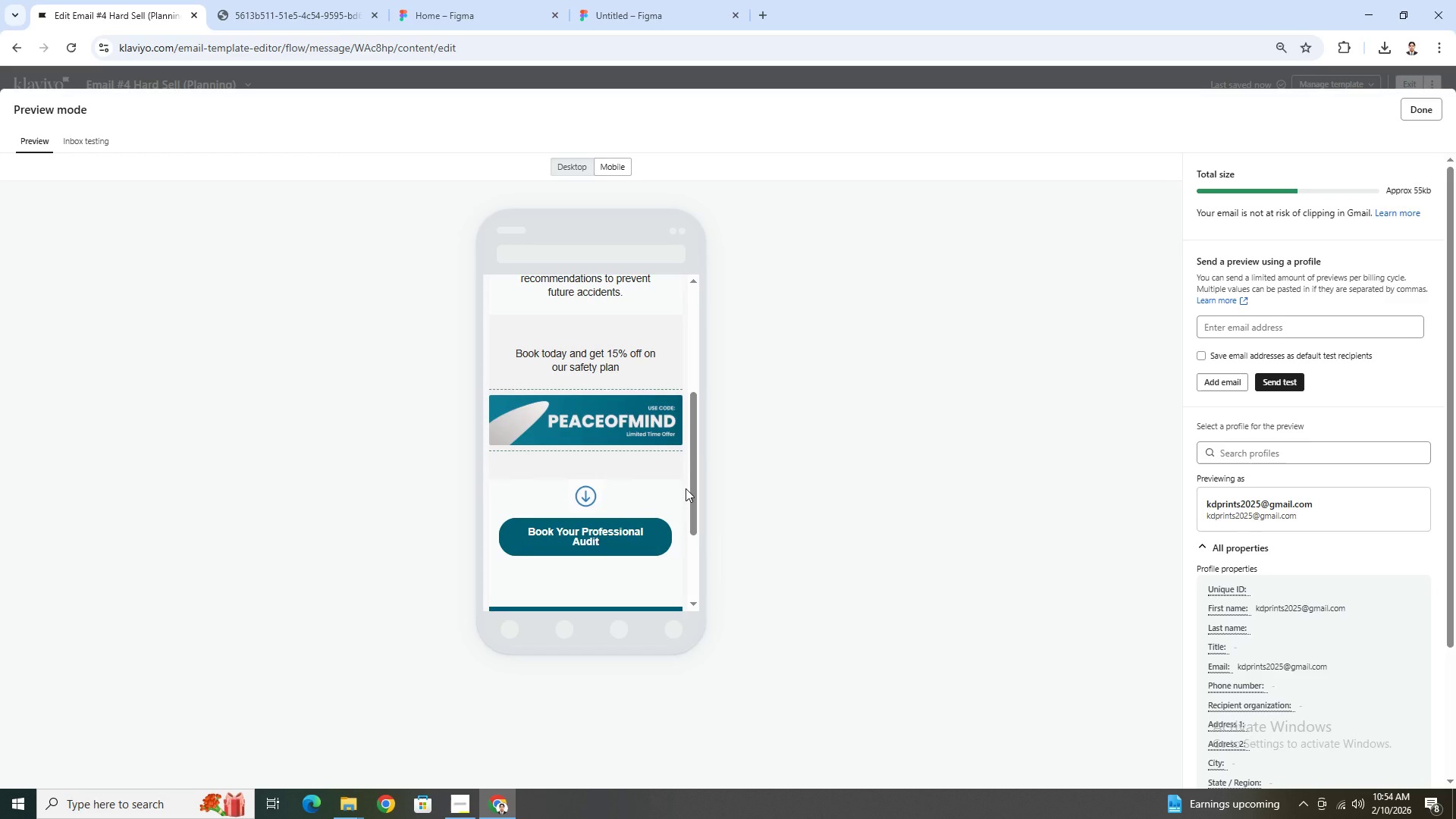 
scroll: coordinate [686, 488], scroll_direction: up, amount: 1.0
 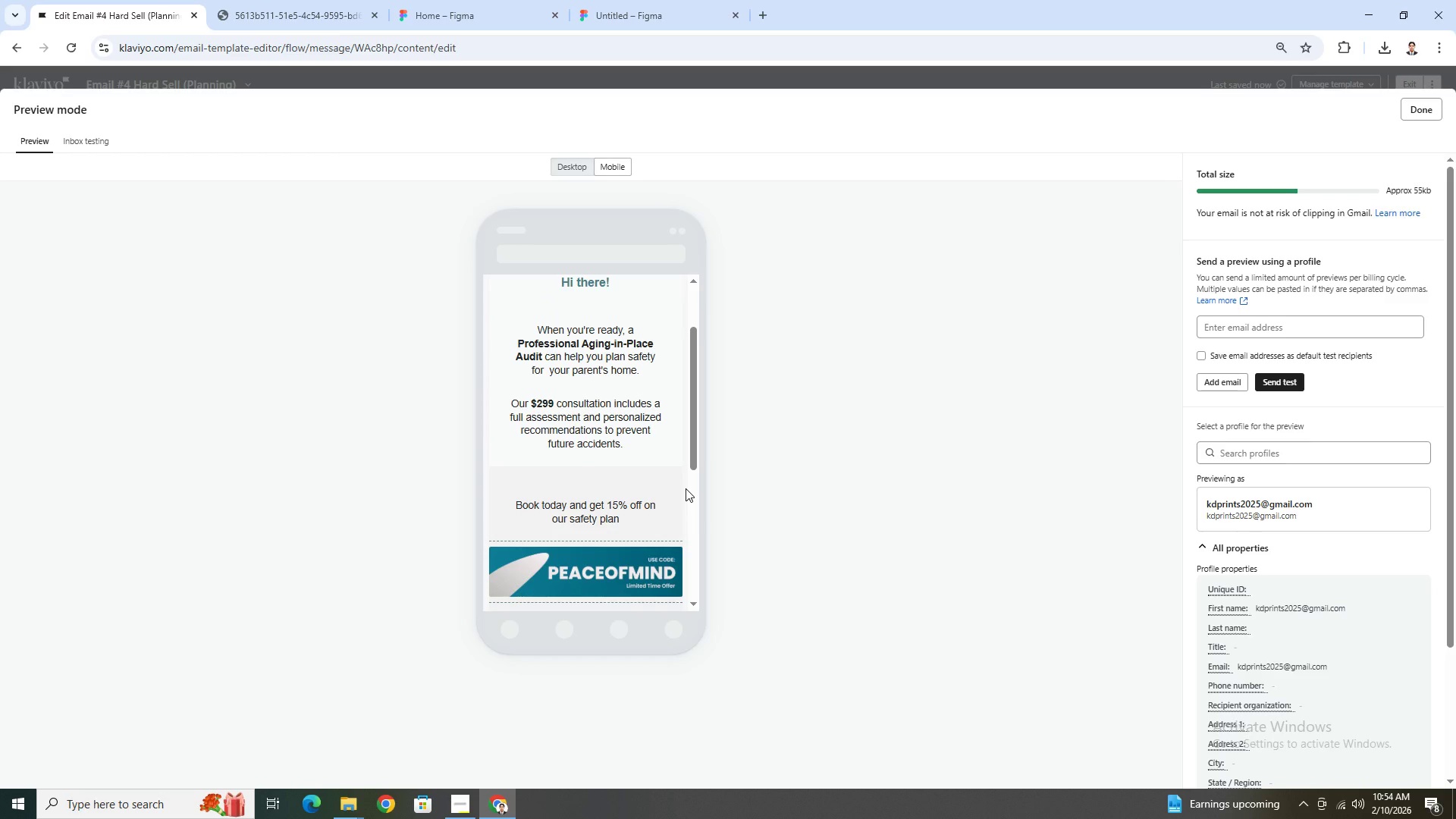 
scroll: coordinate [686, 488], scroll_direction: down, amount: 2.0
 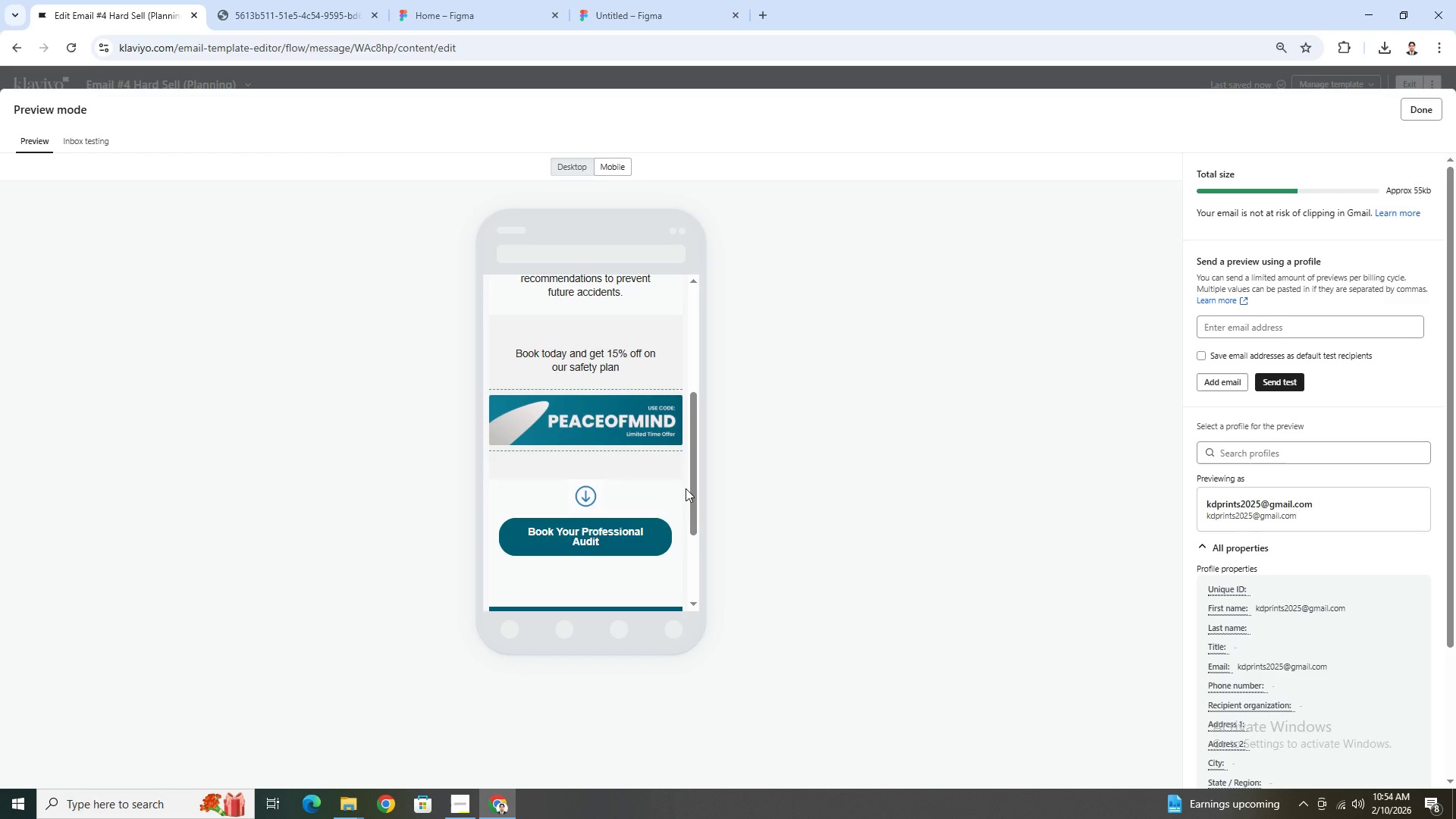 
wait(5.67)
 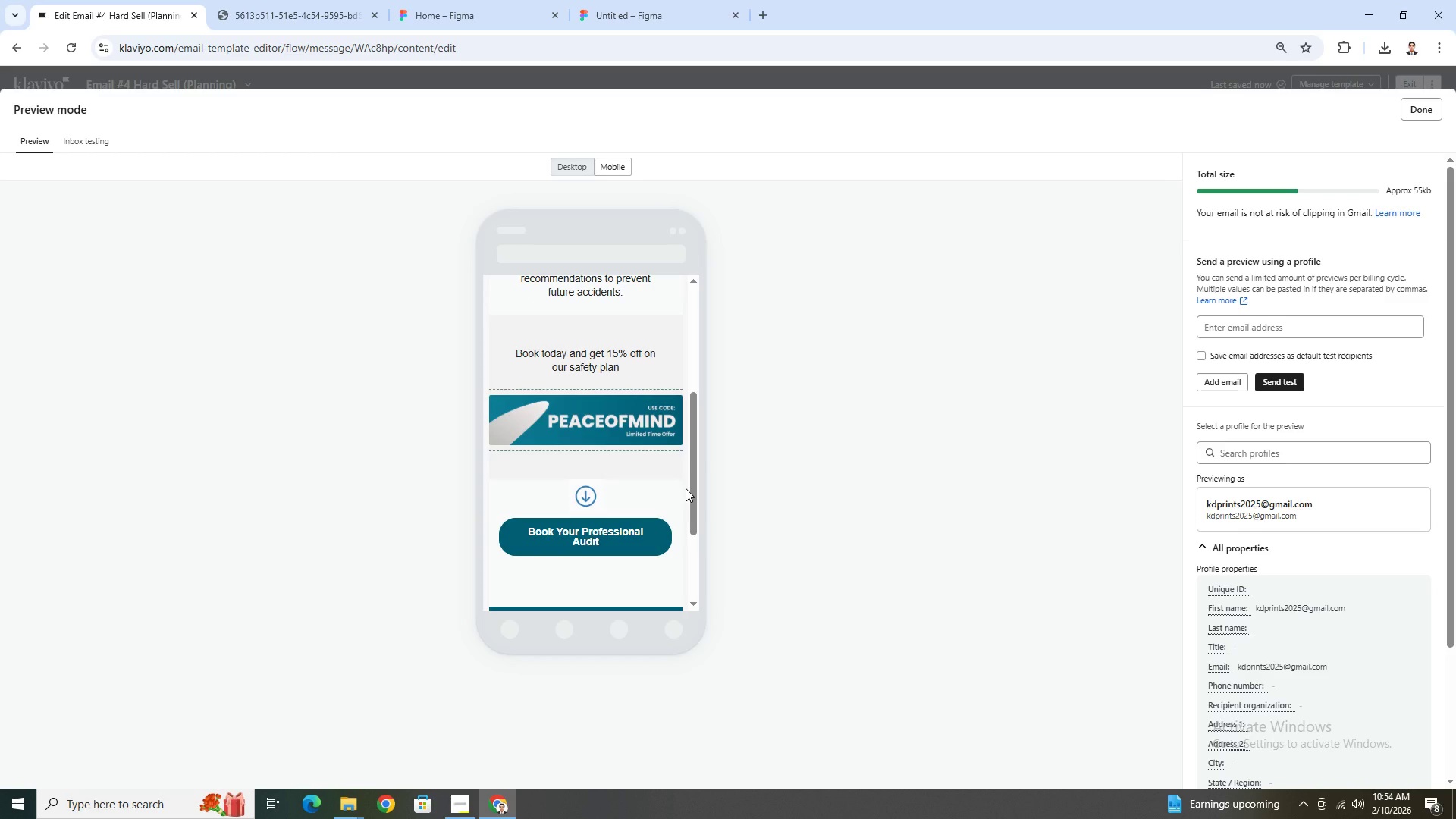 
left_click([1415, 102])
 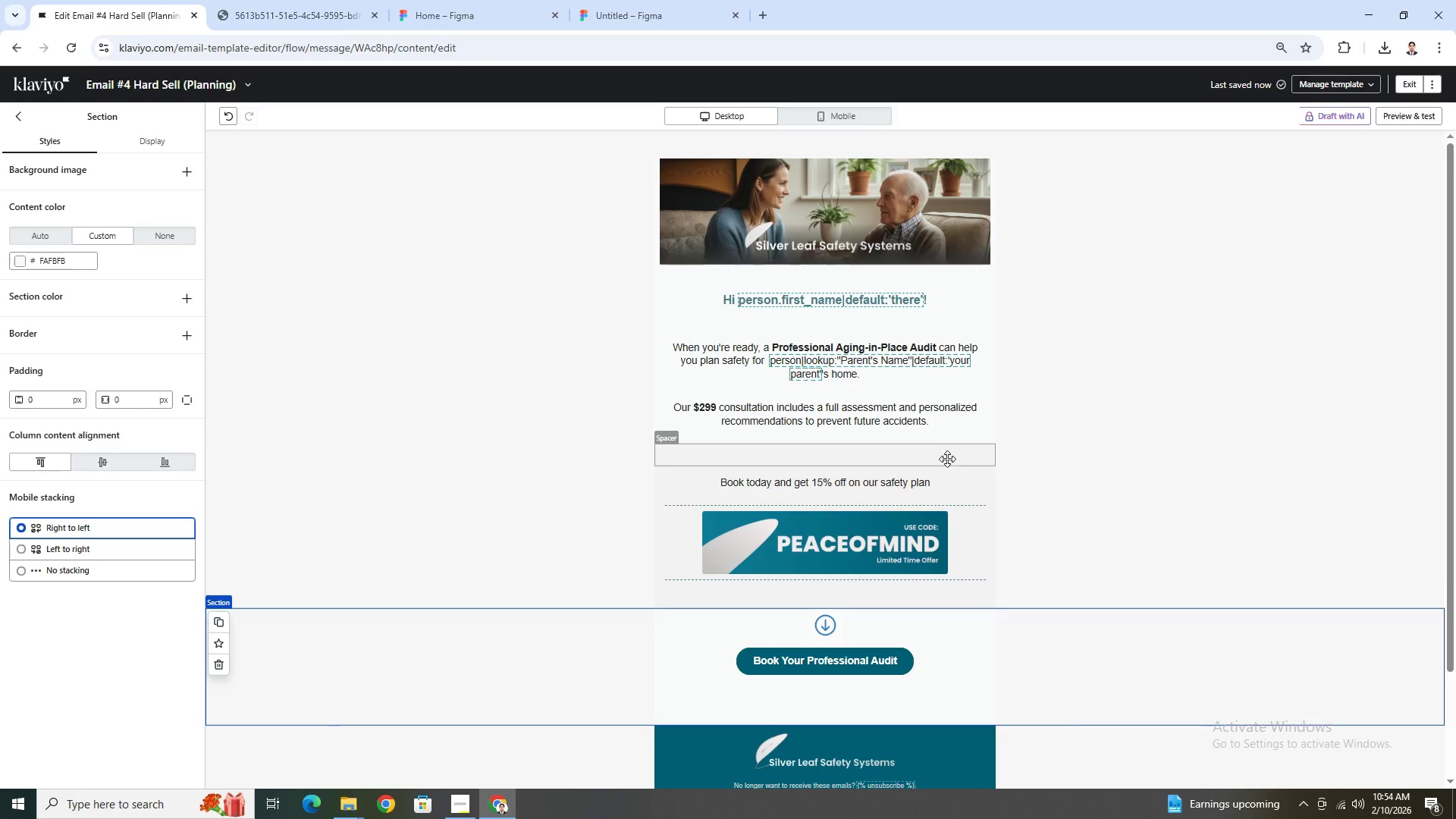 
double_click([937, 475])
 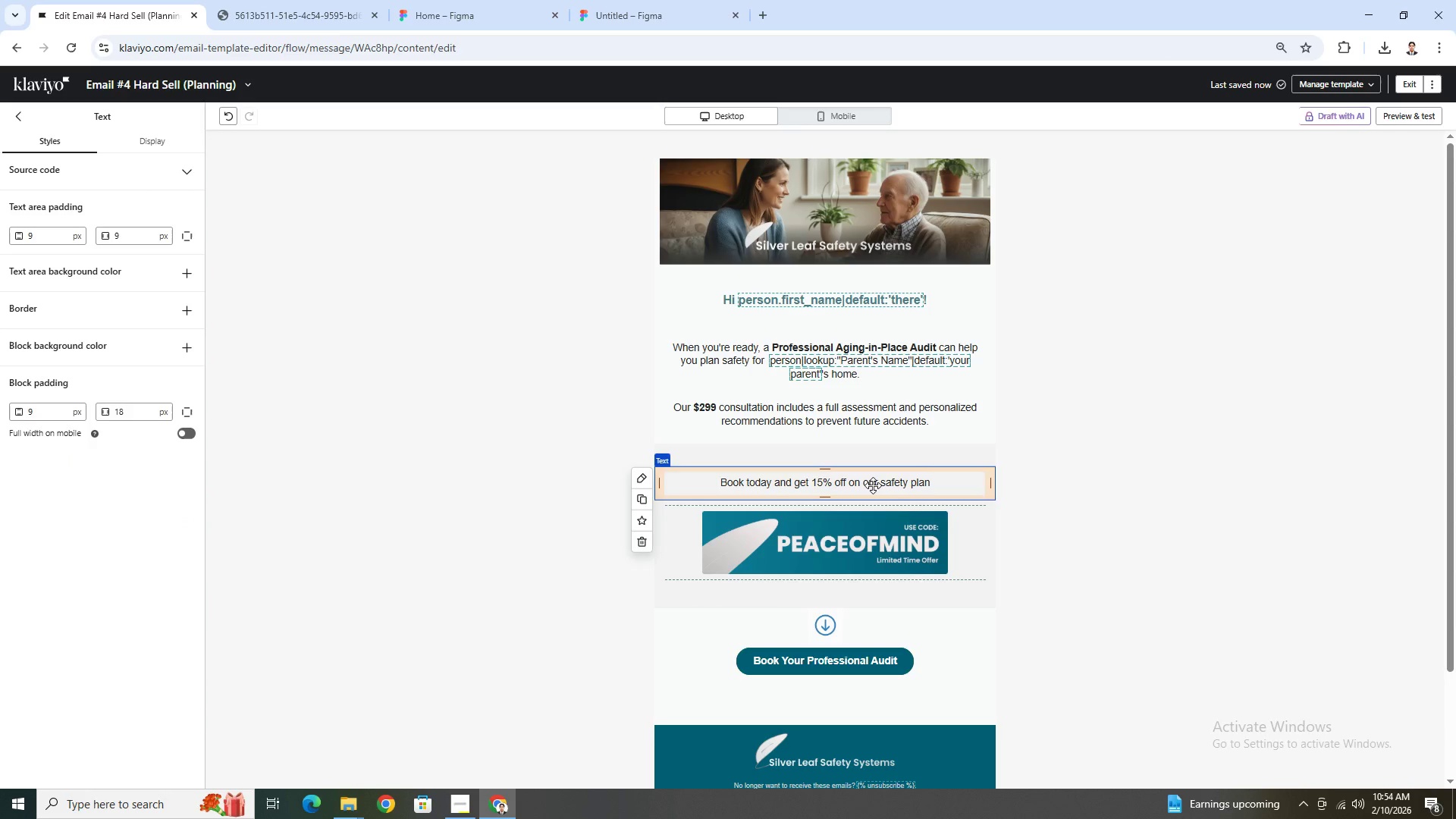 
double_click([871, 485])
 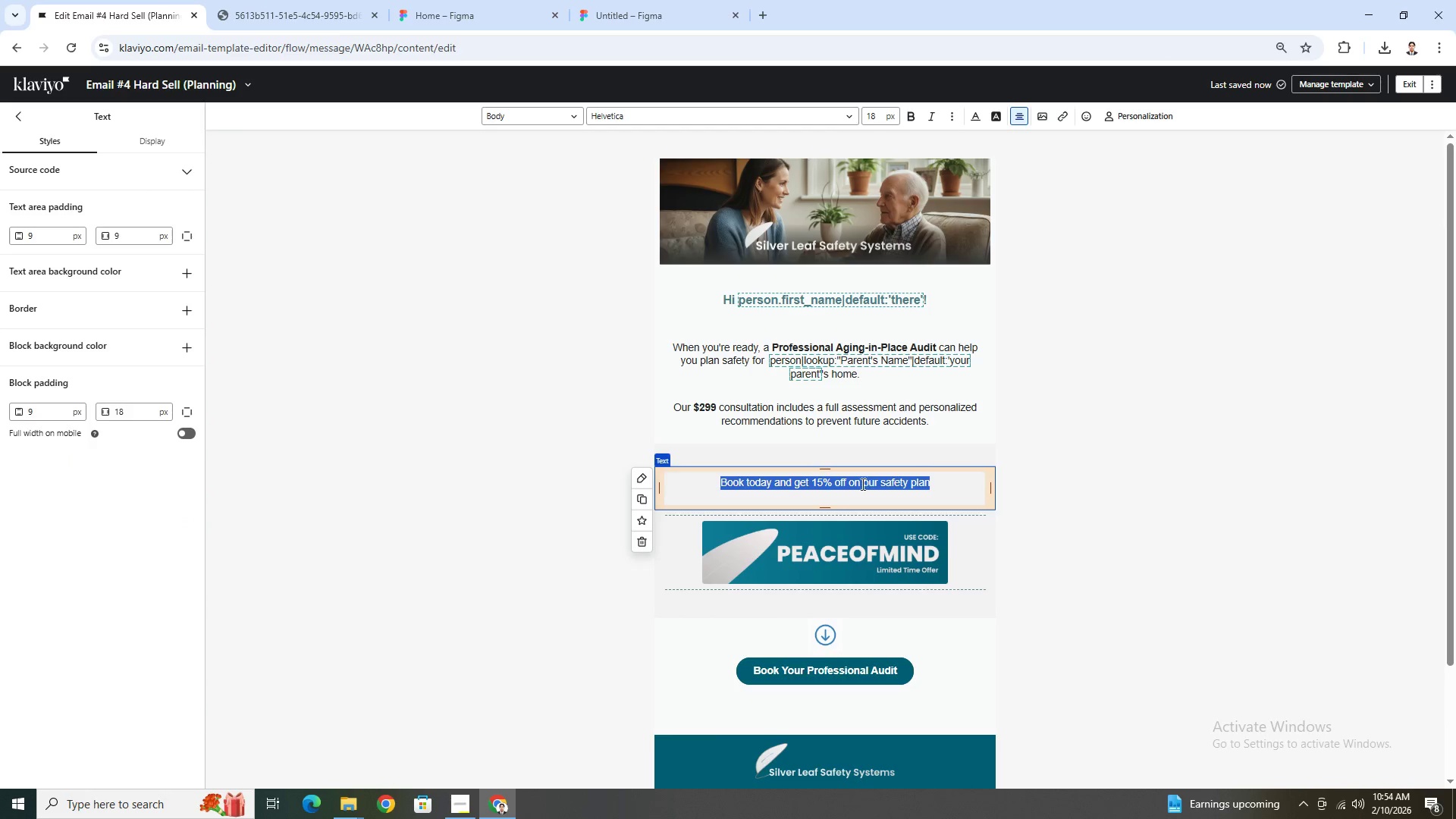 
left_click([861, 484])
 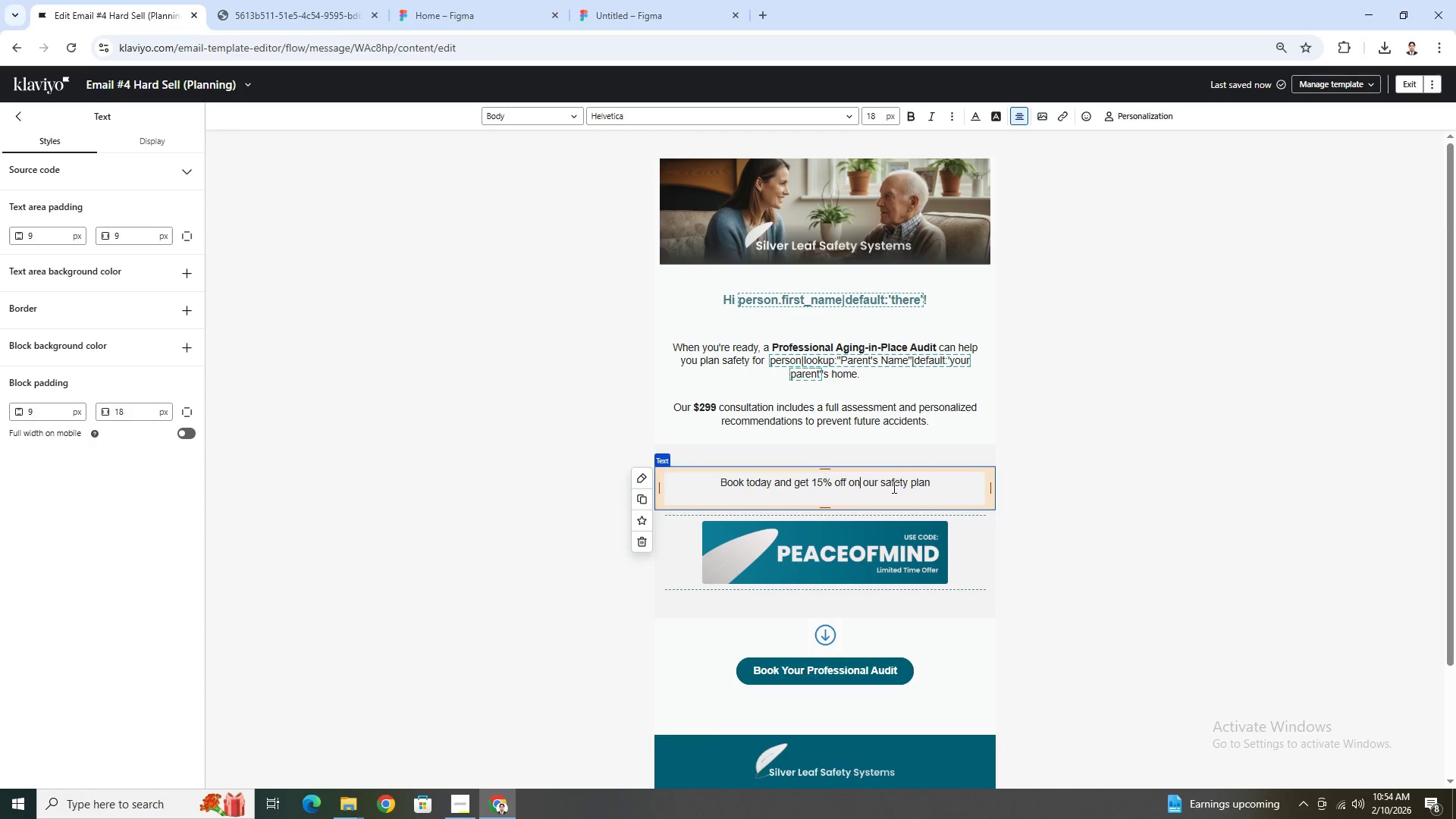 
key(Backspace)
 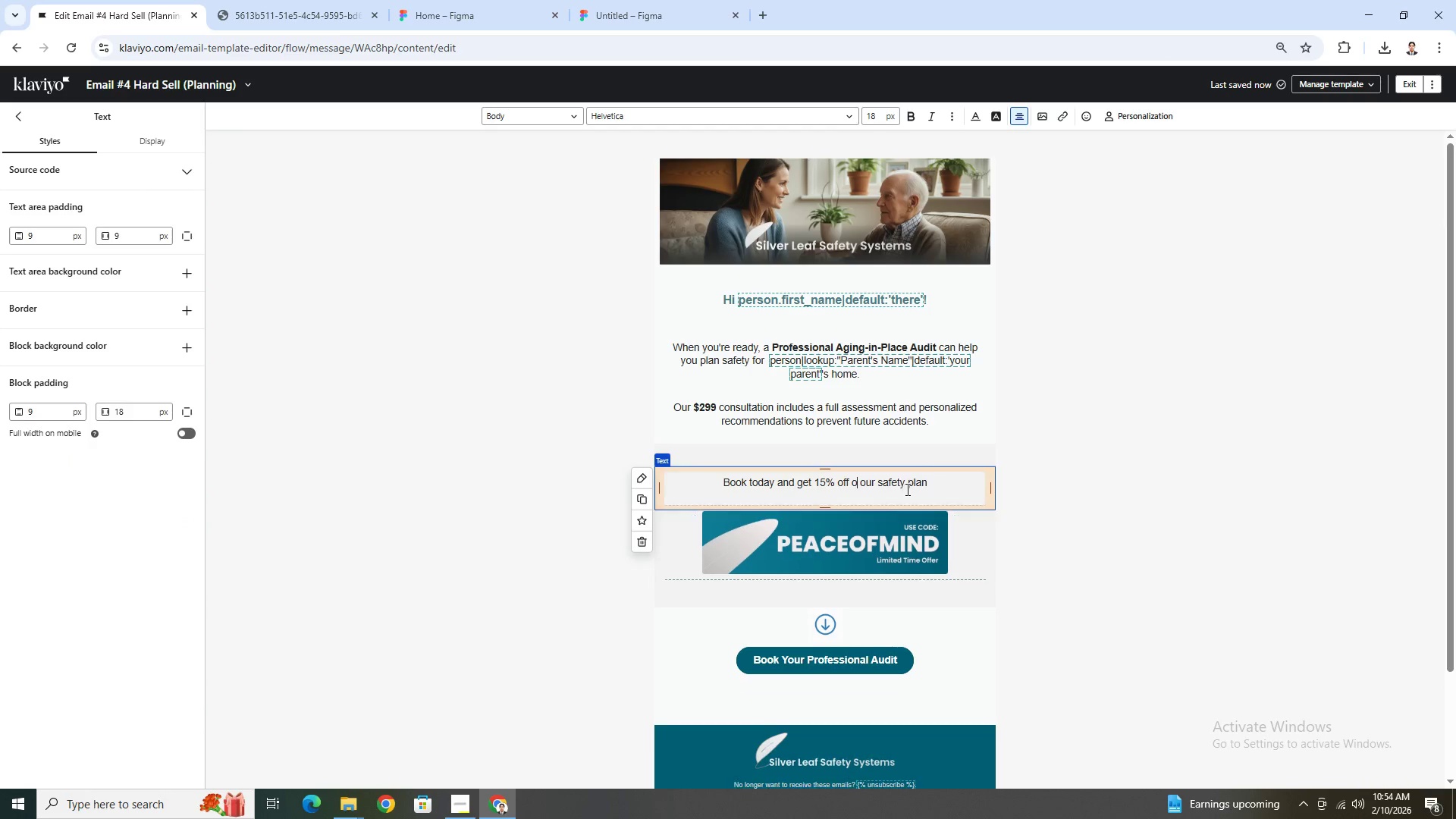 
key(Backspace)
 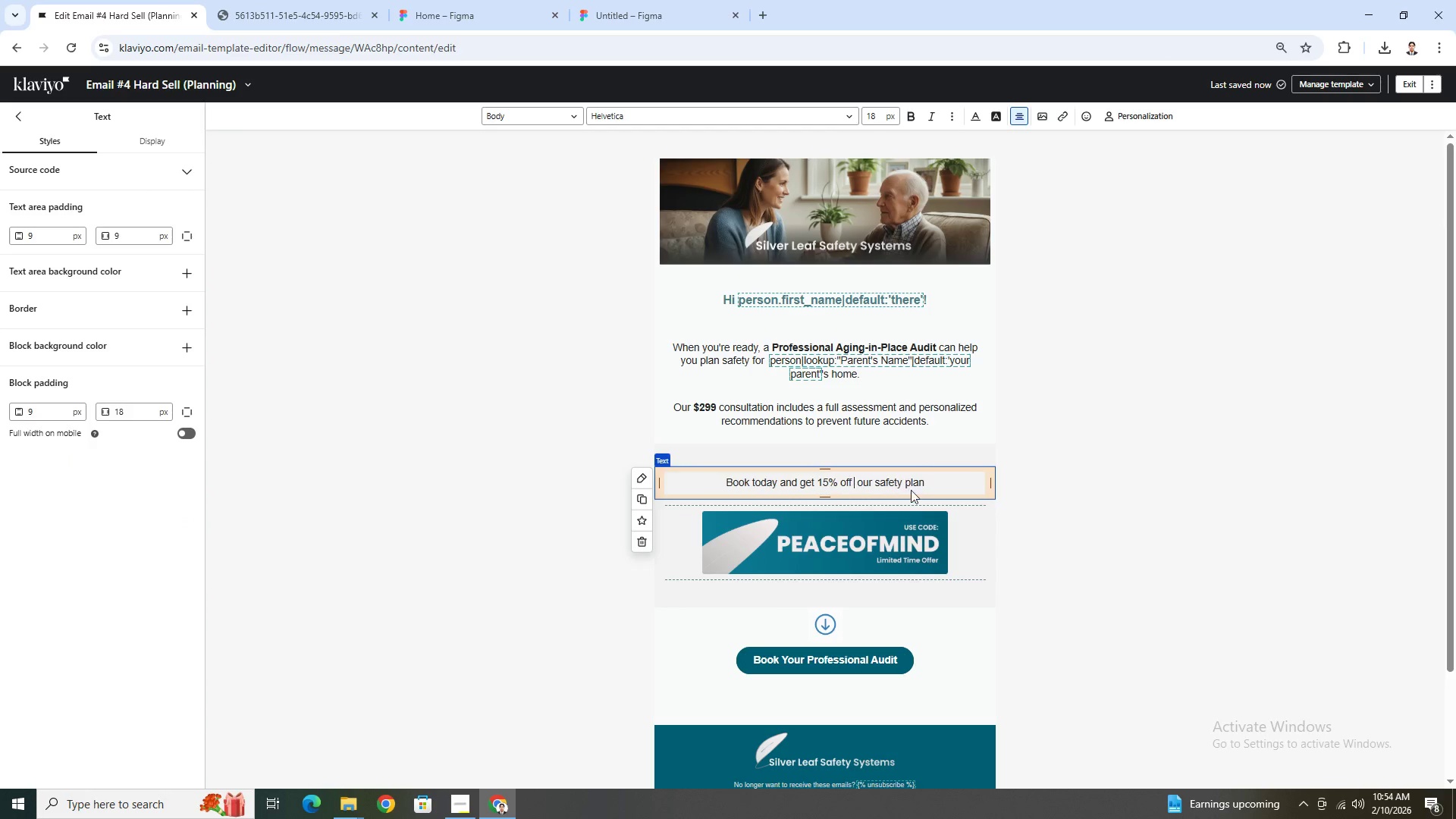 
key(Backspace)
 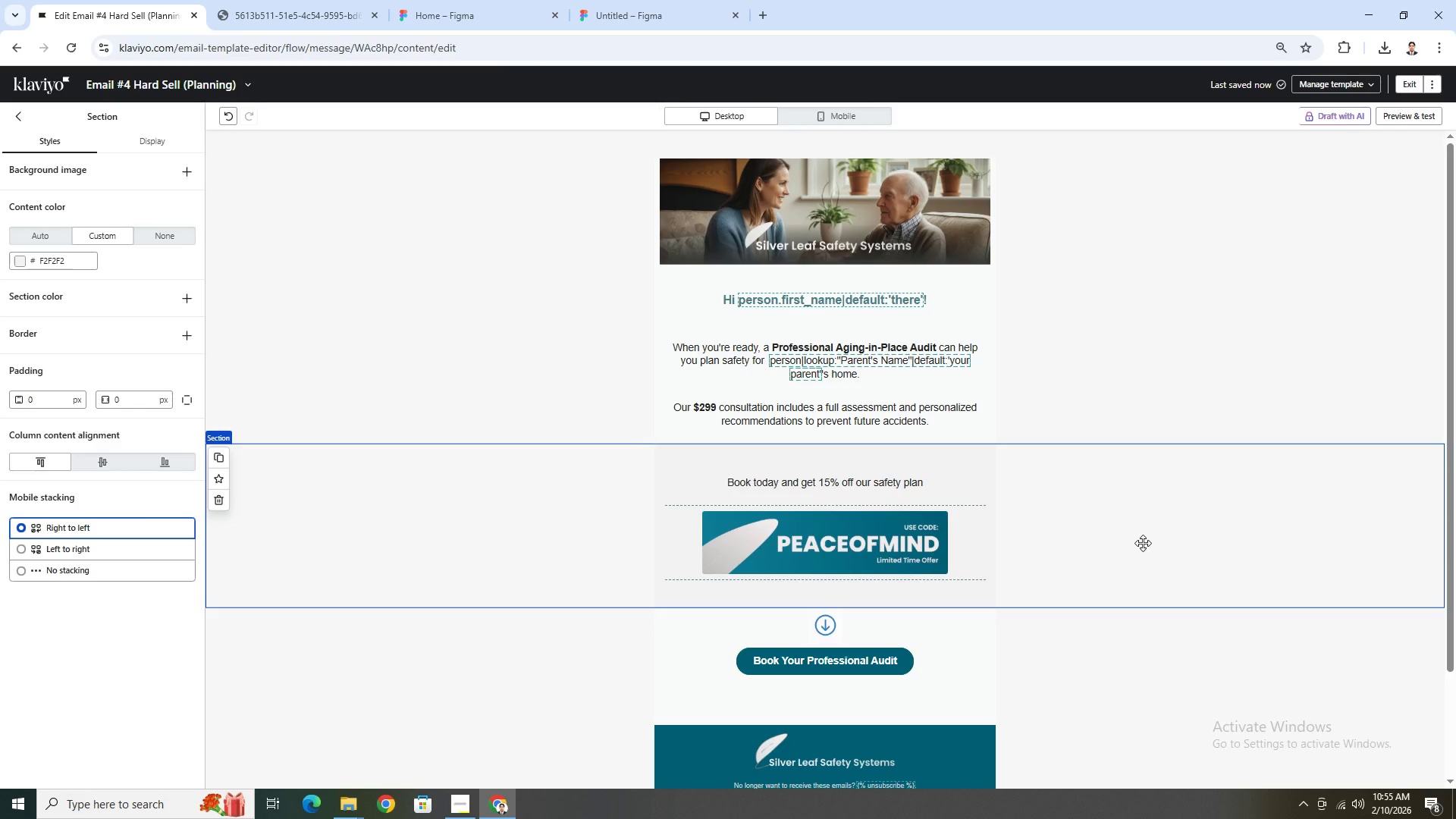 
wait(12.72)
 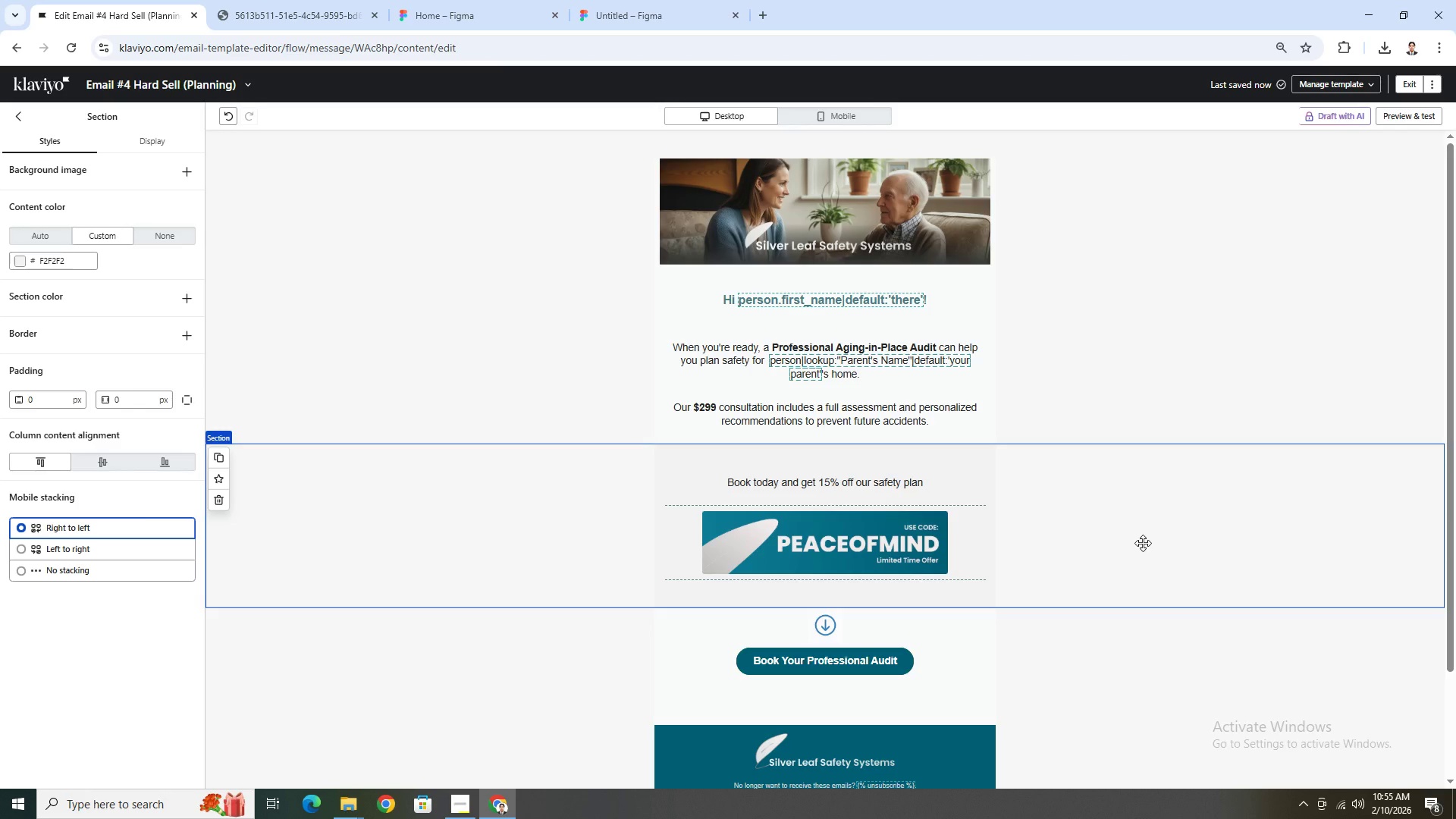 
left_click([222, 121])
 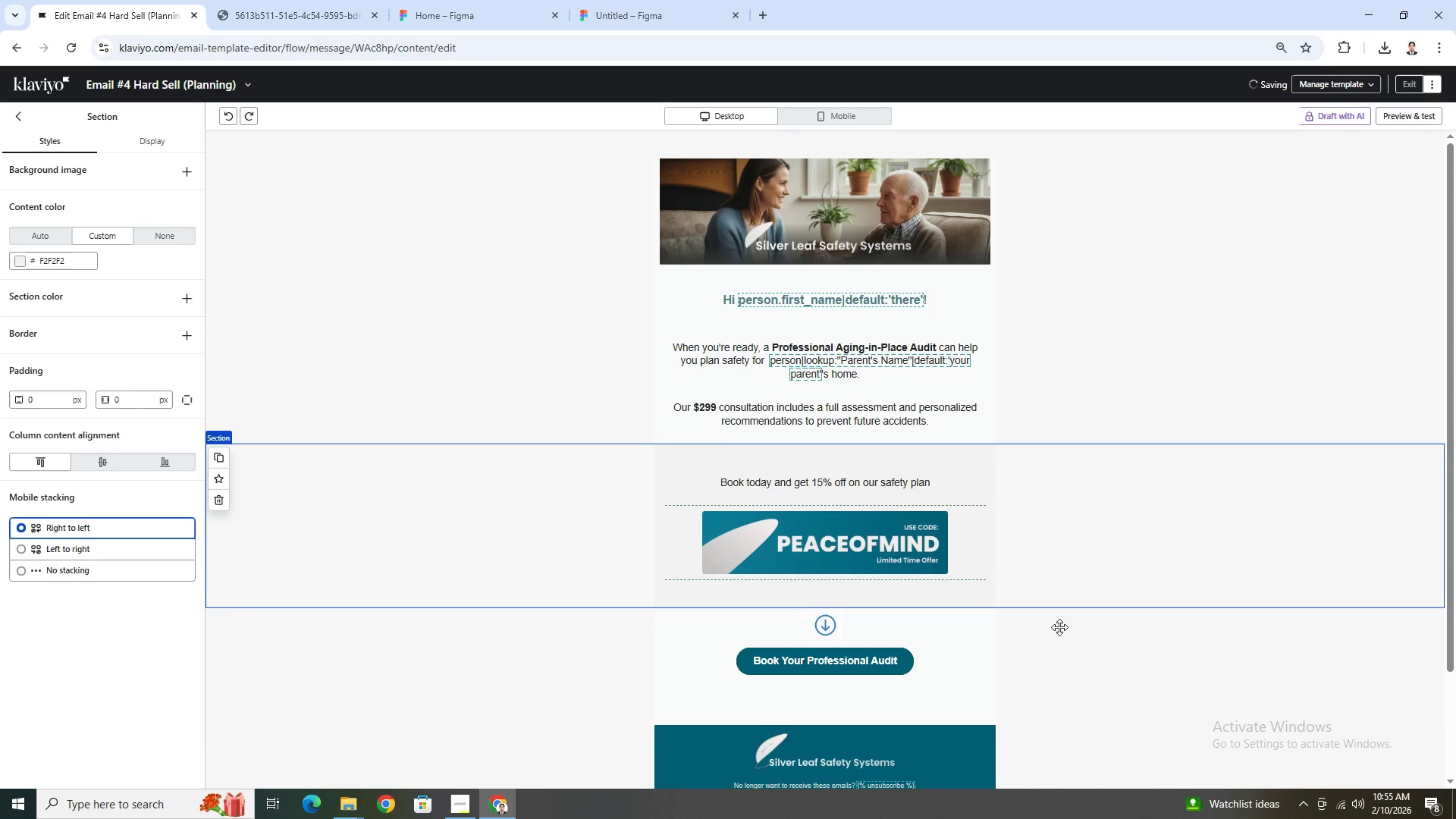 
left_click([1096, 648])
 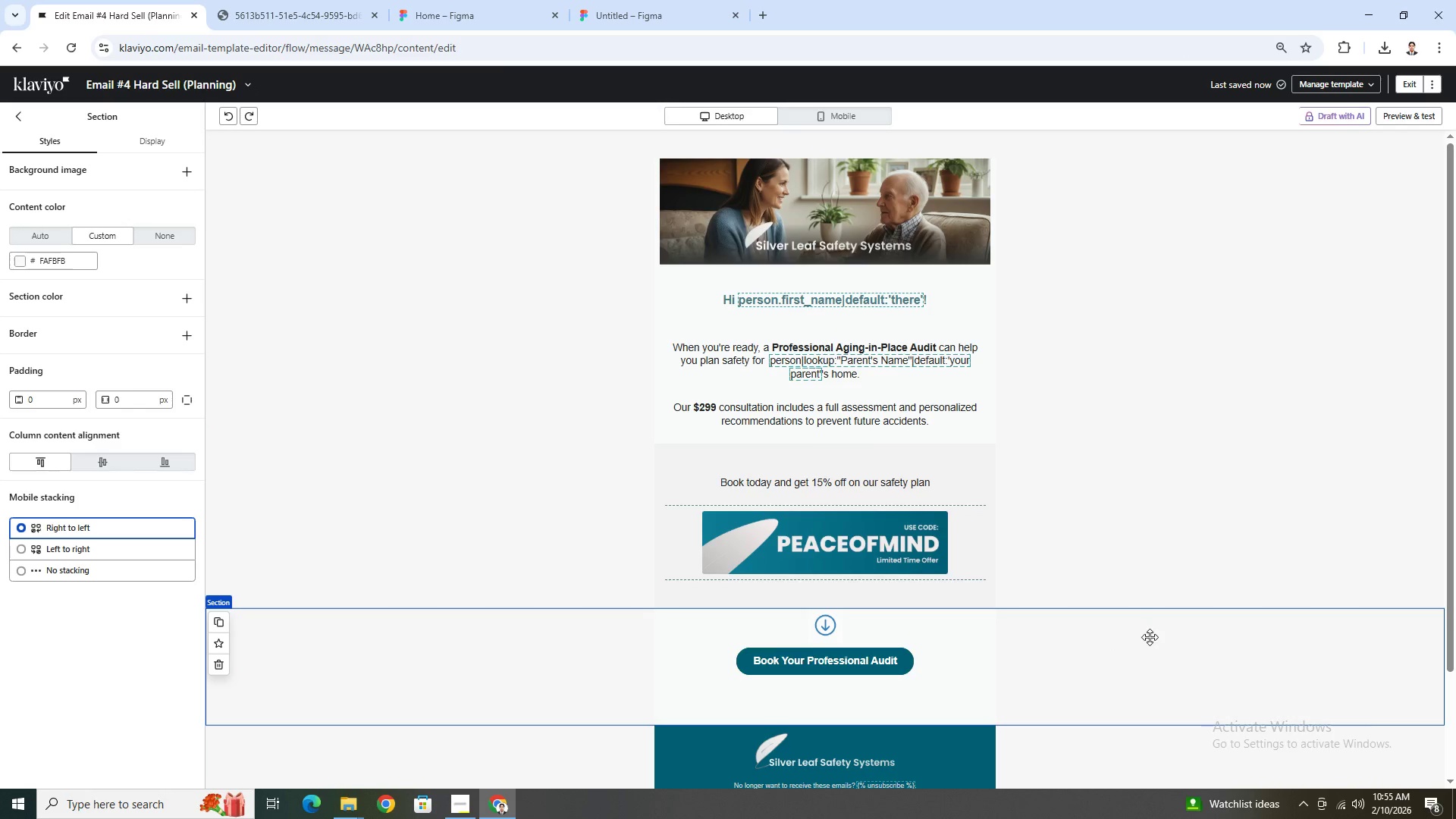 
scroll: coordinate [1150, 637], scroll_direction: down, amount: 3.0
 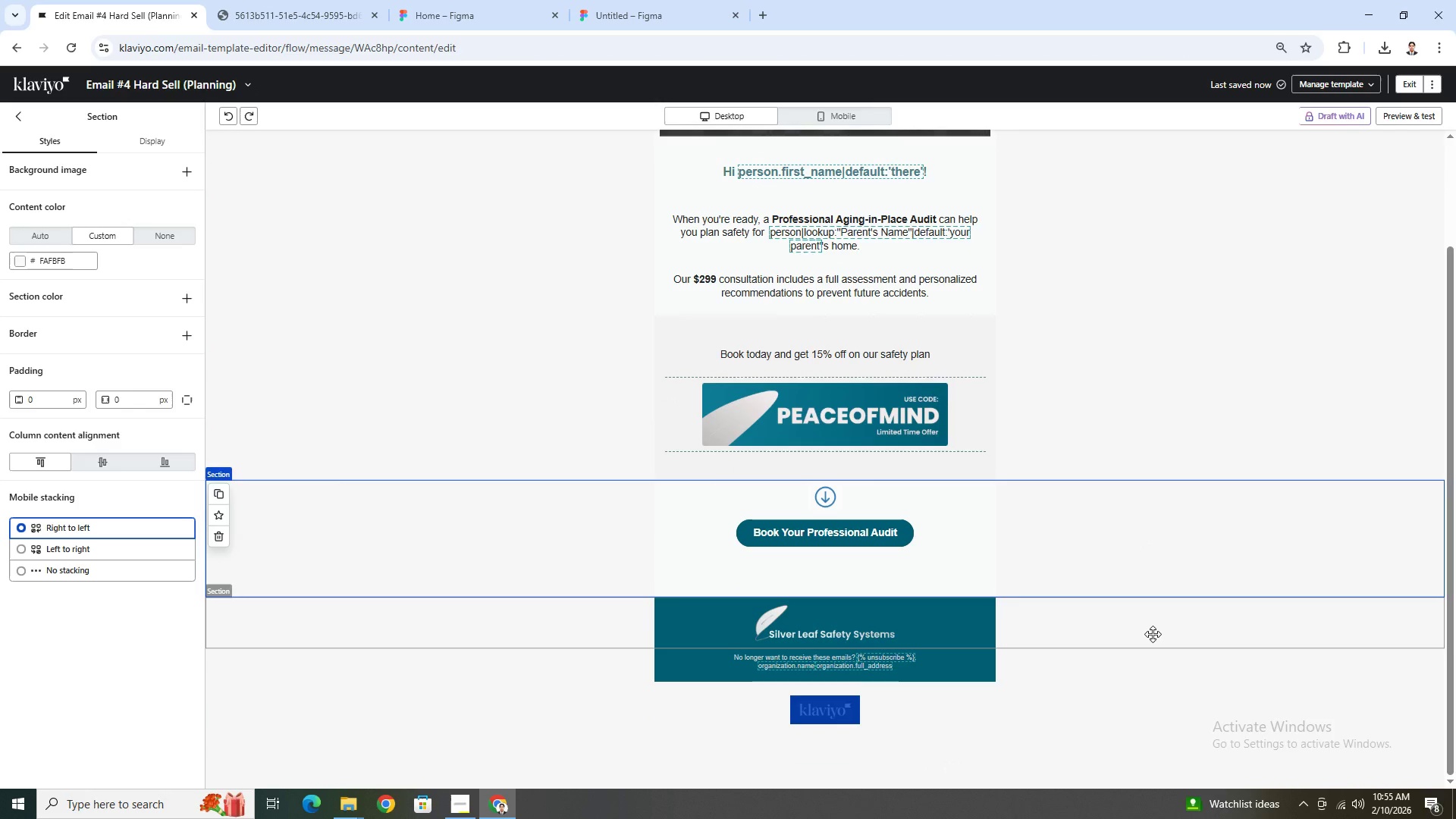 
scroll: coordinate [1156, 632], scroll_direction: up, amount: 5.0
 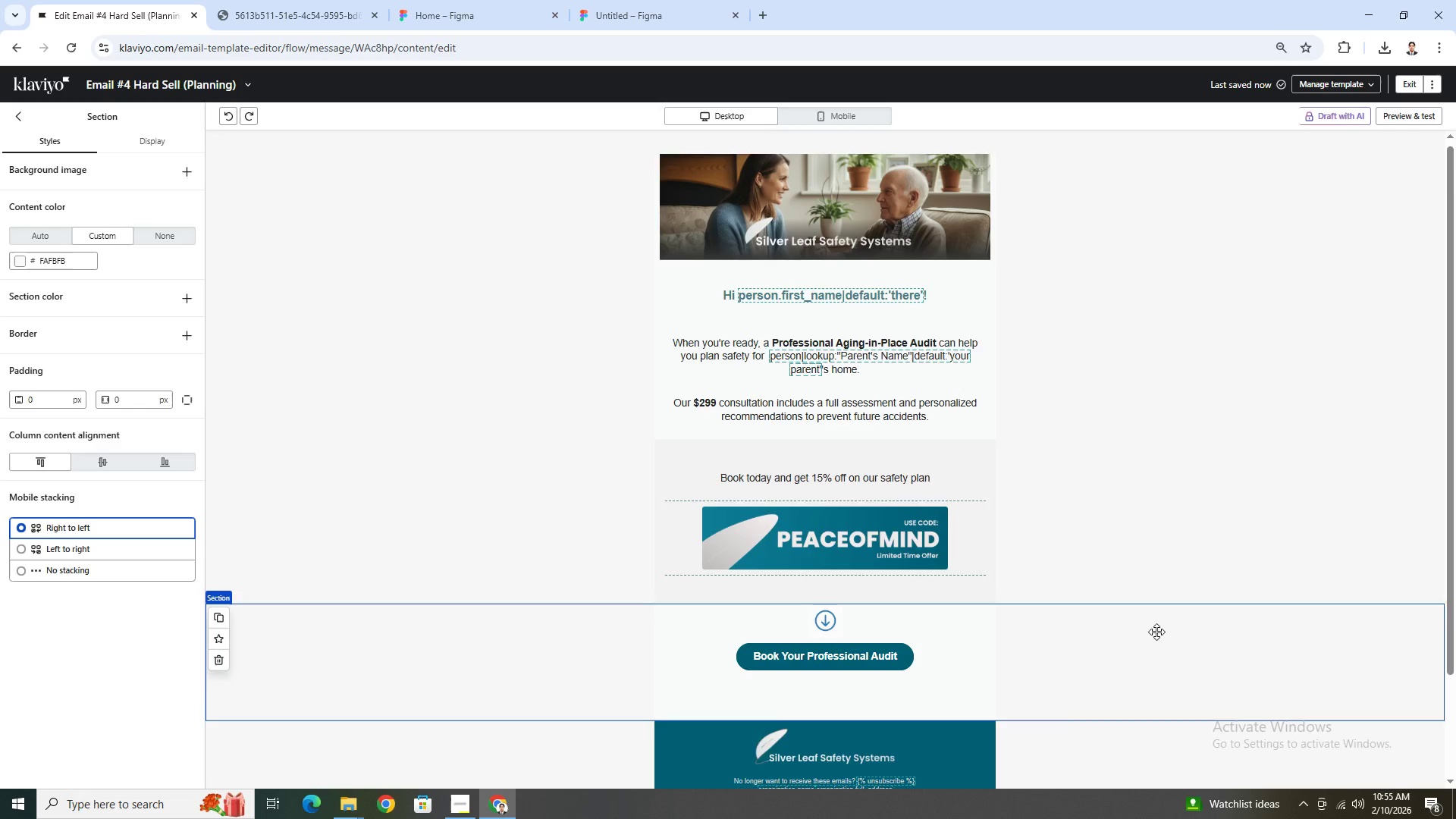 
scroll: coordinate [1156, 632], scroll_direction: down, amount: 1.0
 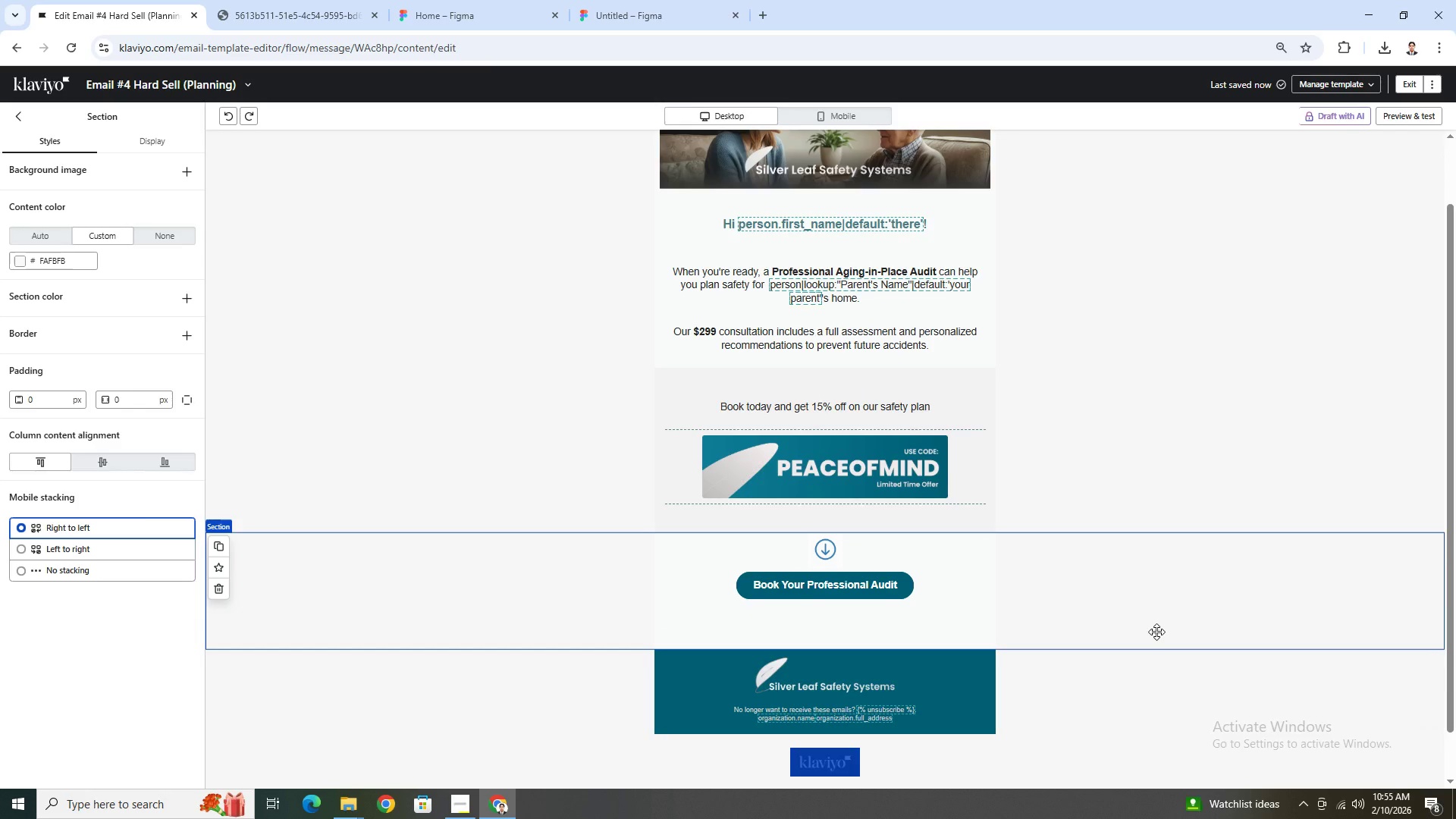 
scroll: coordinate [1156, 632], scroll_direction: up, amount: 3.0
 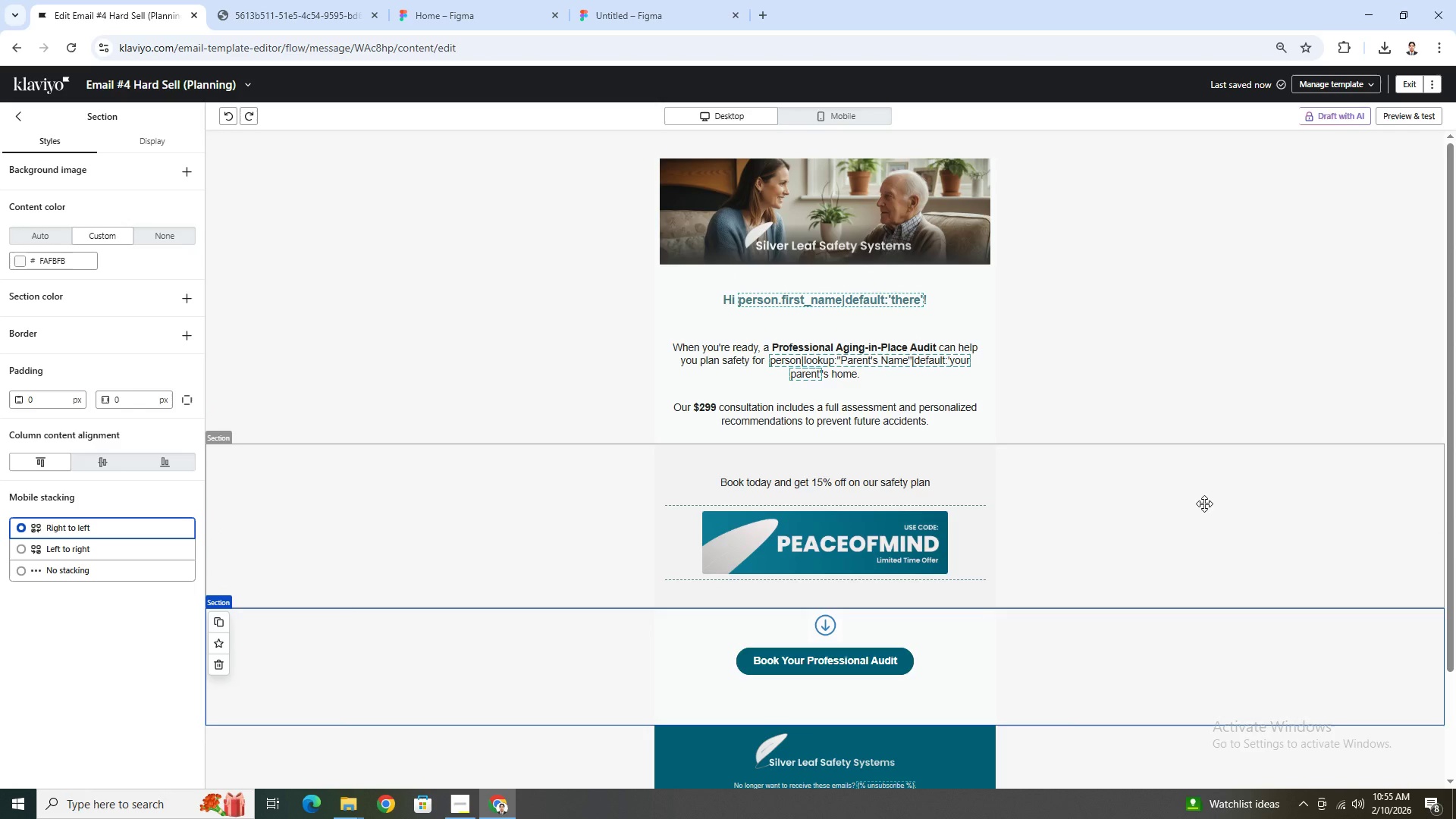 
left_click([1204, 504])
 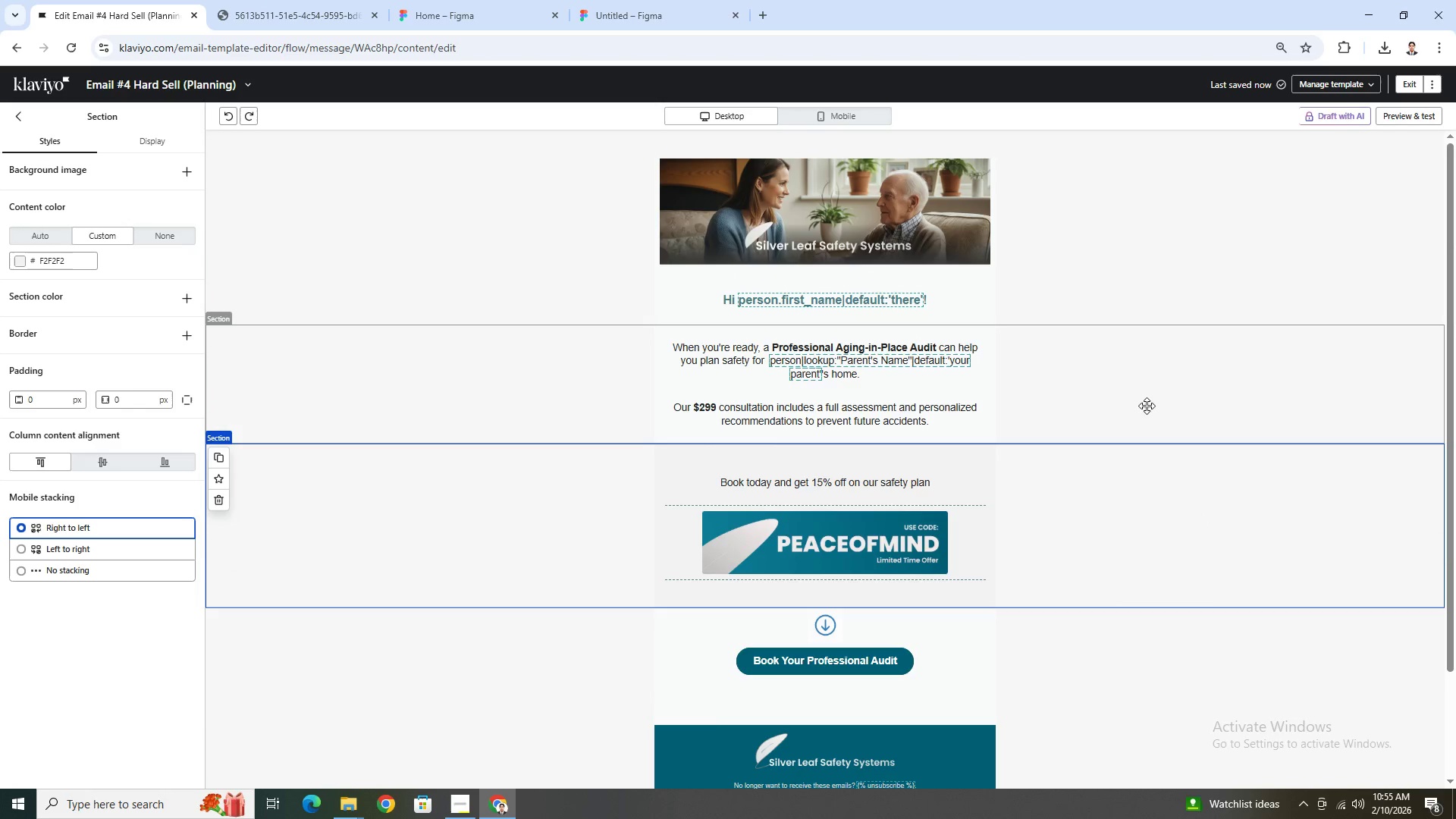 
left_click([1141, 397])
 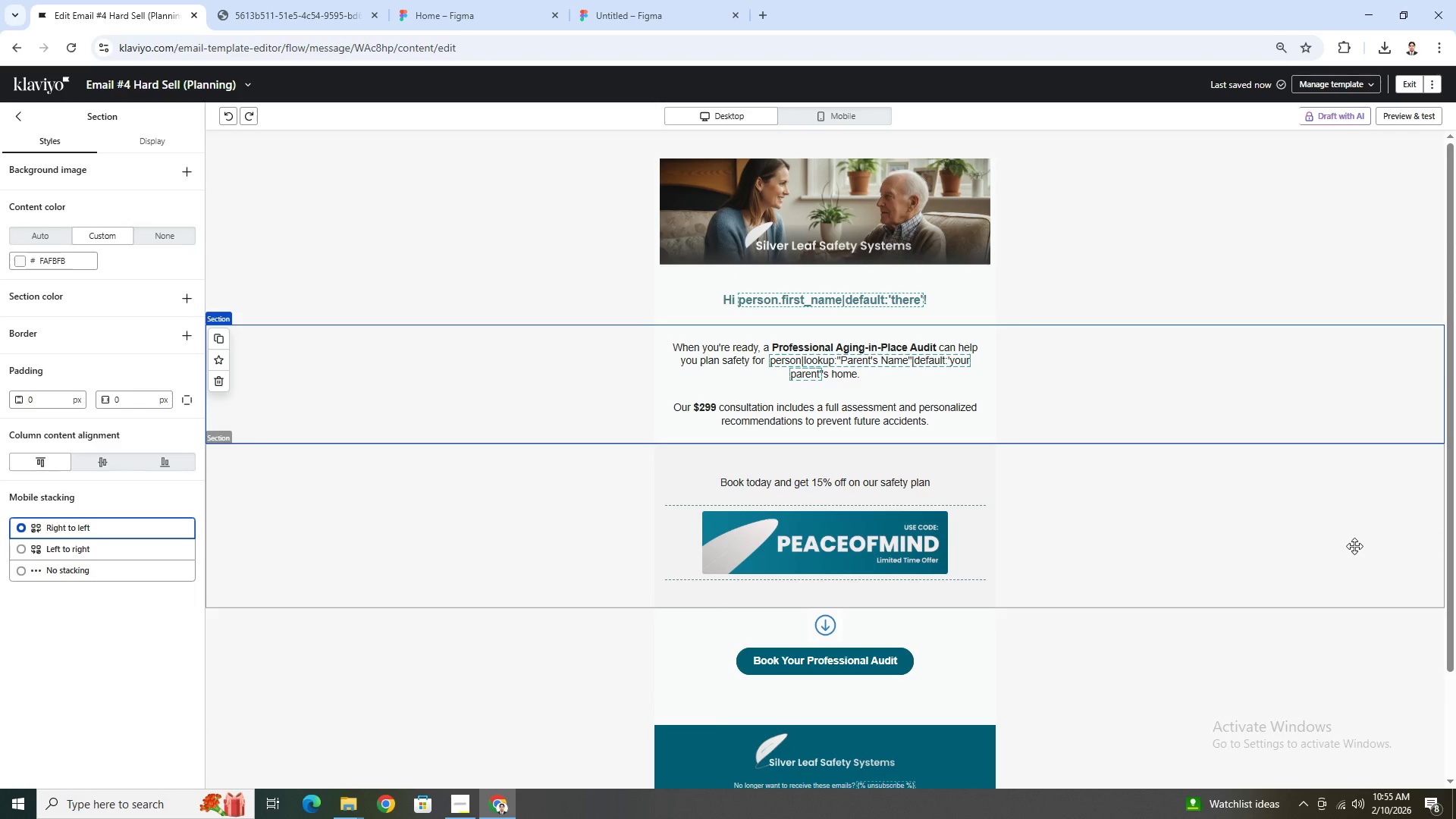 
wait(5.97)
 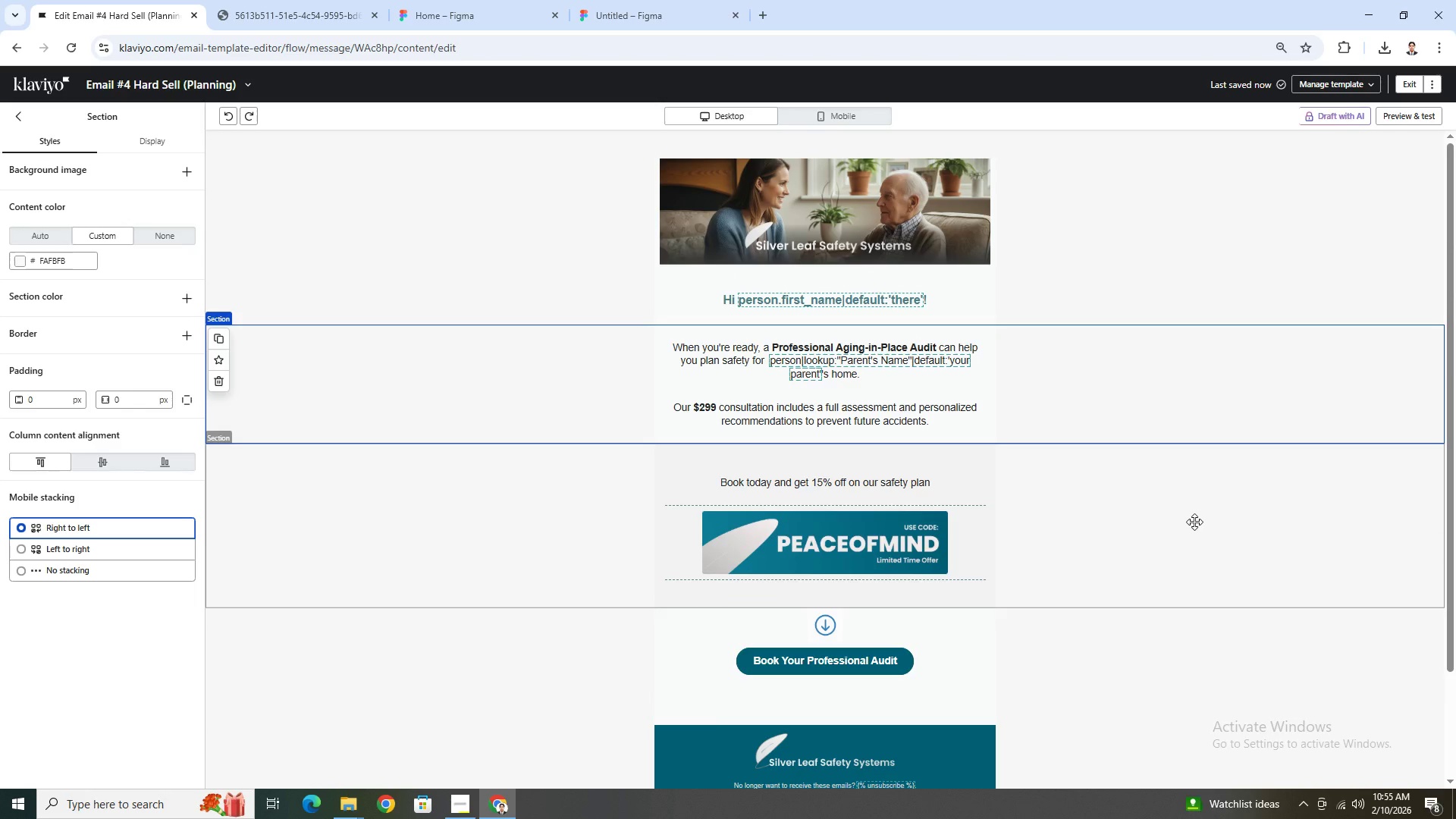 
left_click([1403, 116])
 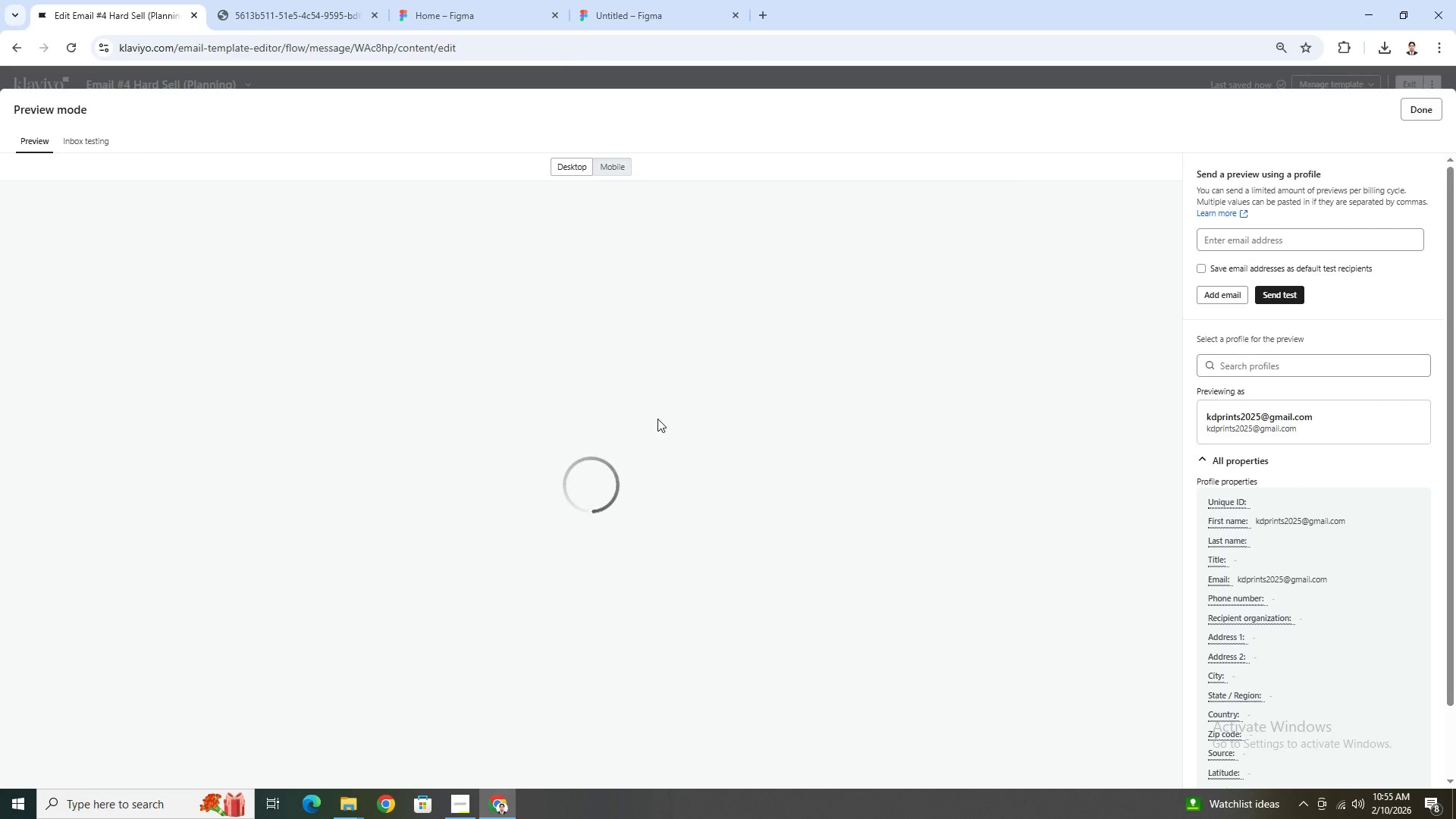 
scroll: coordinate [660, 424], scroll_direction: down, amount: 2.0
 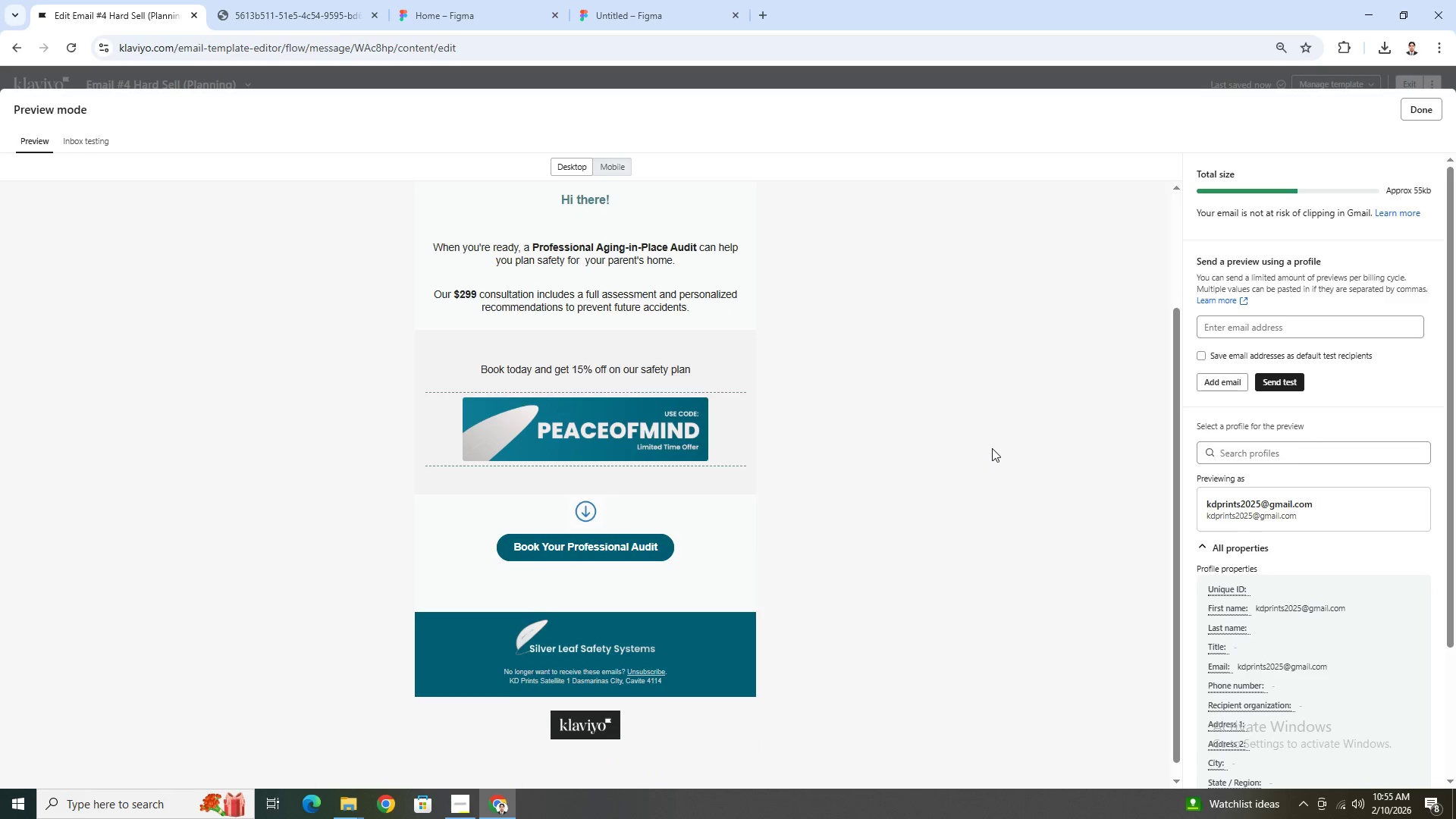 
scroll: coordinate [992, 448], scroll_direction: up, amount: 3.0
 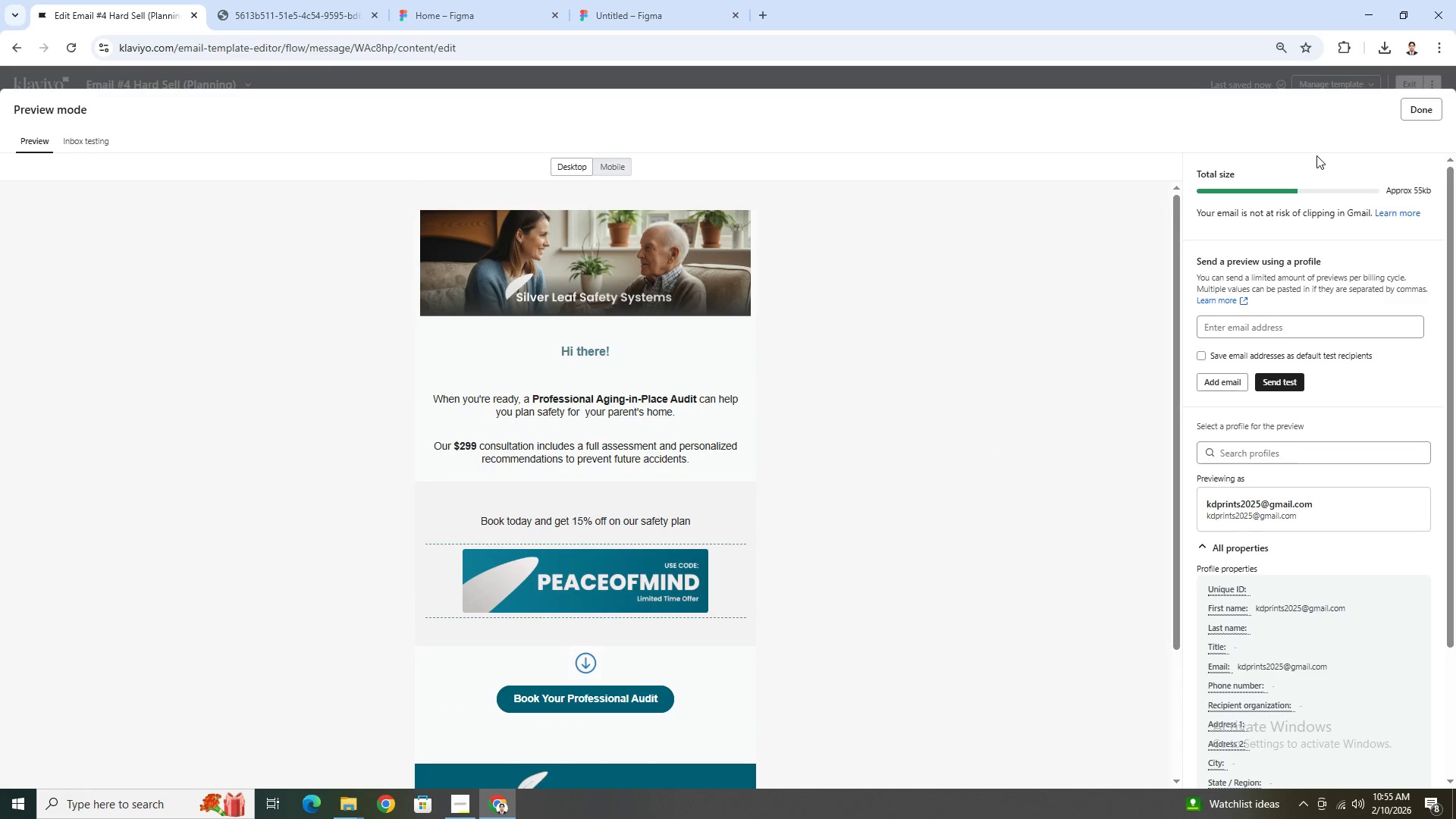 
left_click([628, 171])
 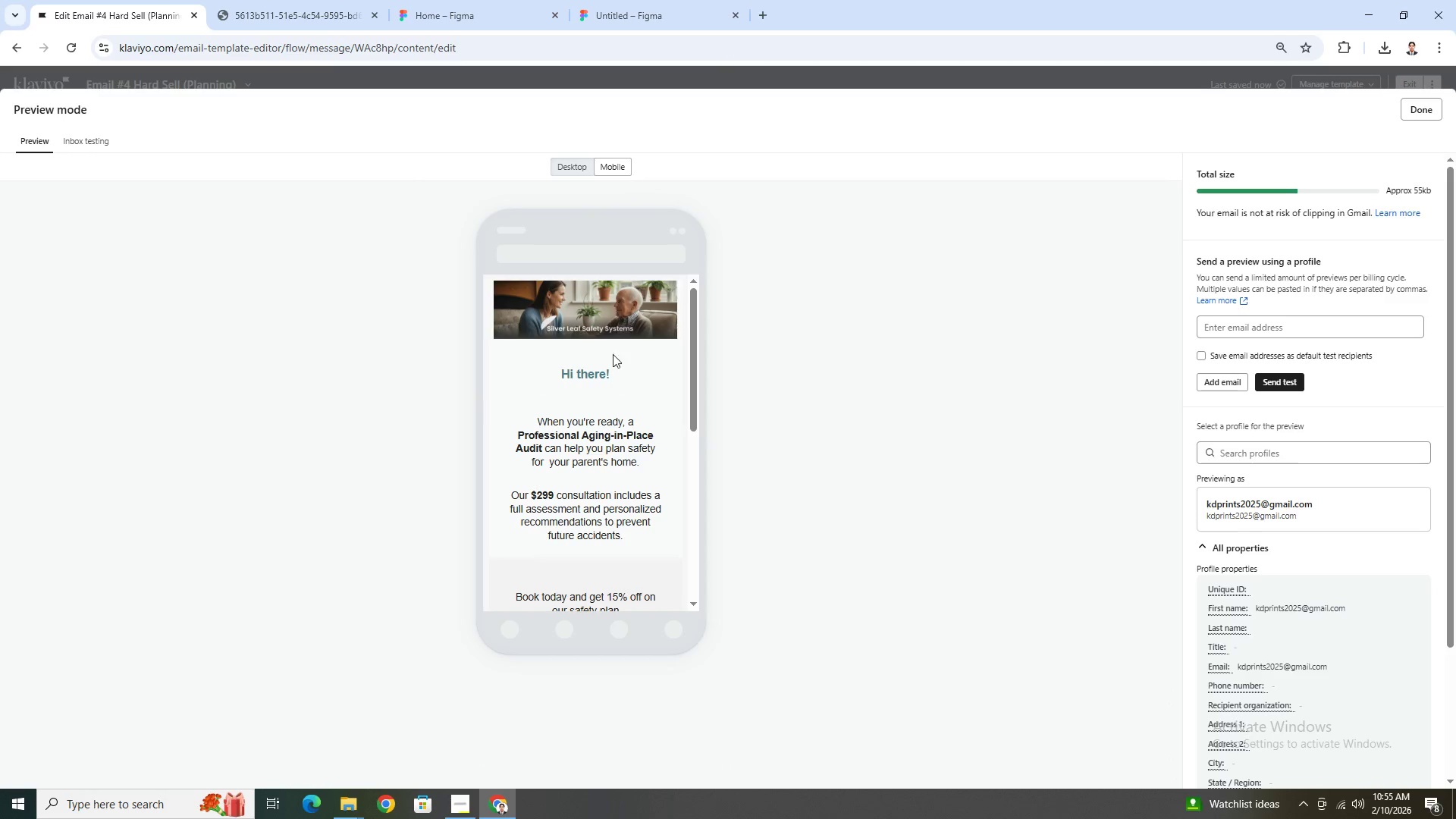 
scroll: coordinate [610, 428], scroll_direction: down, amount: 2.0
 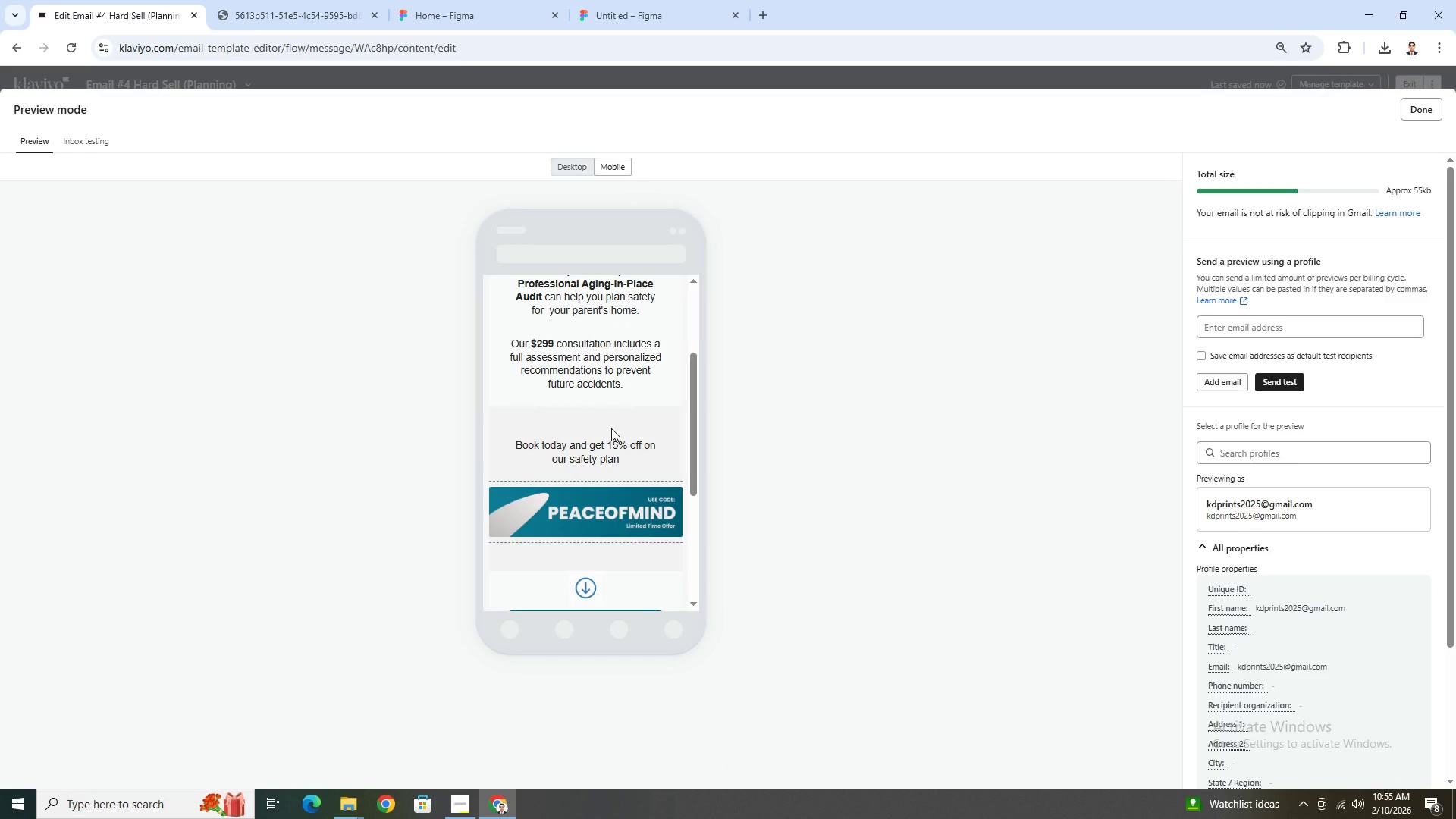 
scroll: coordinate [611, 428], scroll_direction: up, amount: 2.0
 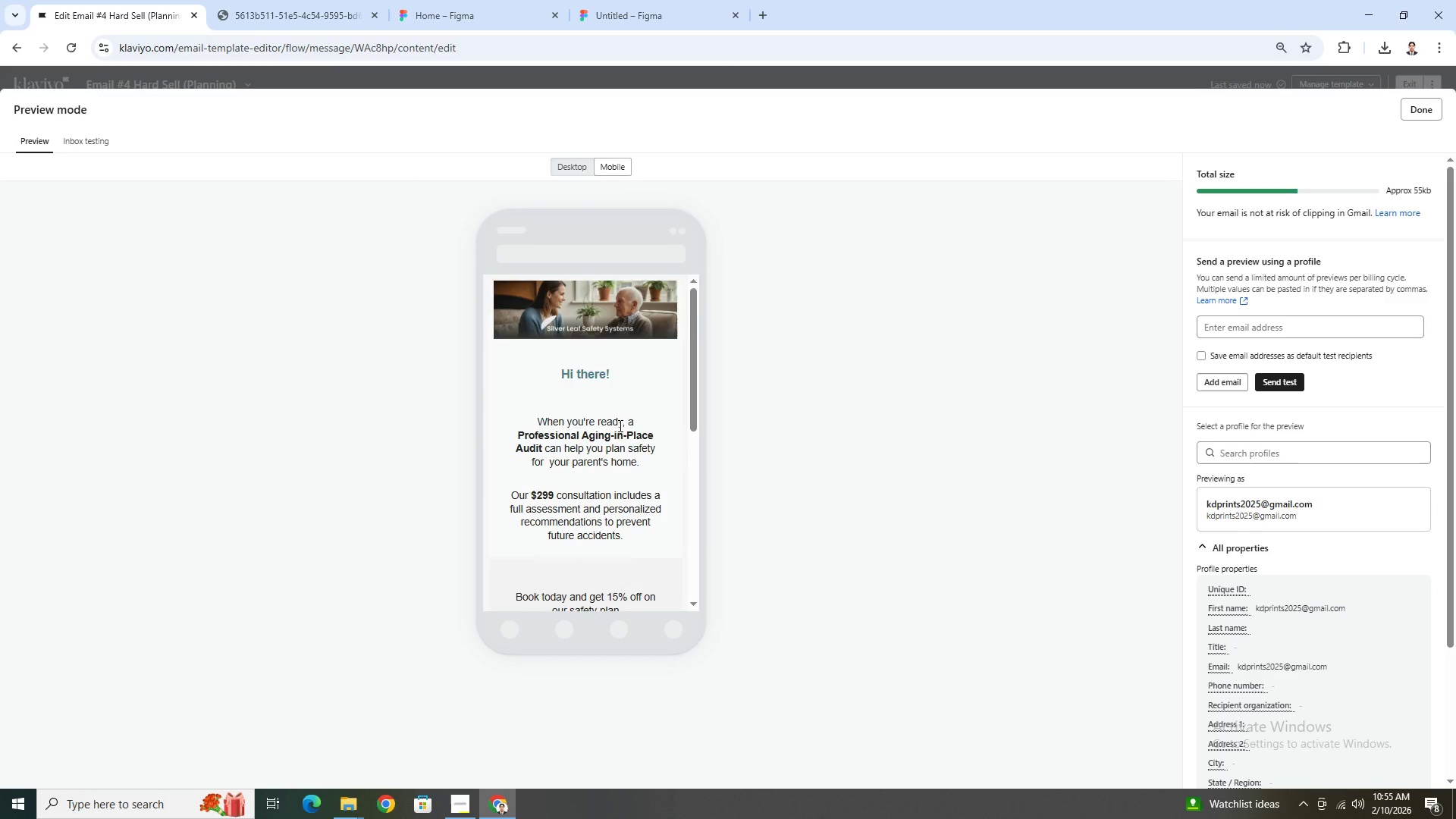 
scroll: coordinate [619, 425], scroll_direction: down, amount: 4.0
 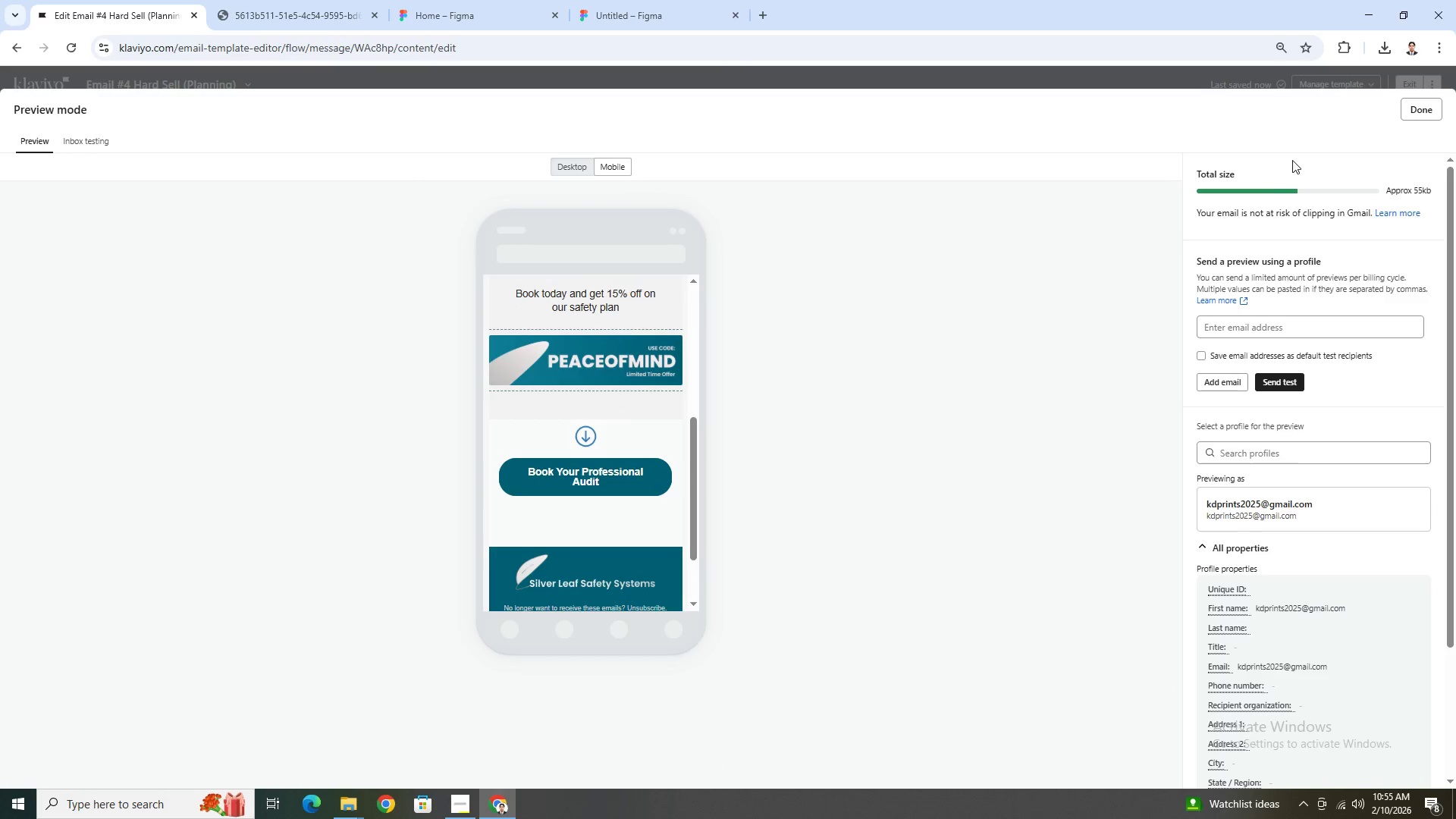 
left_click([1408, 115])
 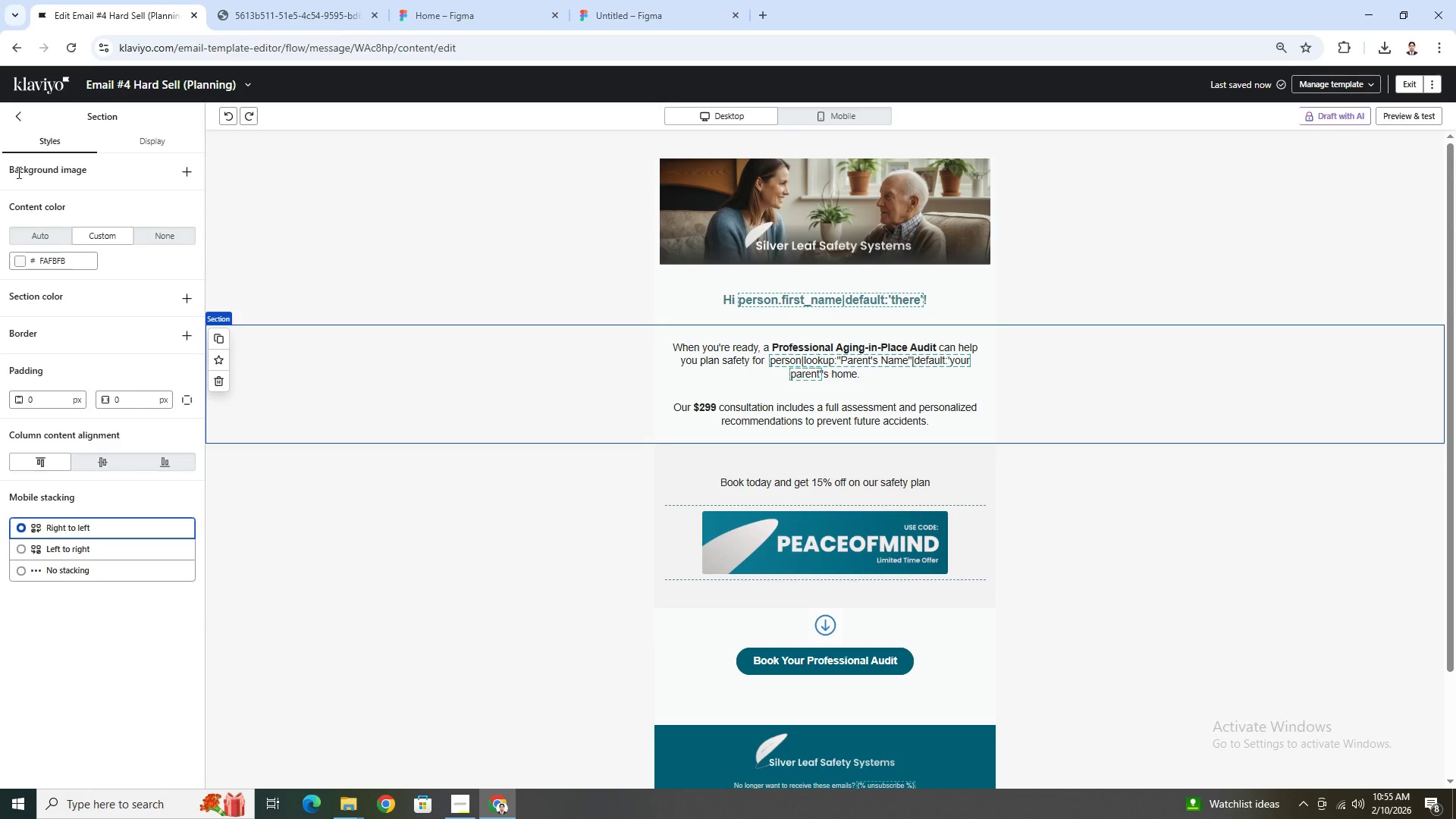 
left_click([17, 127])
 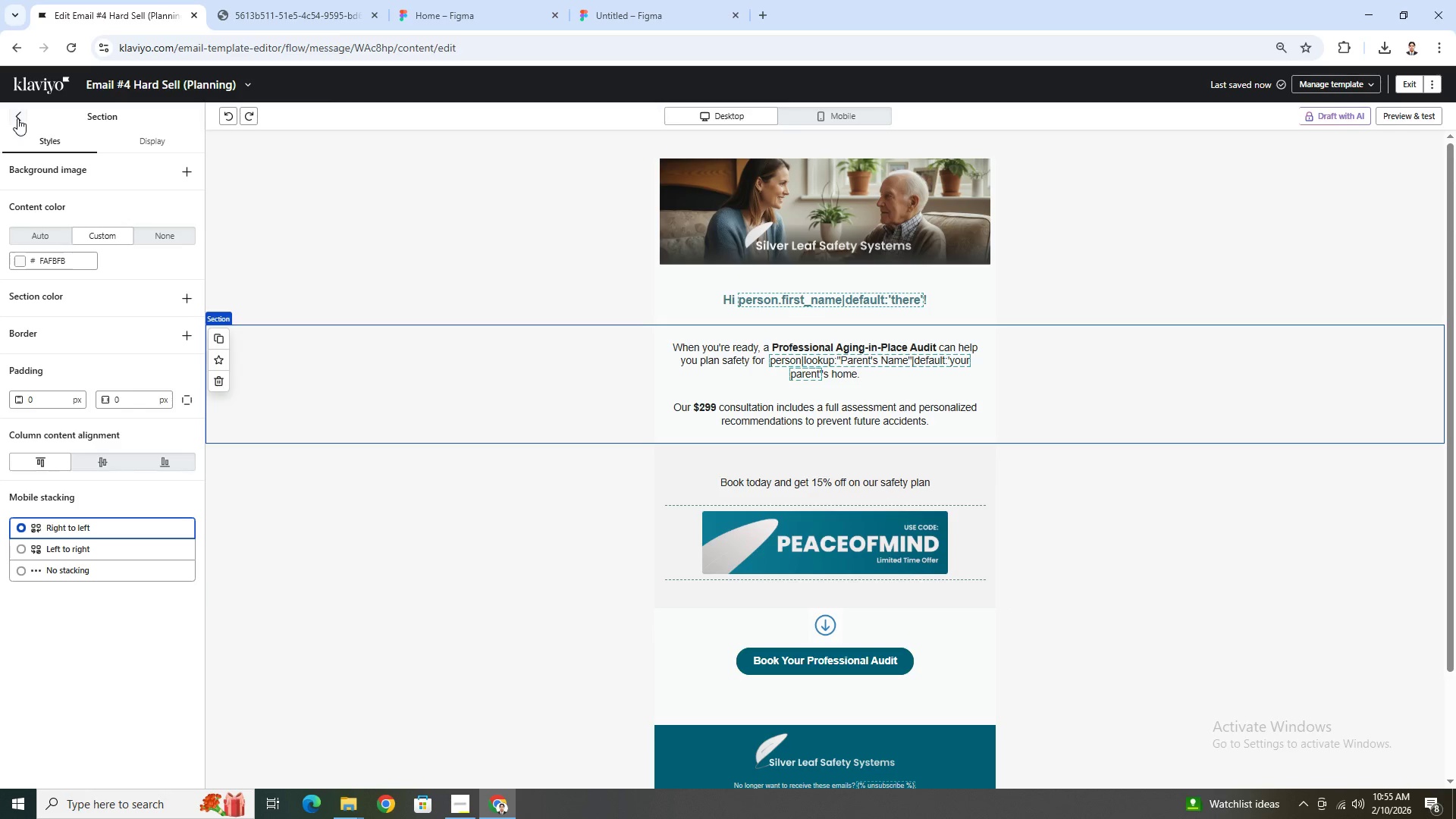 
left_click([17, 118])
 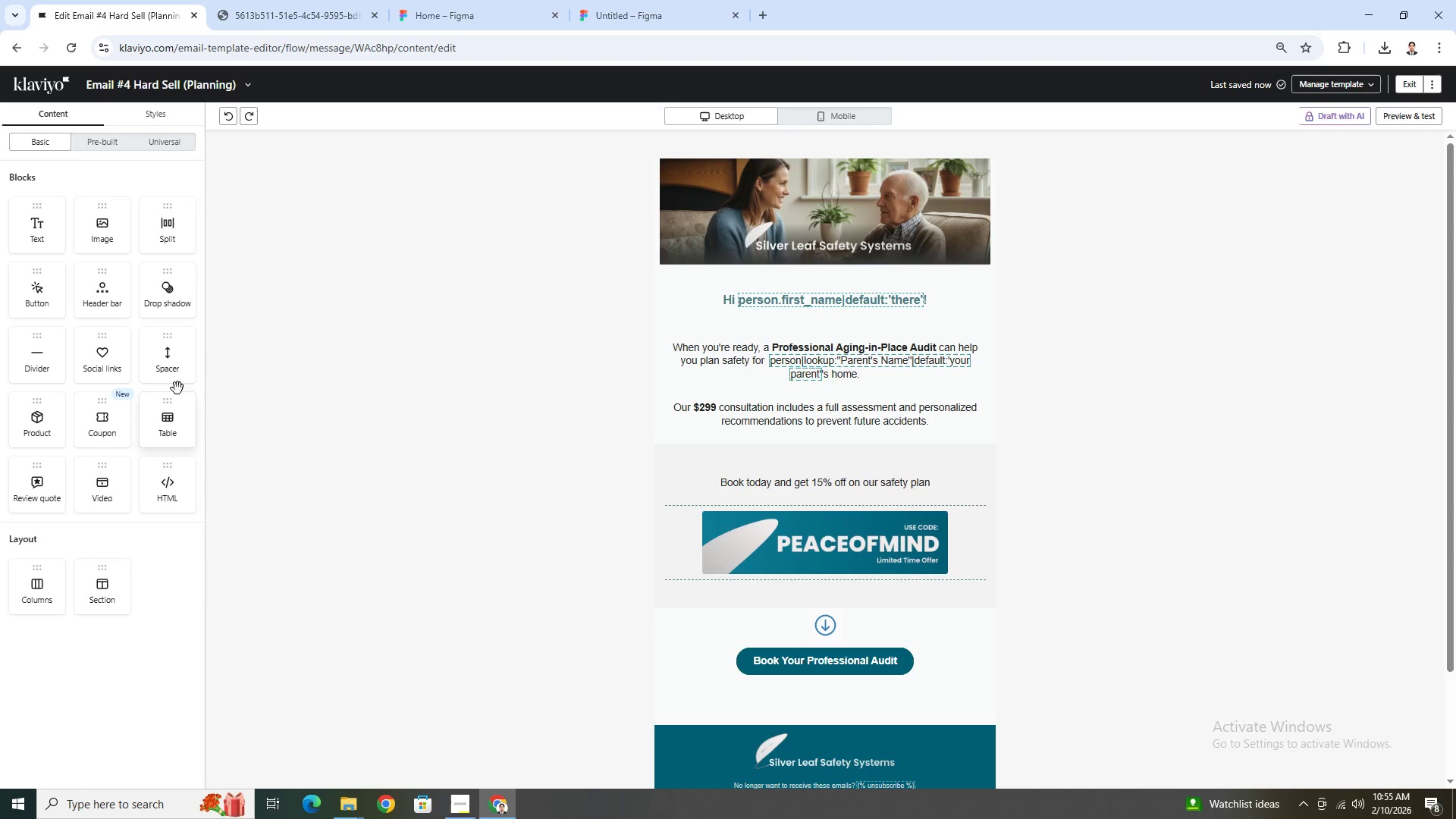 
left_click_drag(start_coordinate=[176, 353], to_coordinate=[912, 626])
 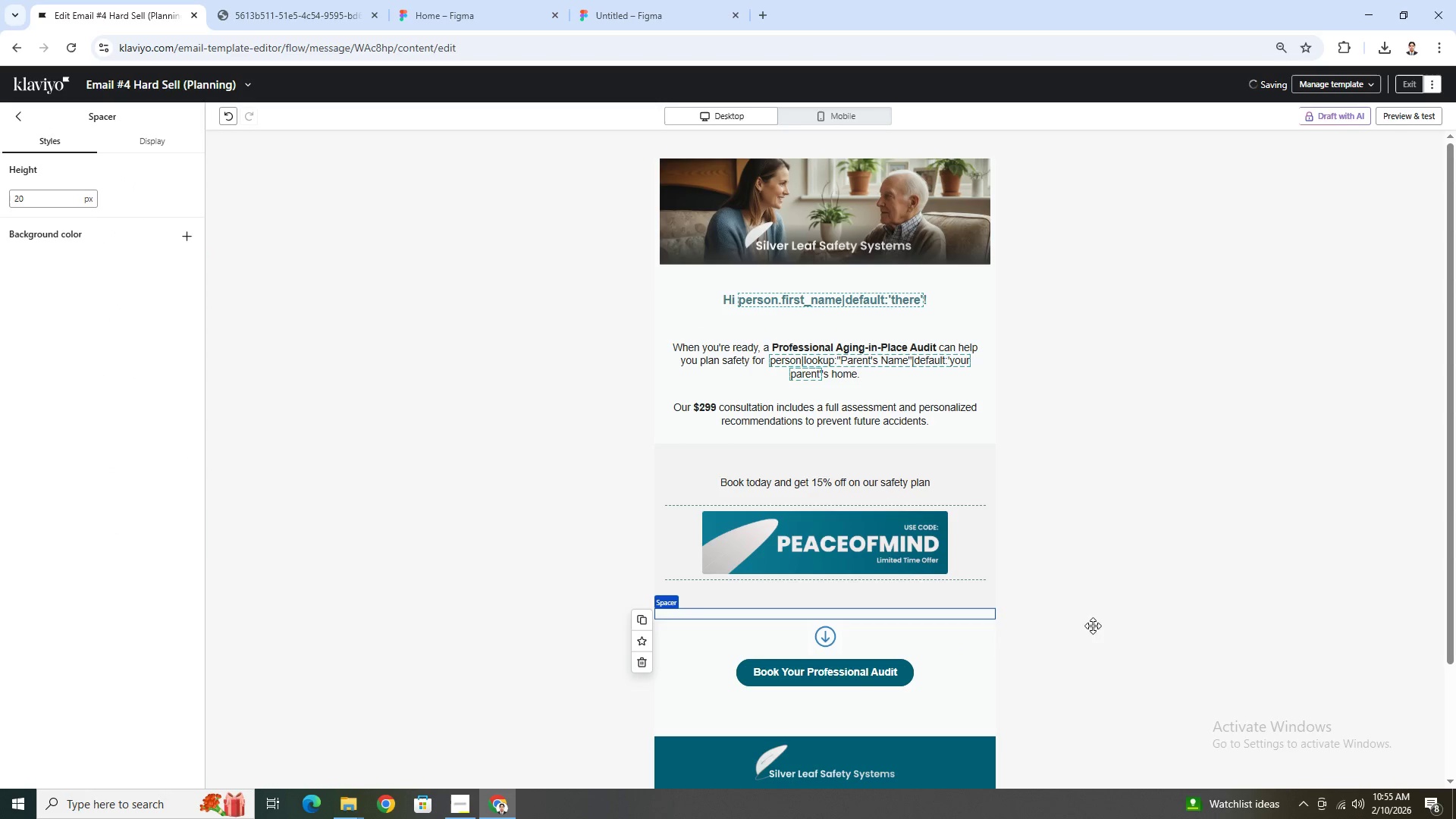 
left_click([1113, 629])
 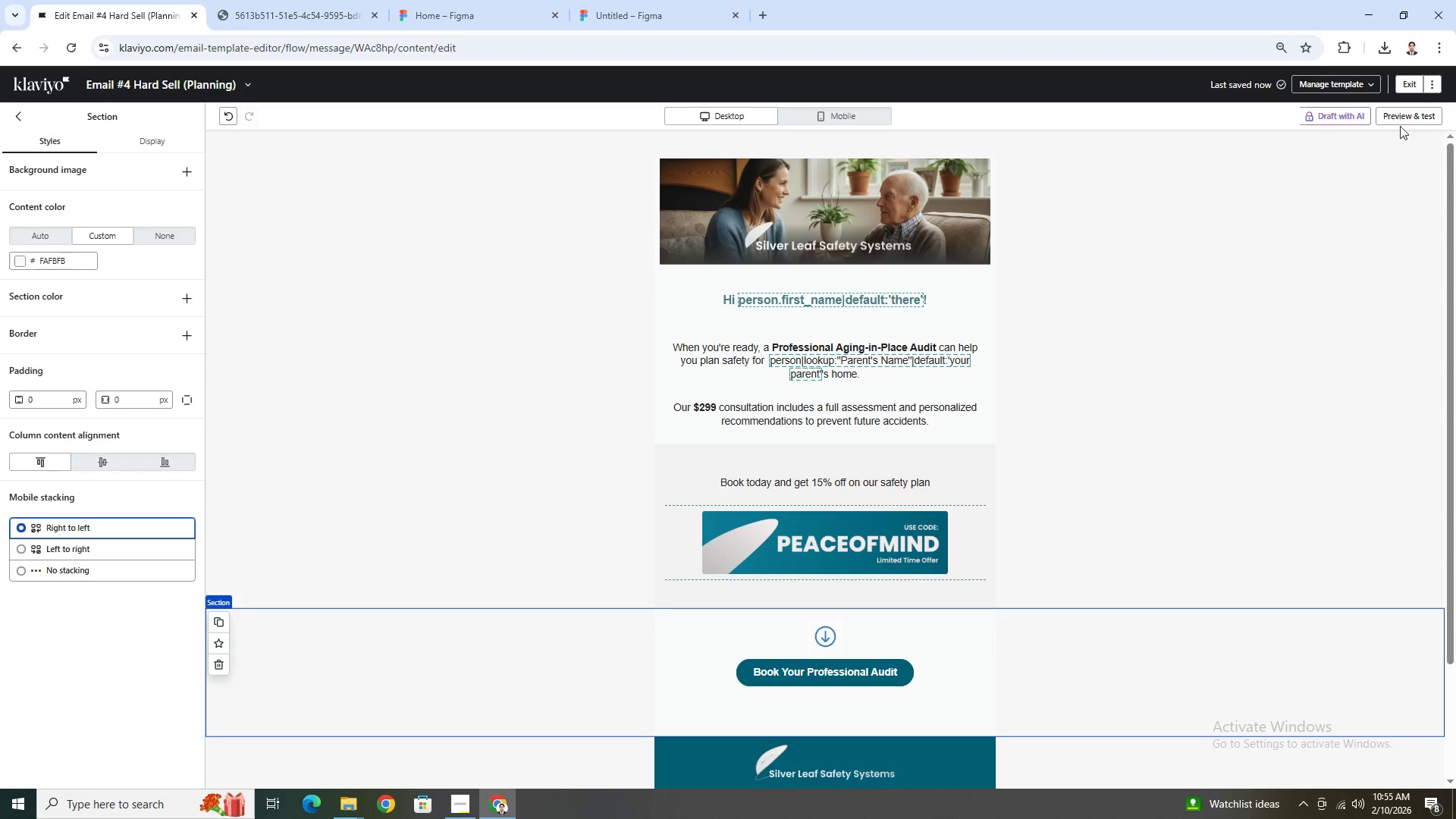 
left_click([1401, 121])
 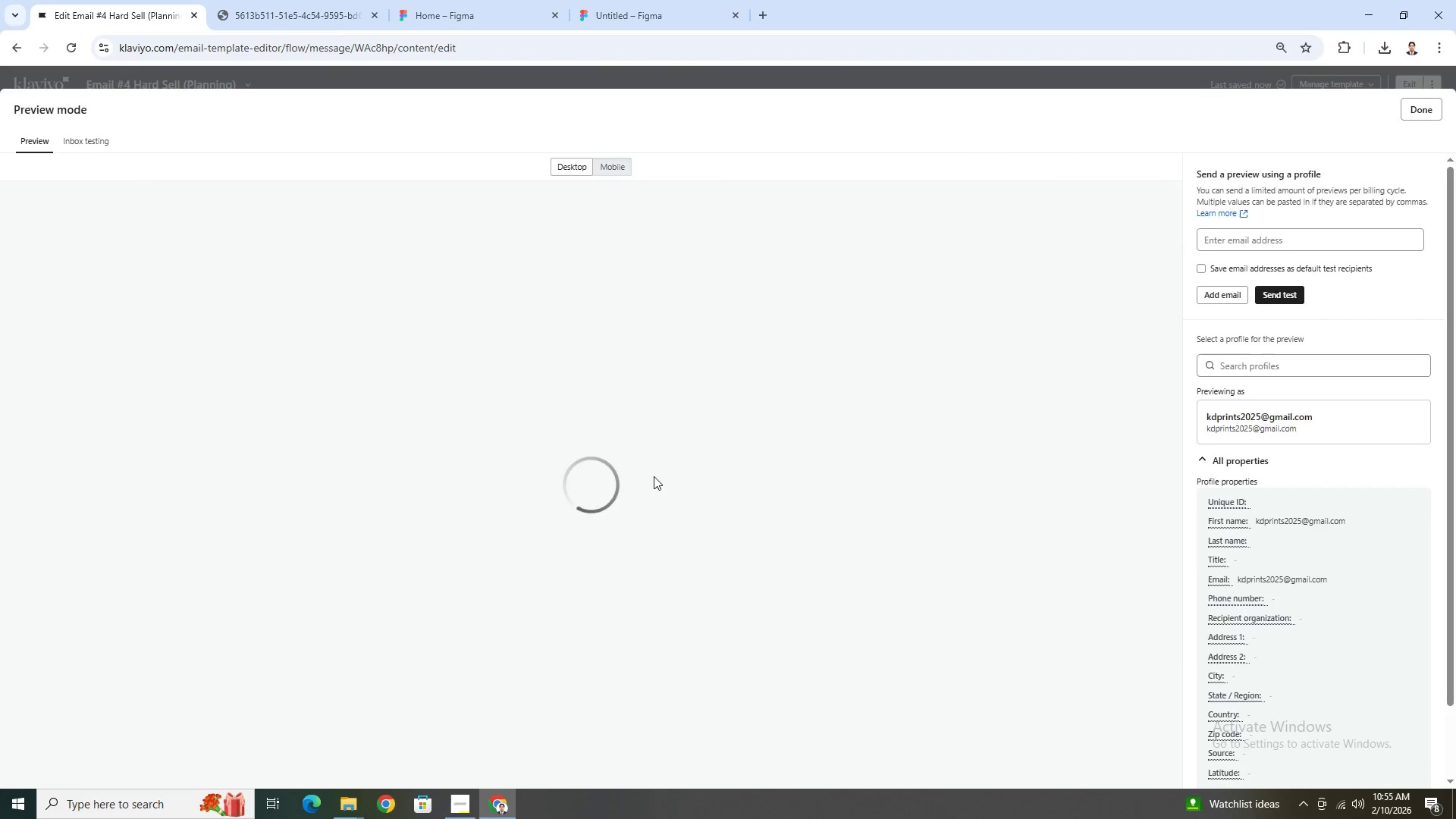 
scroll: coordinate [704, 479], scroll_direction: down, amount: 3.0
 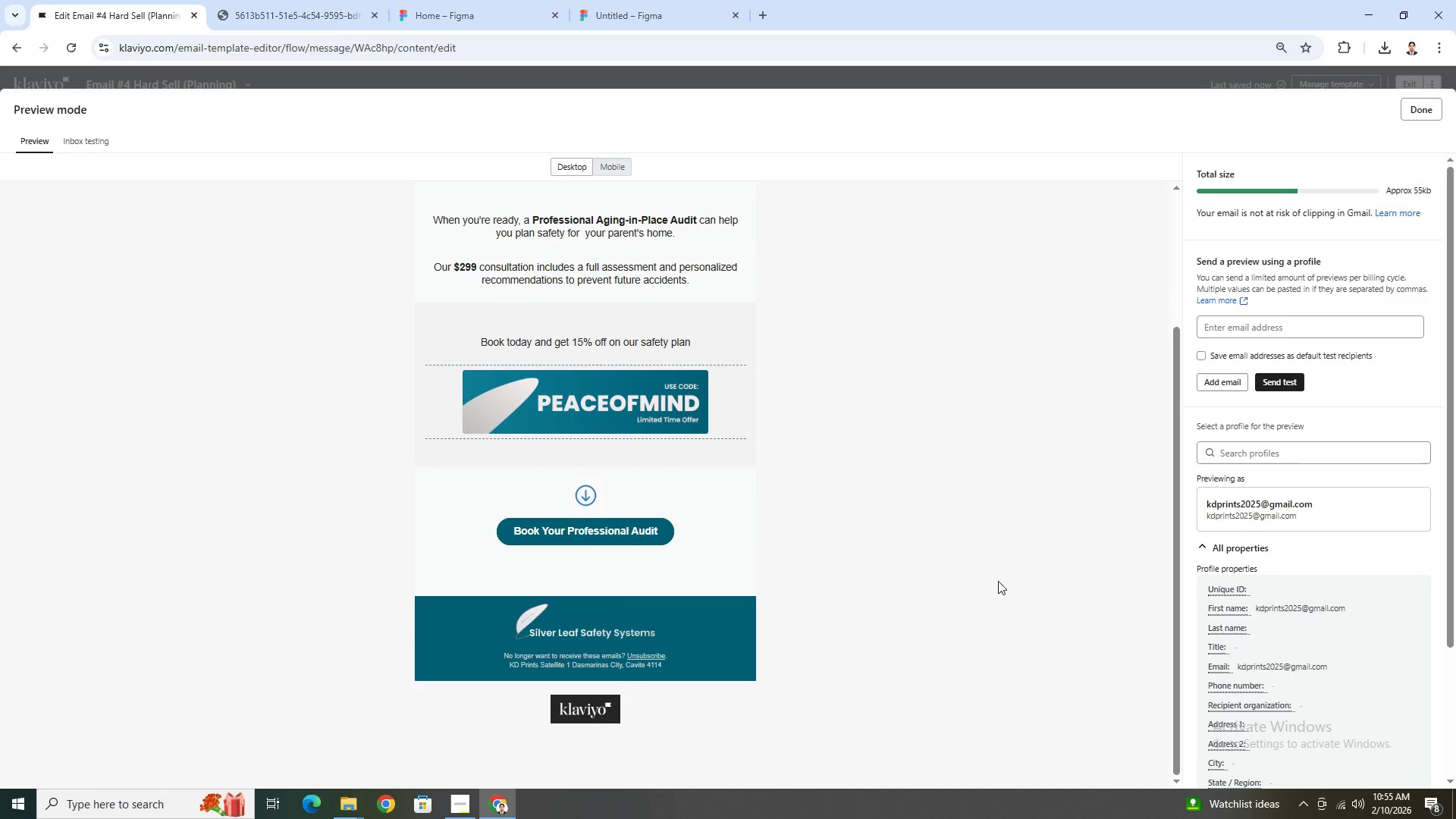 
left_click([1417, 107])
 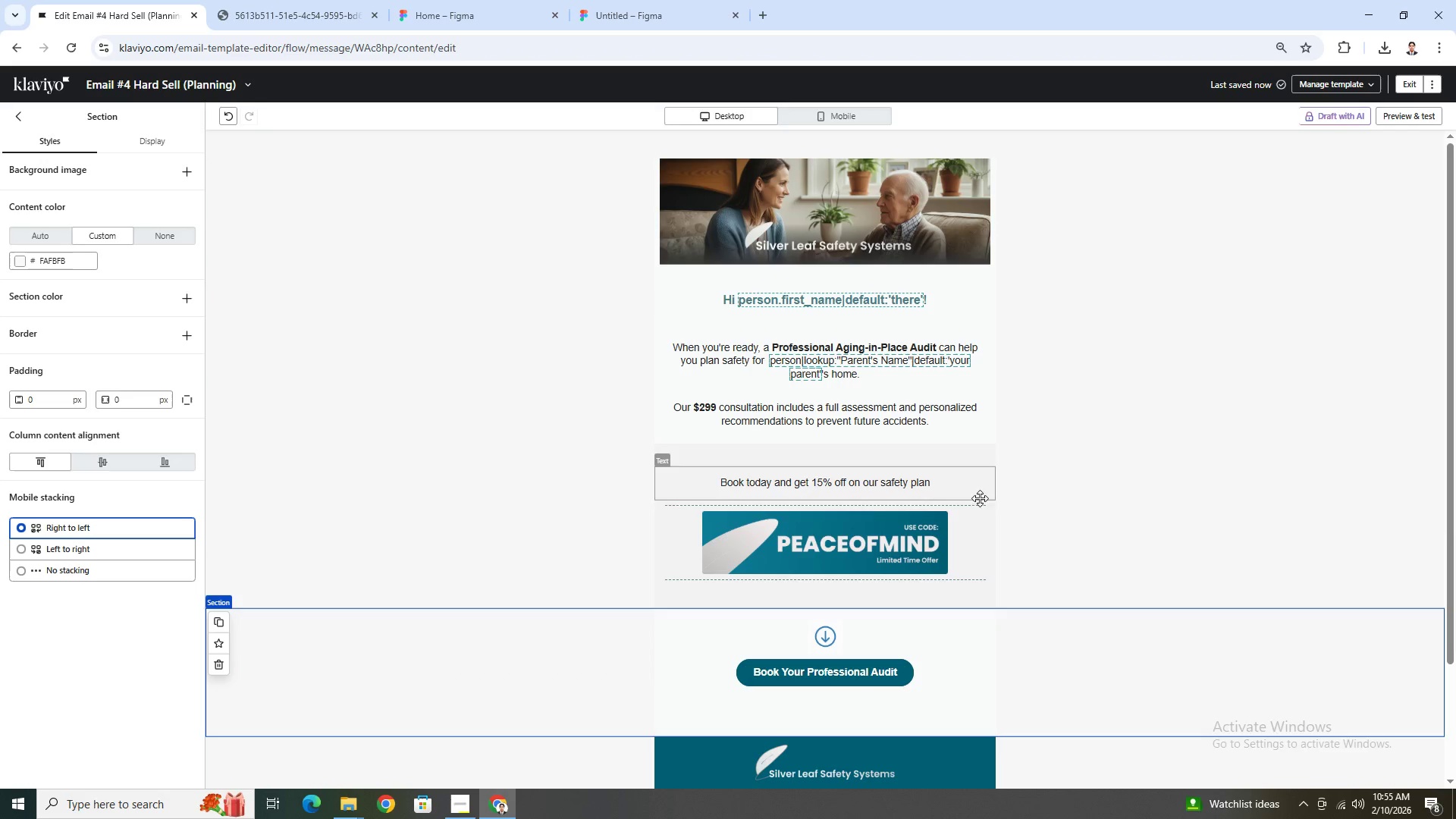 
left_click([978, 503])
 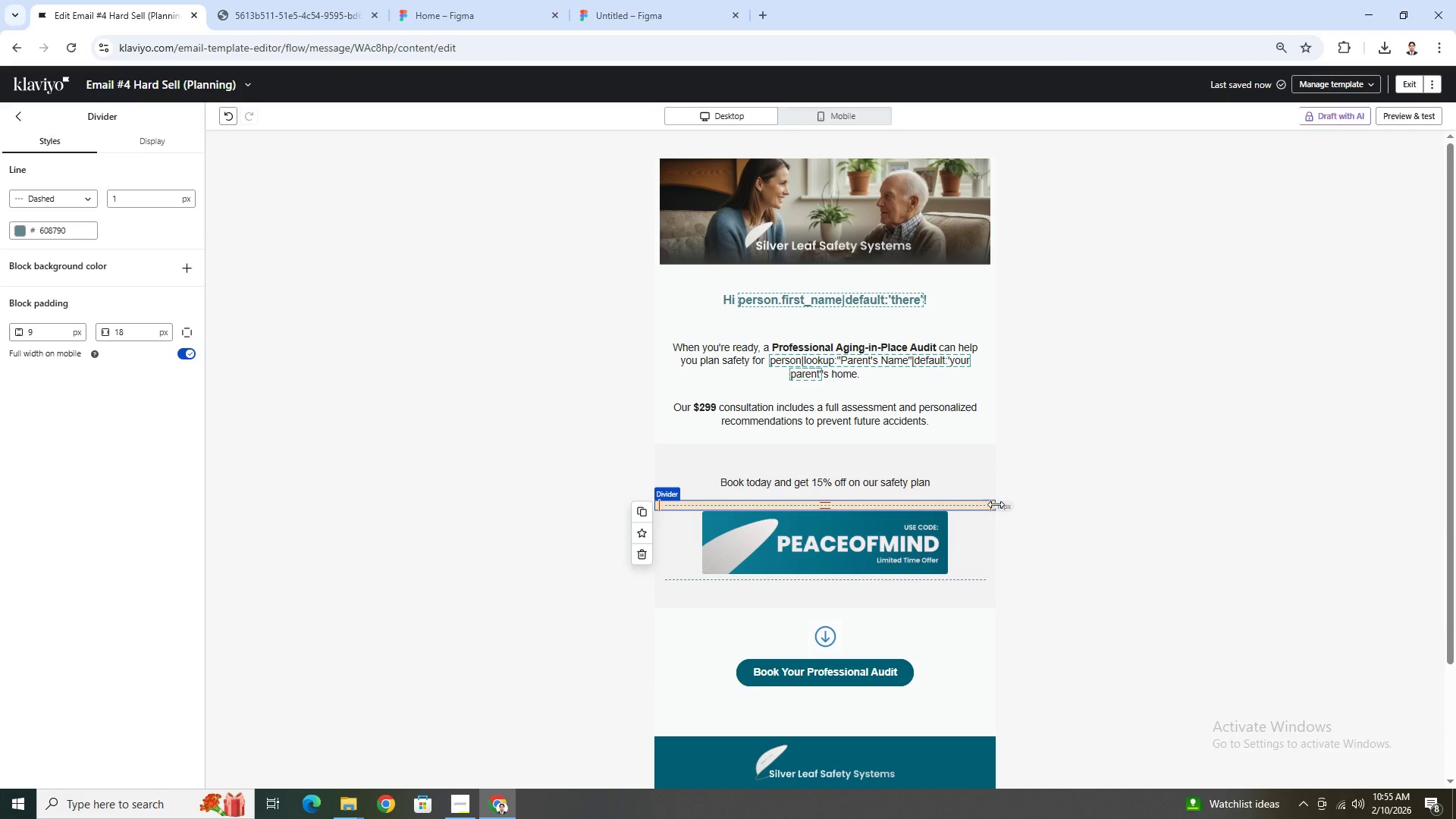 
left_click_drag(start_coordinate=[993, 504], to_coordinate=[966, 508])
 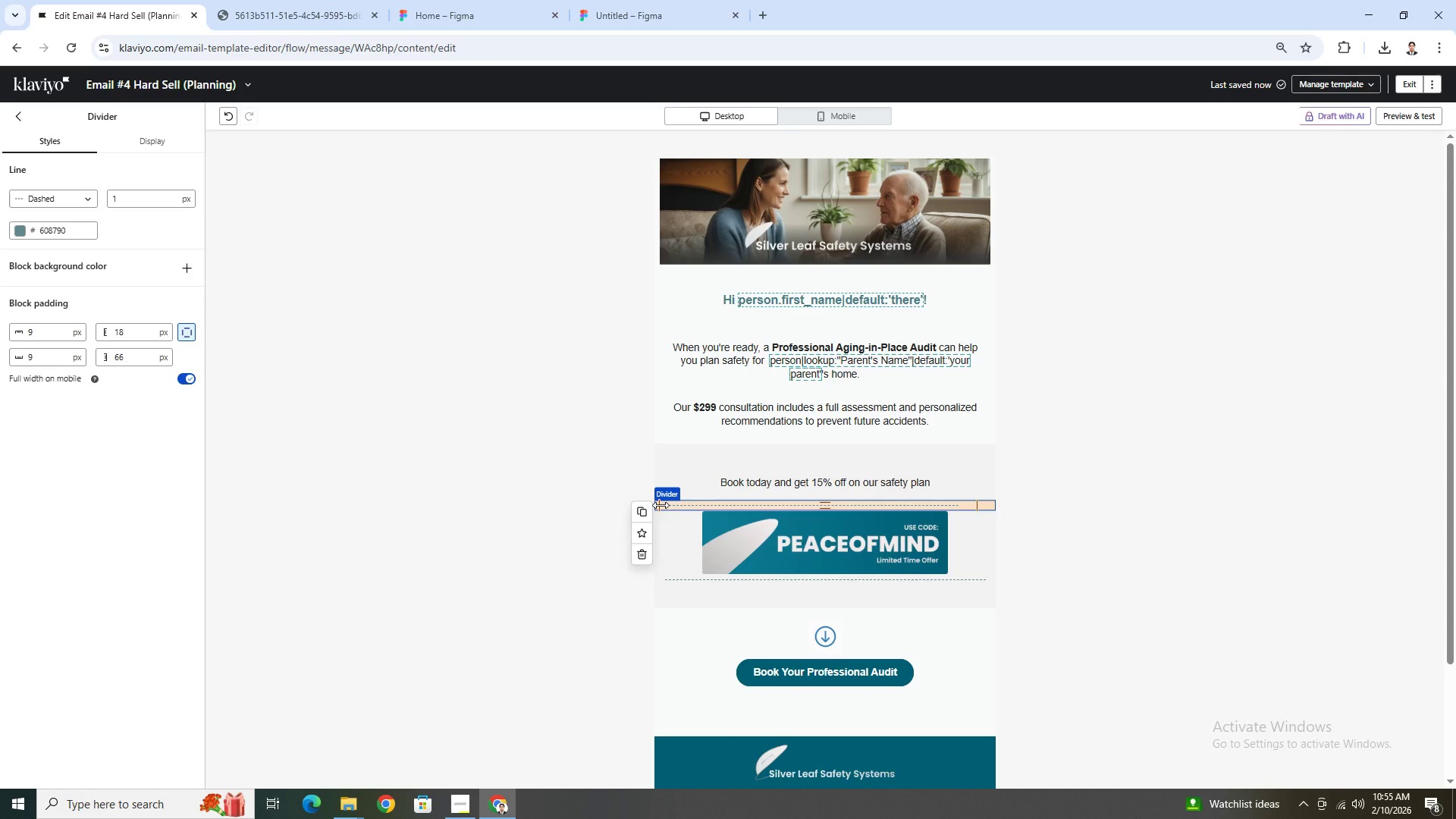 
left_click_drag(start_coordinate=[659, 506], to_coordinate=[688, 508])
 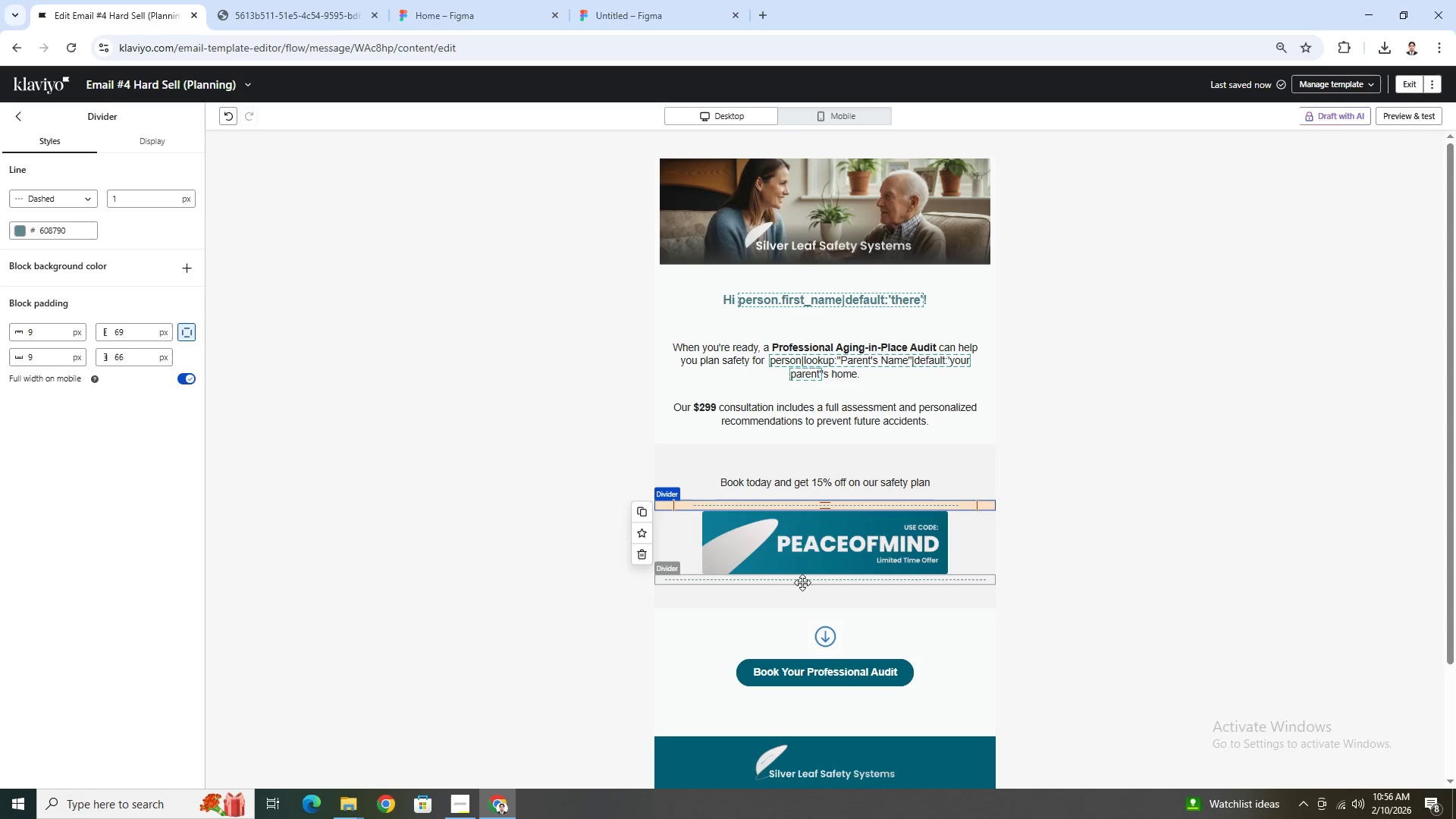 
left_click([800, 580])
 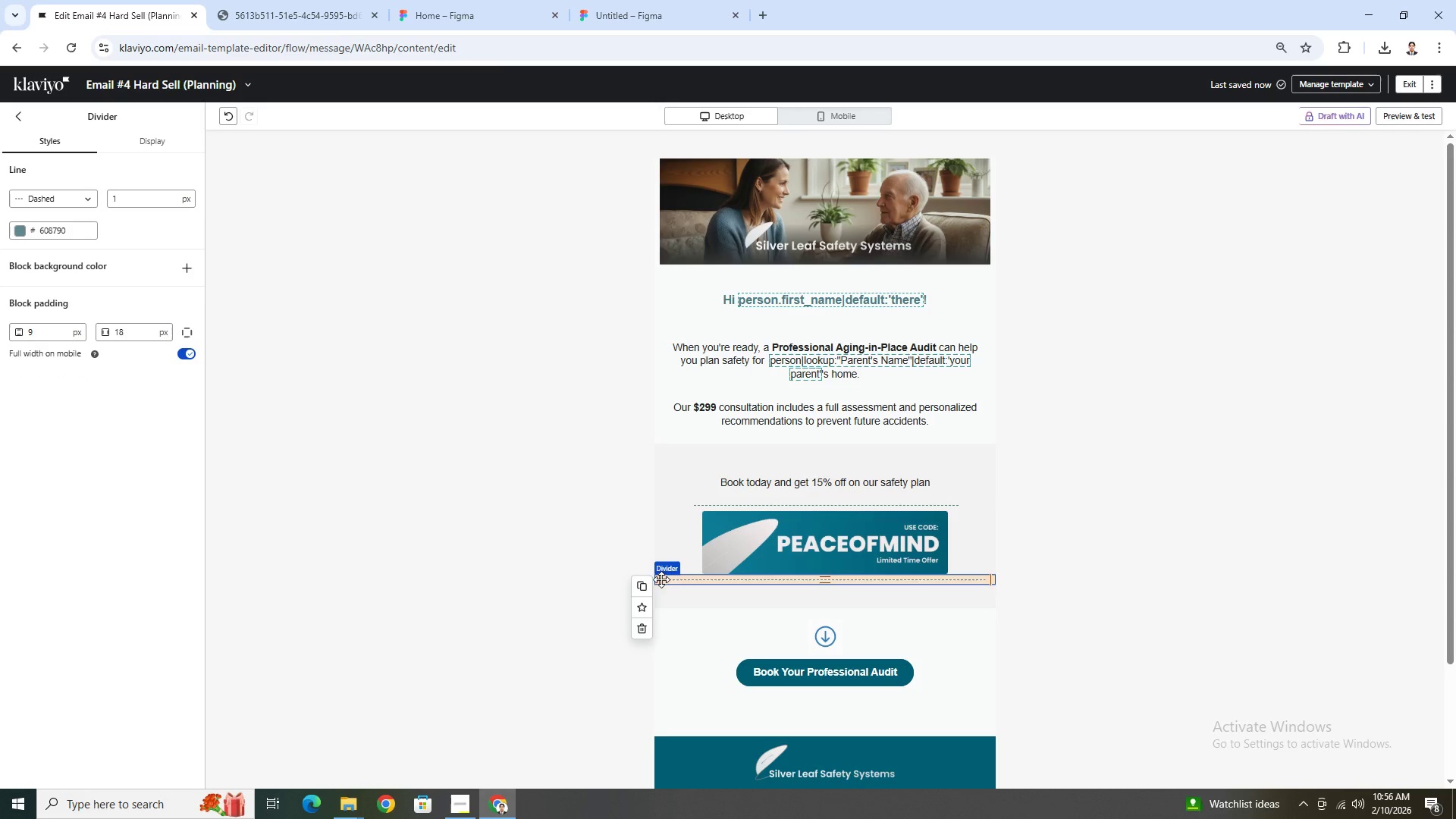 
left_click_drag(start_coordinate=[661, 579], to_coordinate=[690, 590])
 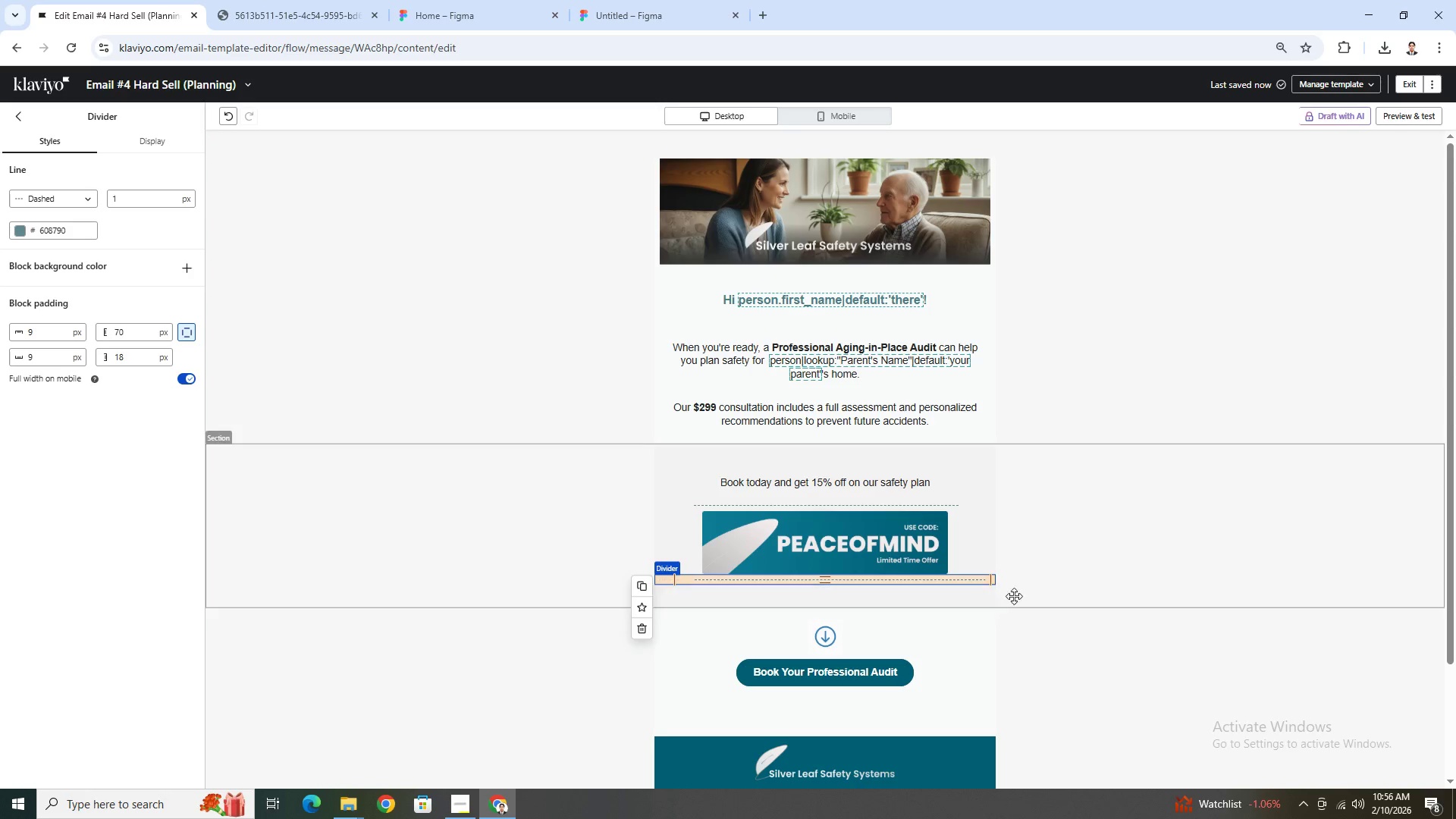 
left_click([1034, 587])
 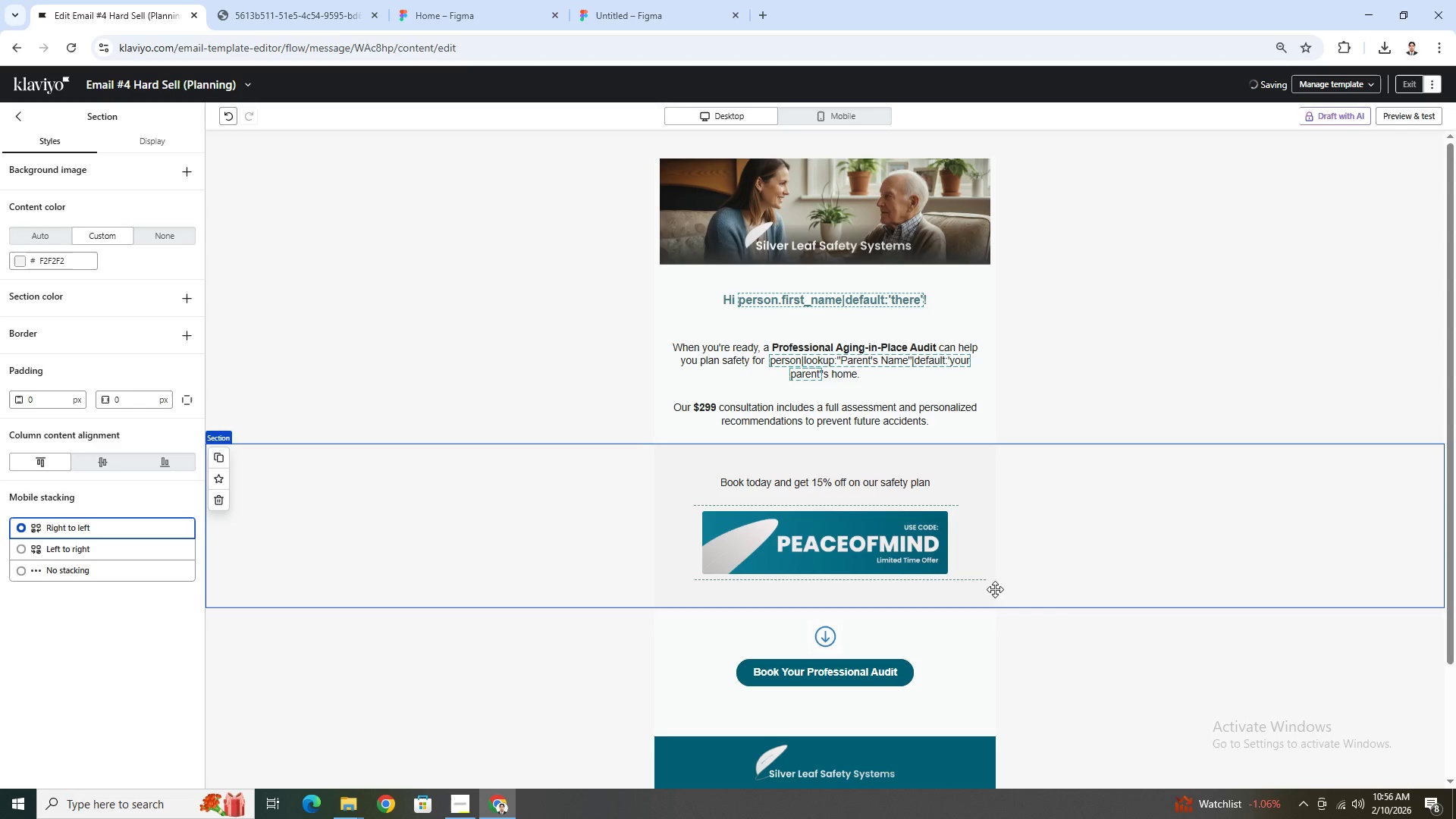 
left_click([975, 580])
 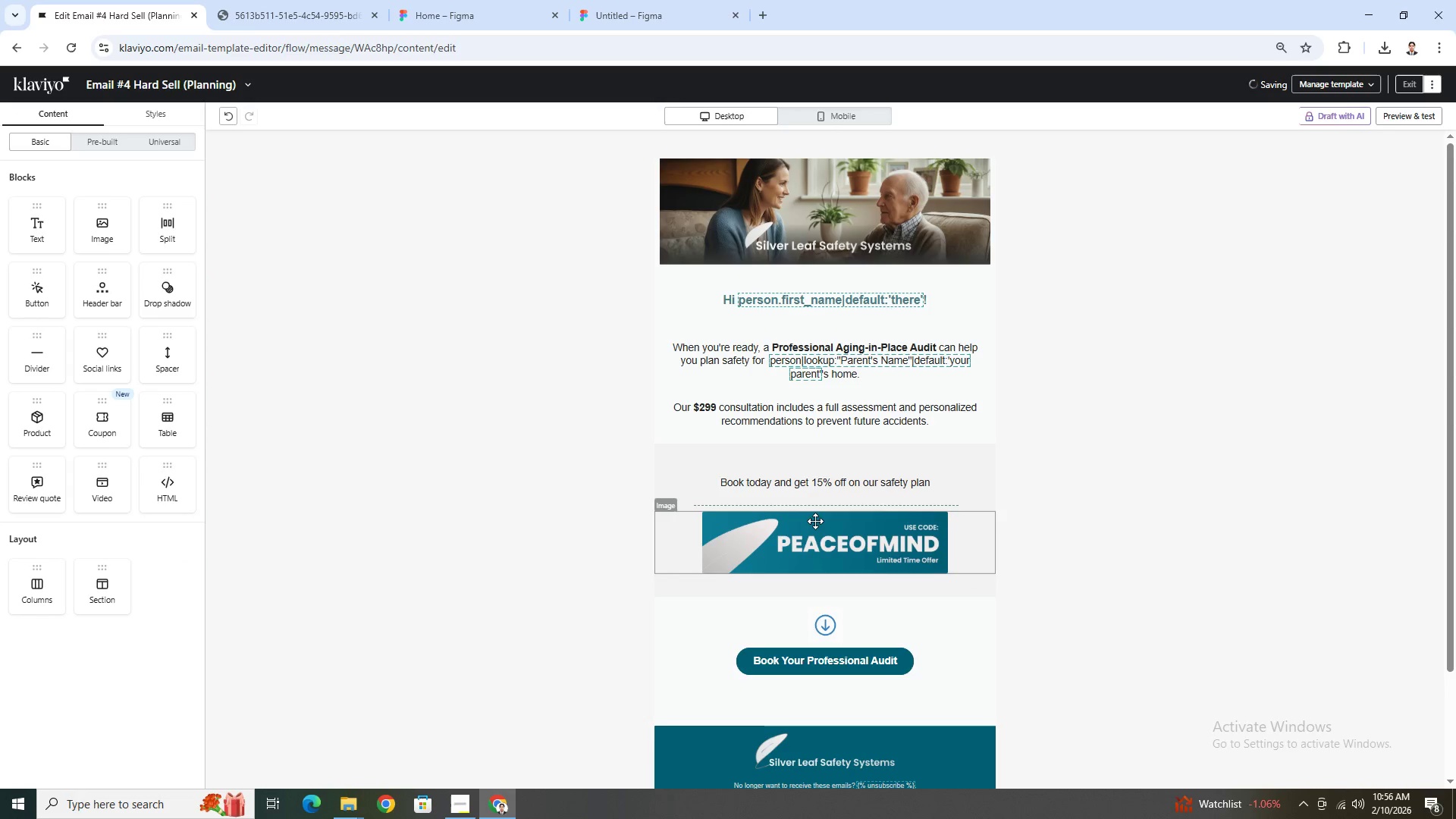 
left_click([814, 507])
 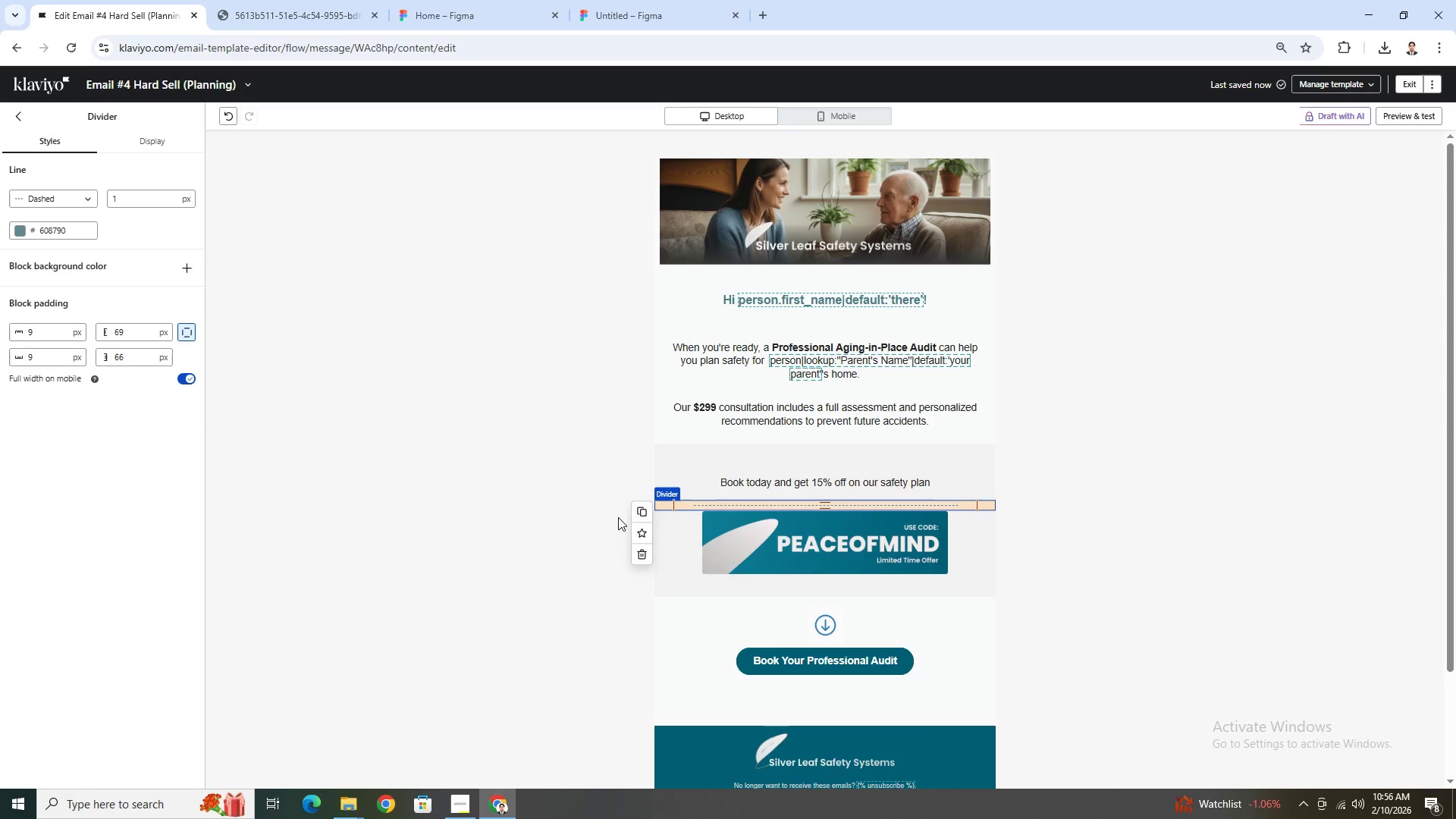 
left_click([639, 507])
 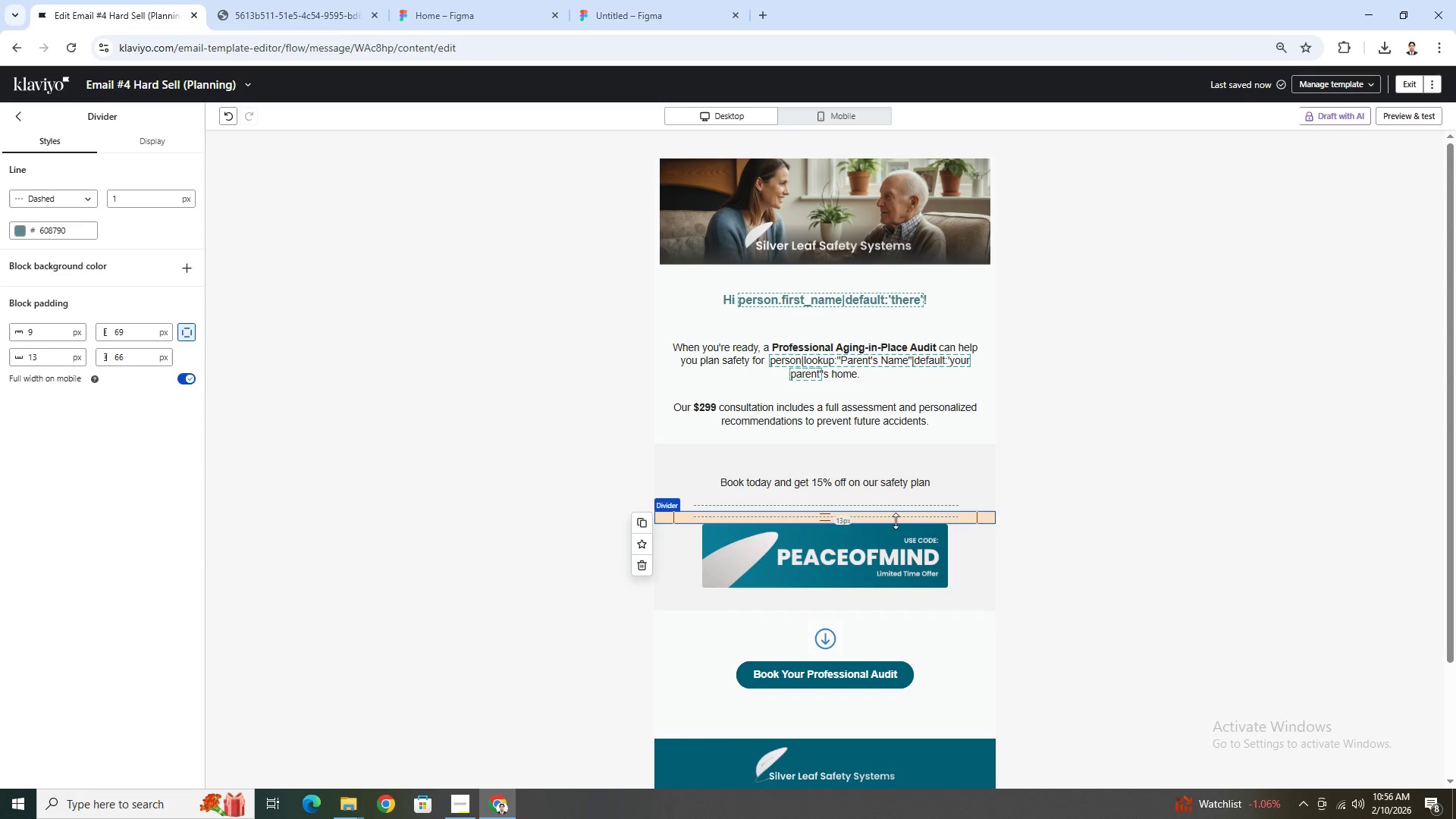 
key(Control+ControlLeft)
 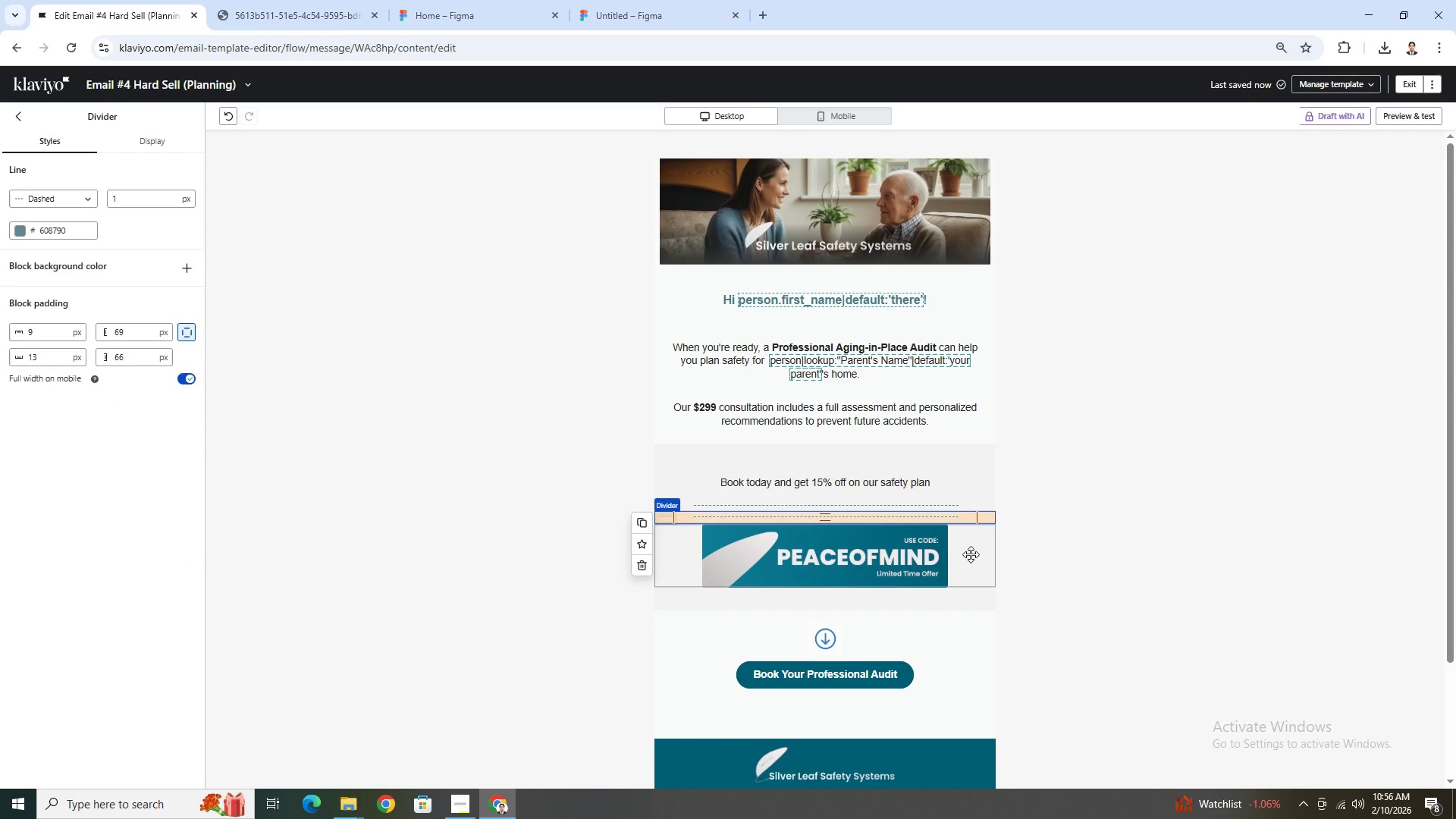 
key(Control+ControlLeft)
 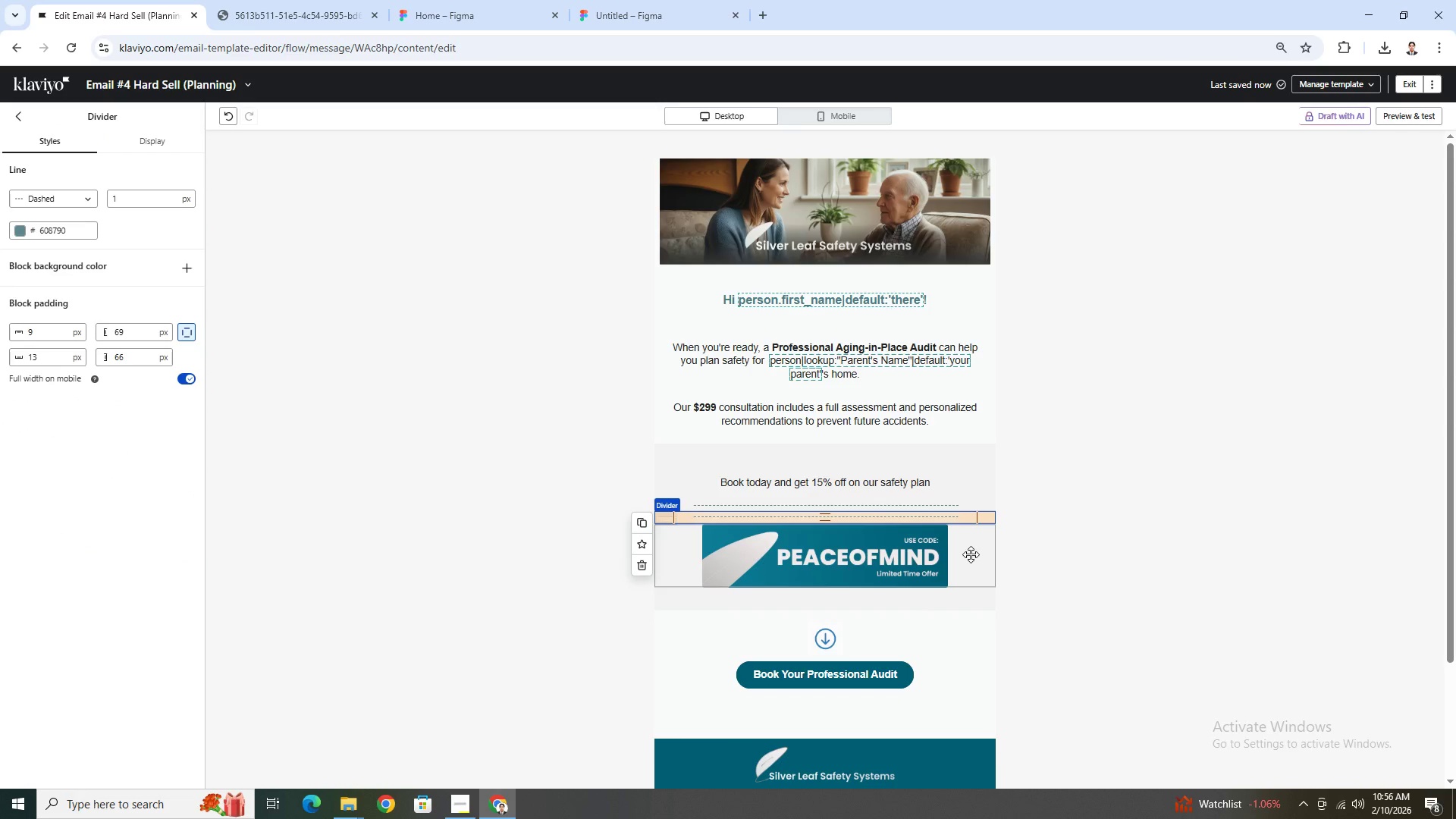 
key(Control+Z)
 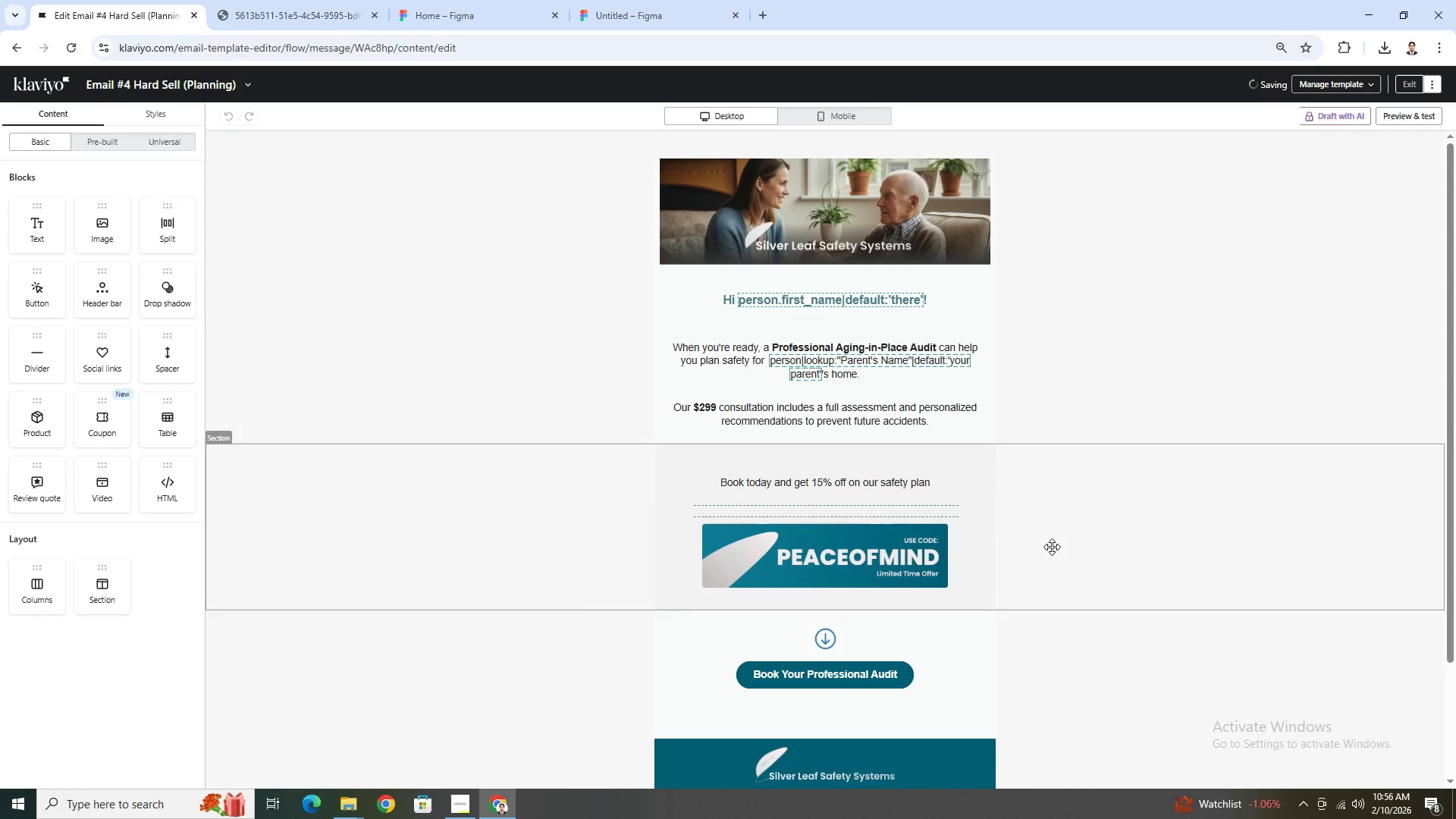 
left_click([1052, 547])
 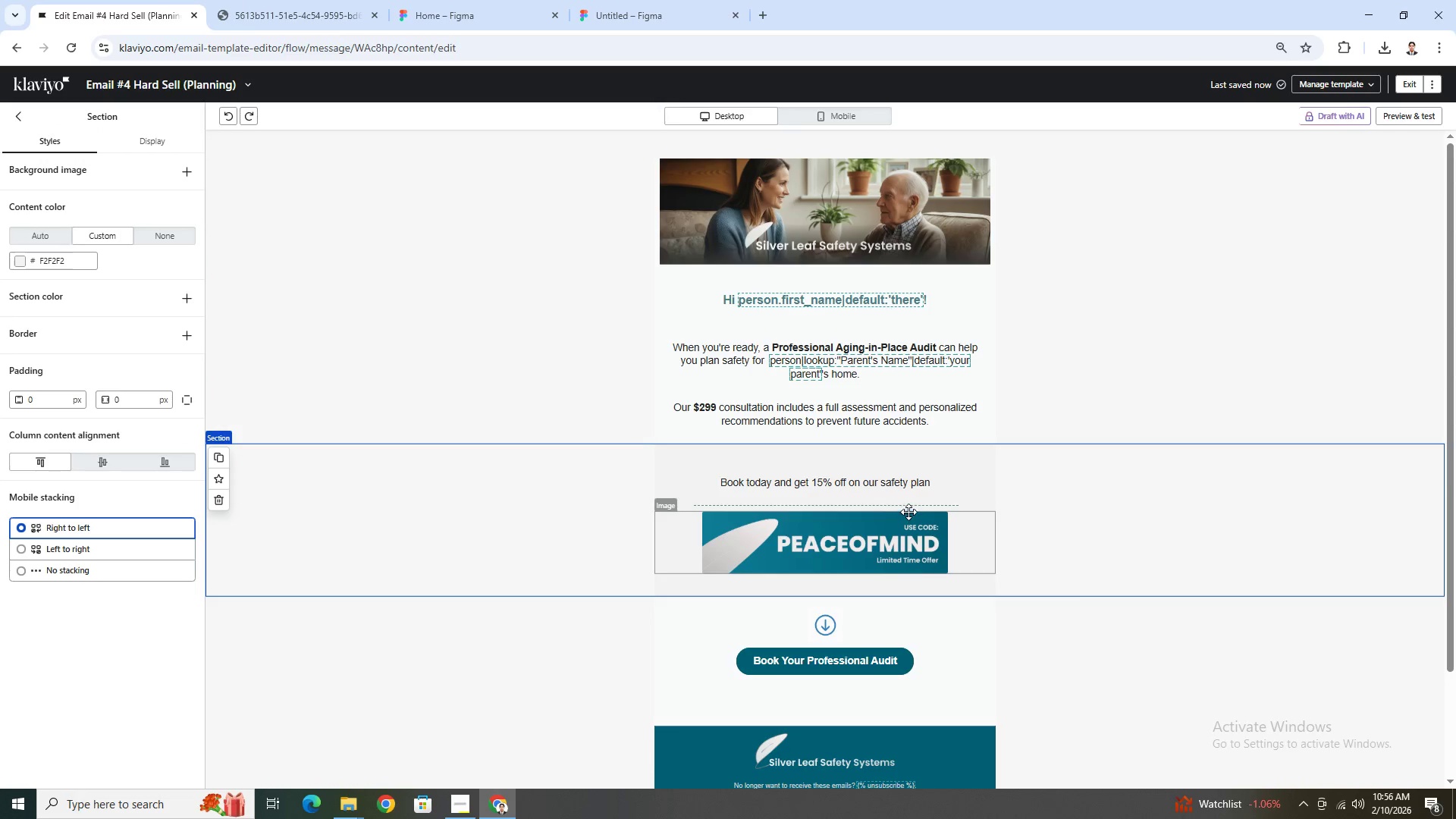 
left_click([910, 507])
 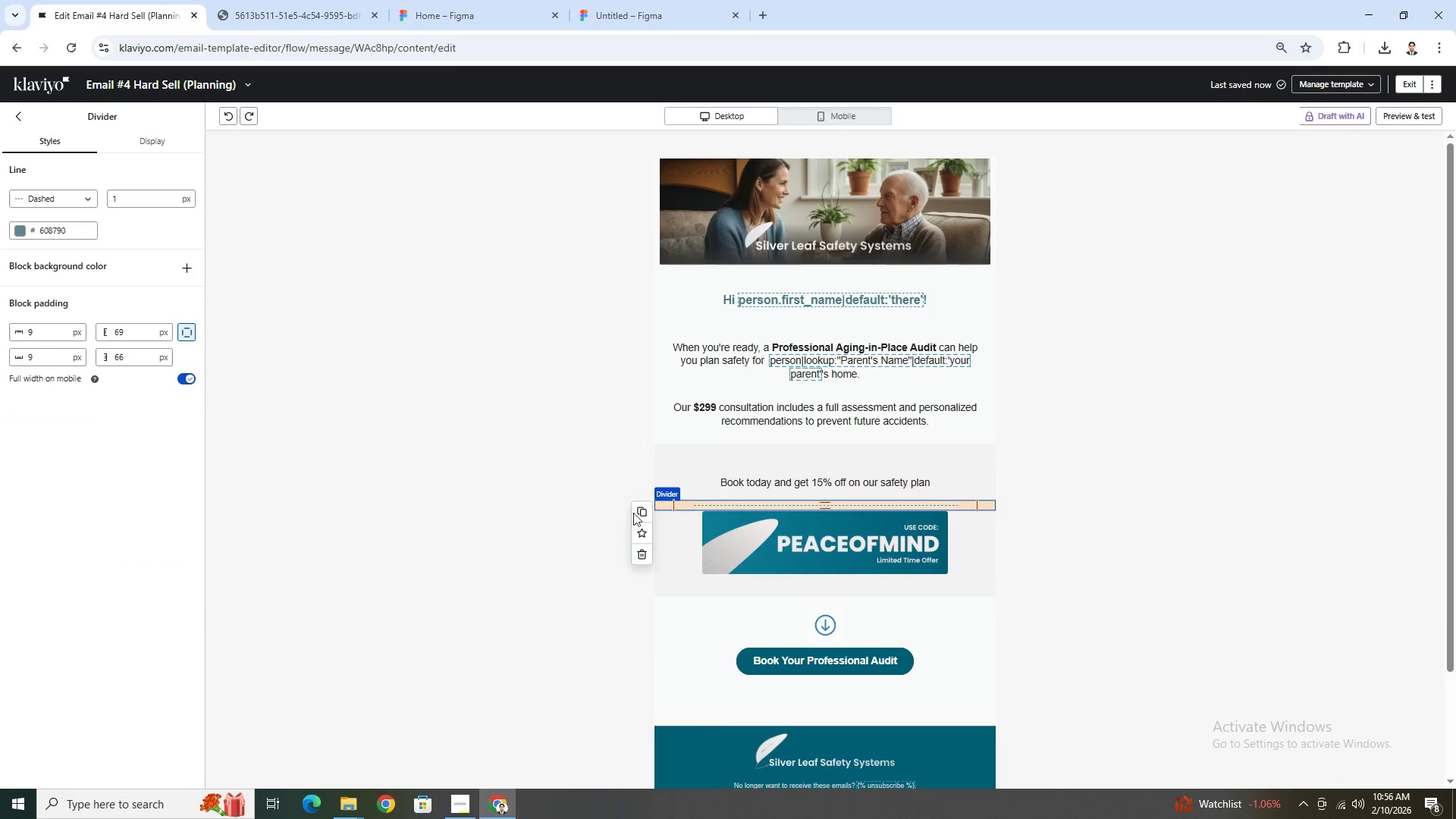 
left_click([642, 509])
 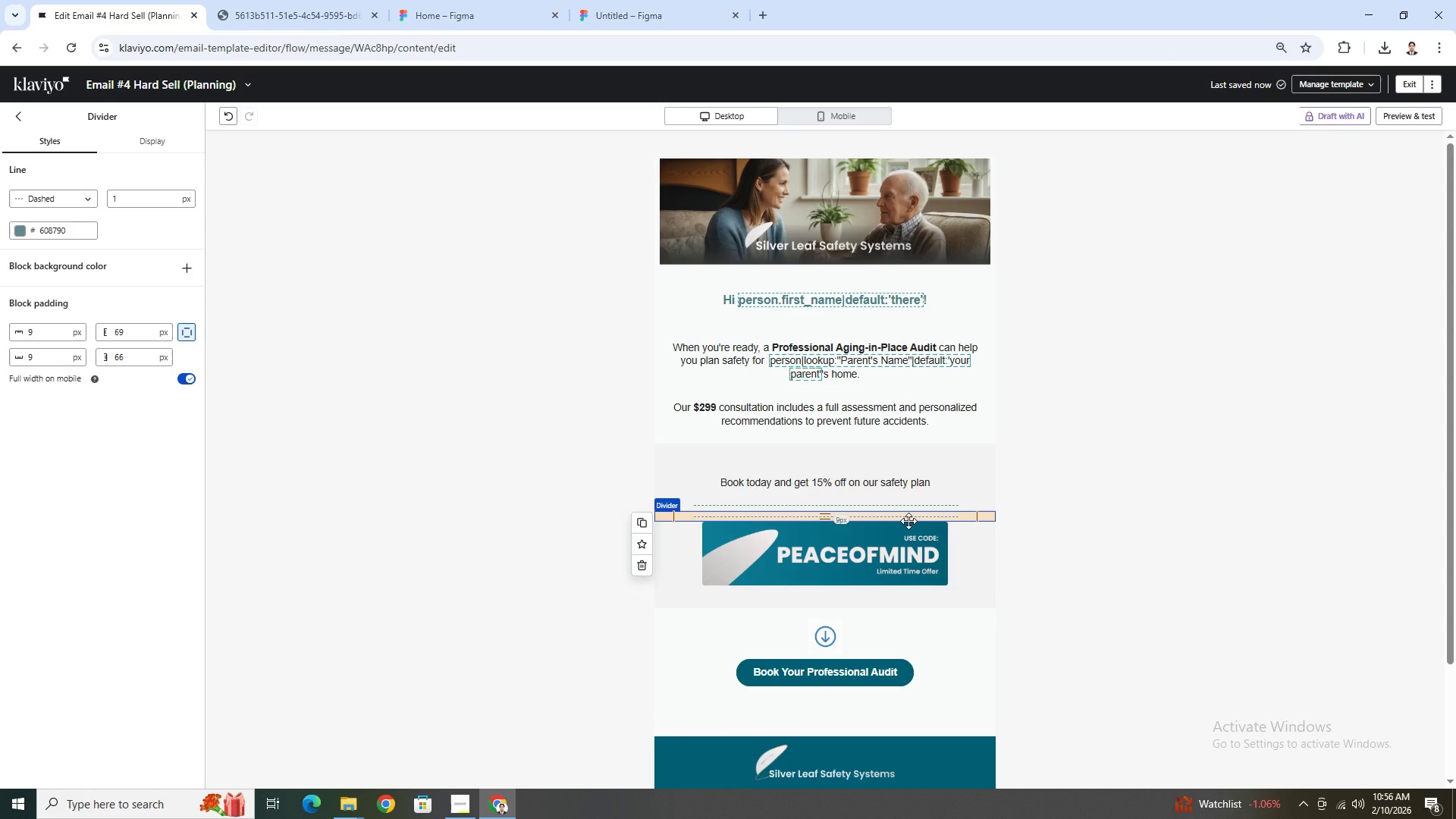 
left_click_drag(start_coordinate=[907, 526], to_coordinate=[904, 552])
 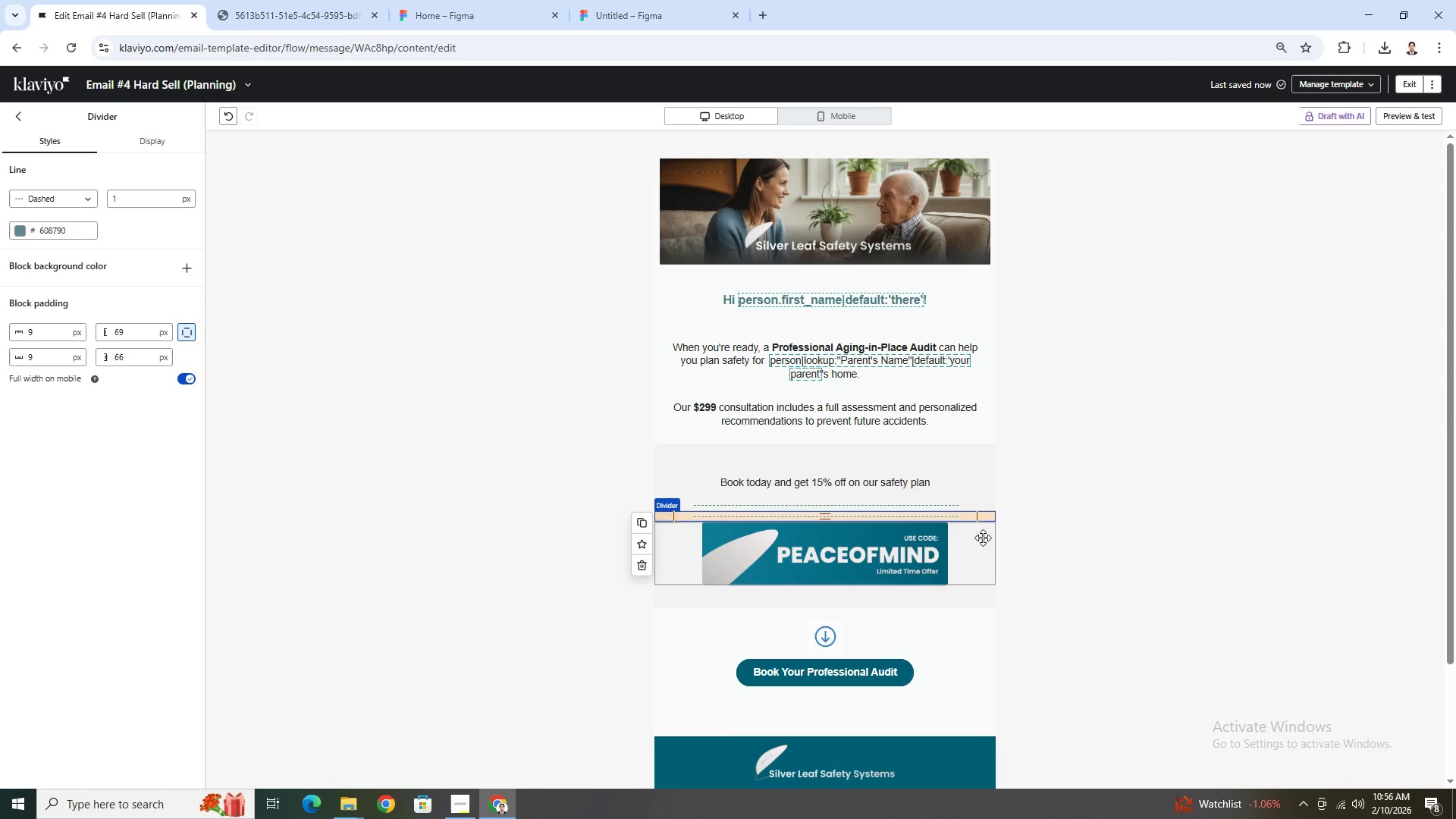 
left_click([1043, 542])
 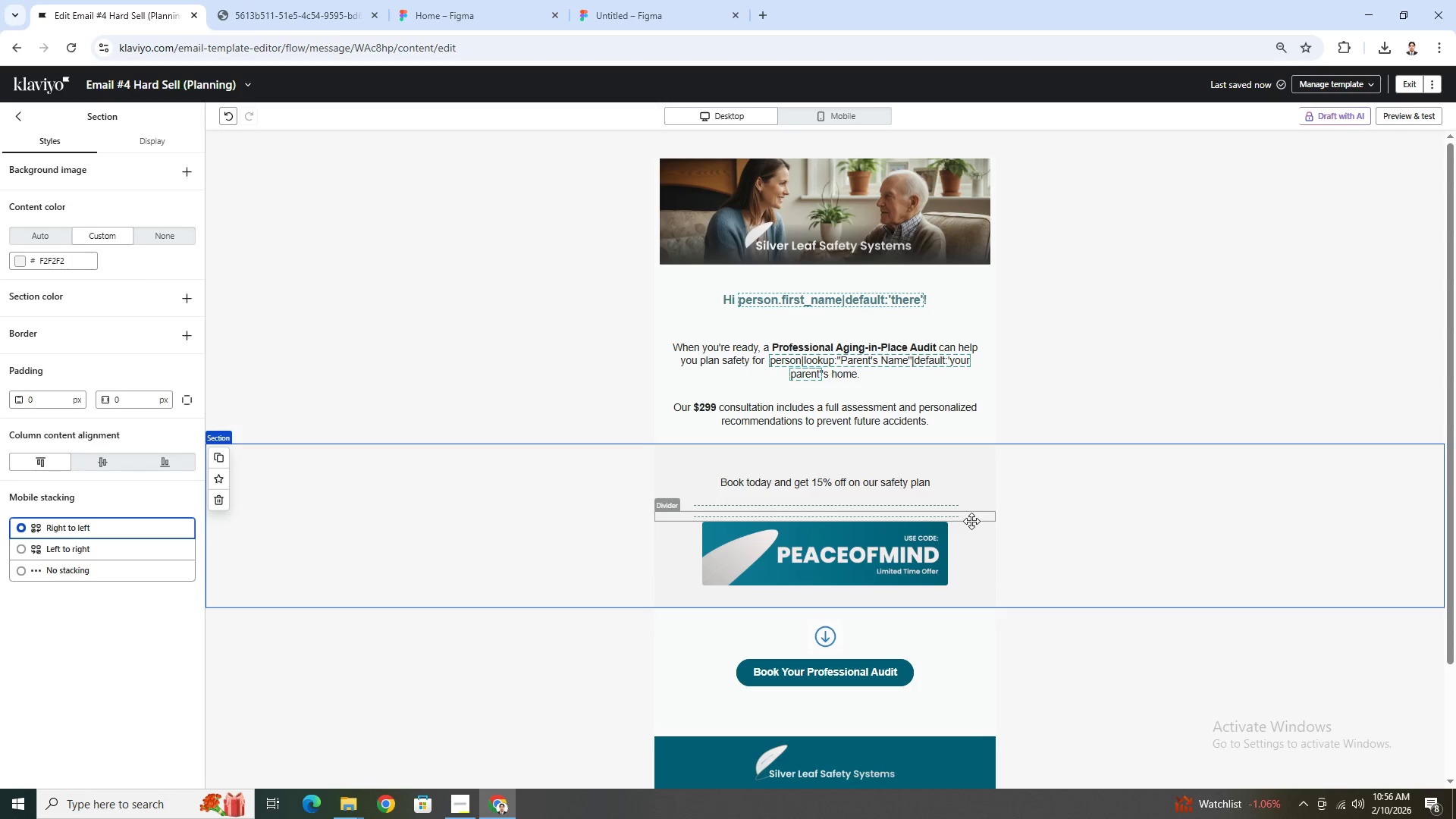 
left_click([968, 519])
 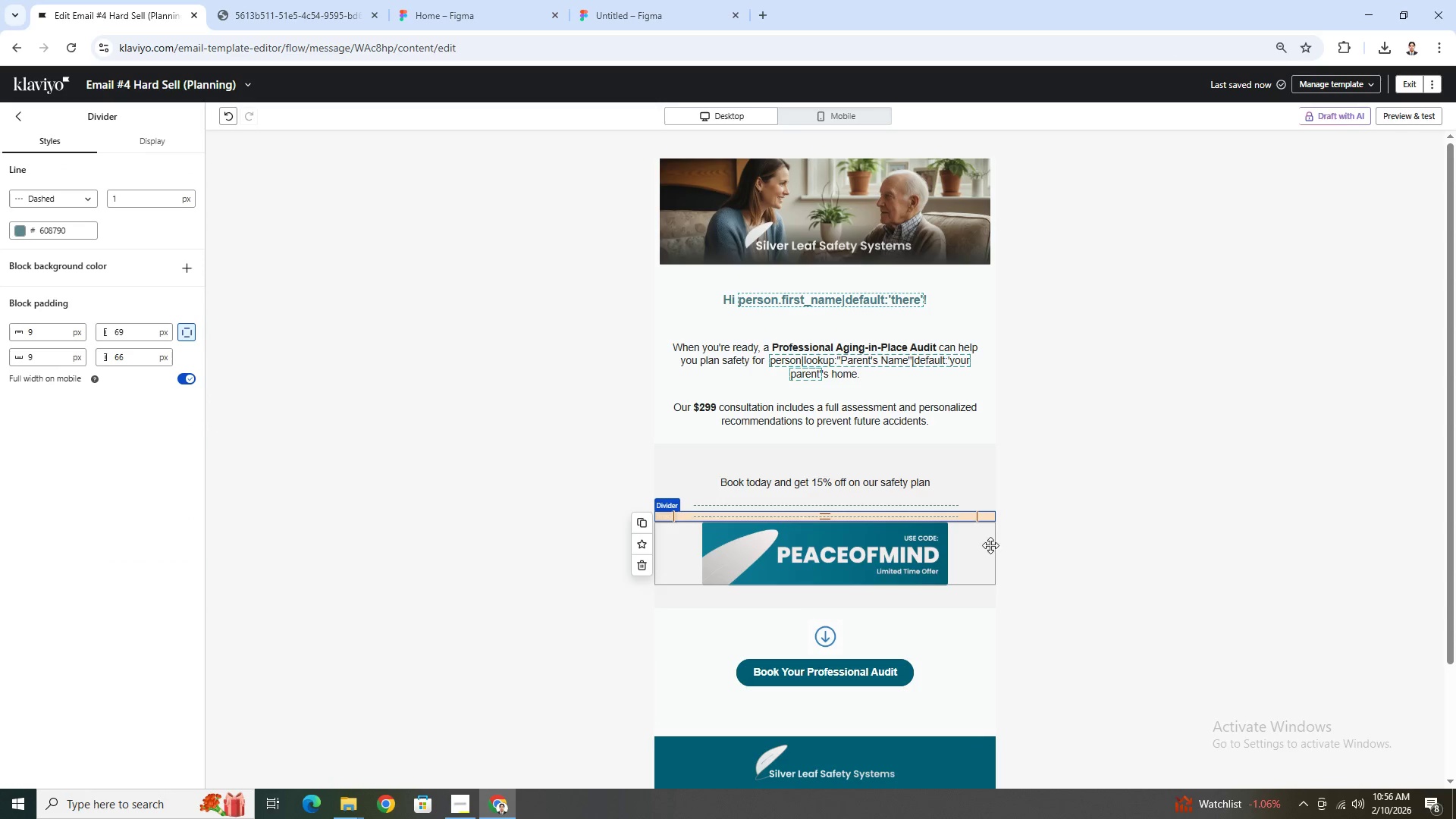 
left_click([1025, 534])
 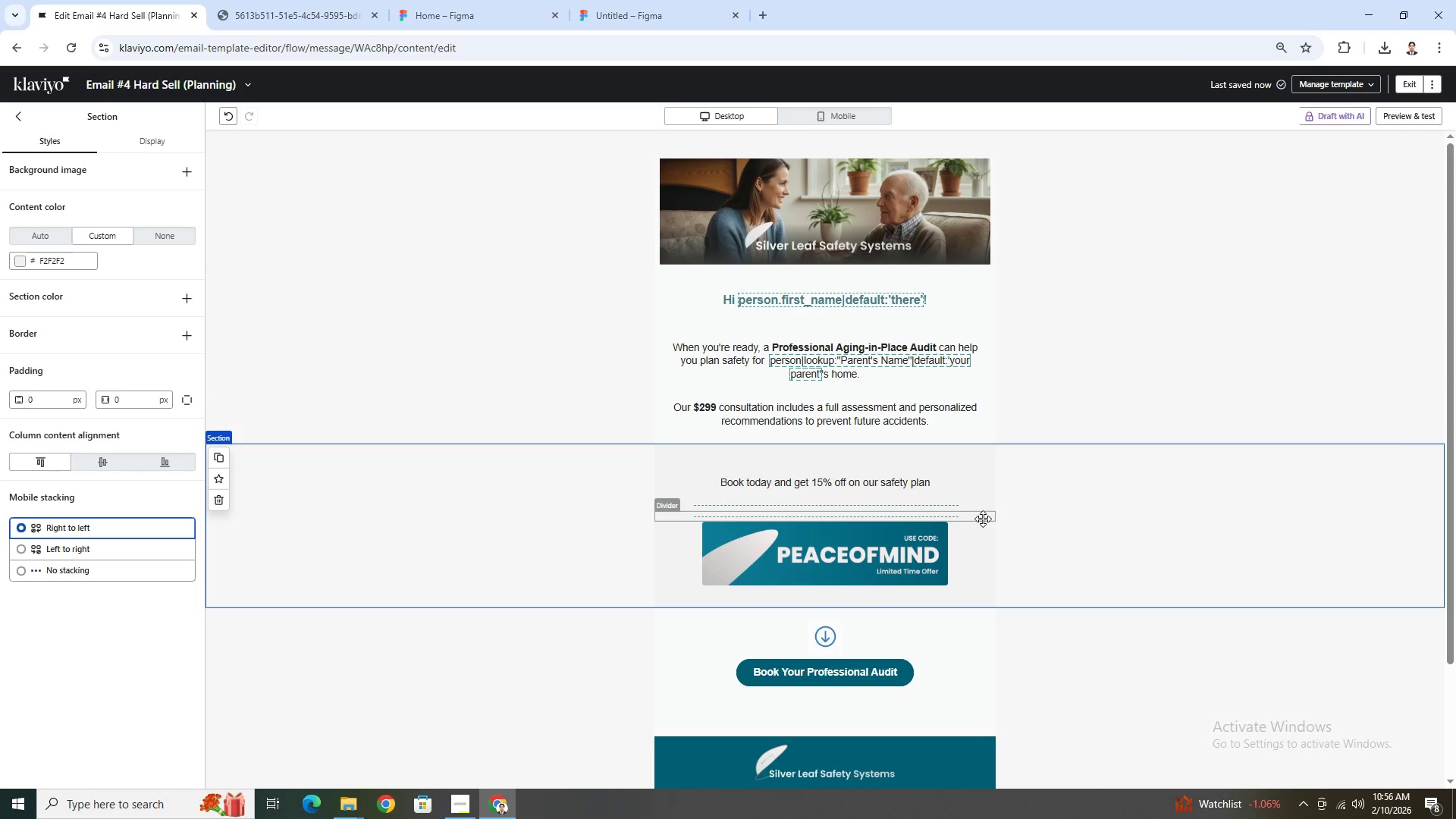 
left_click_drag(start_coordinate=[983, 518], to_coordinate=[978, 603])
 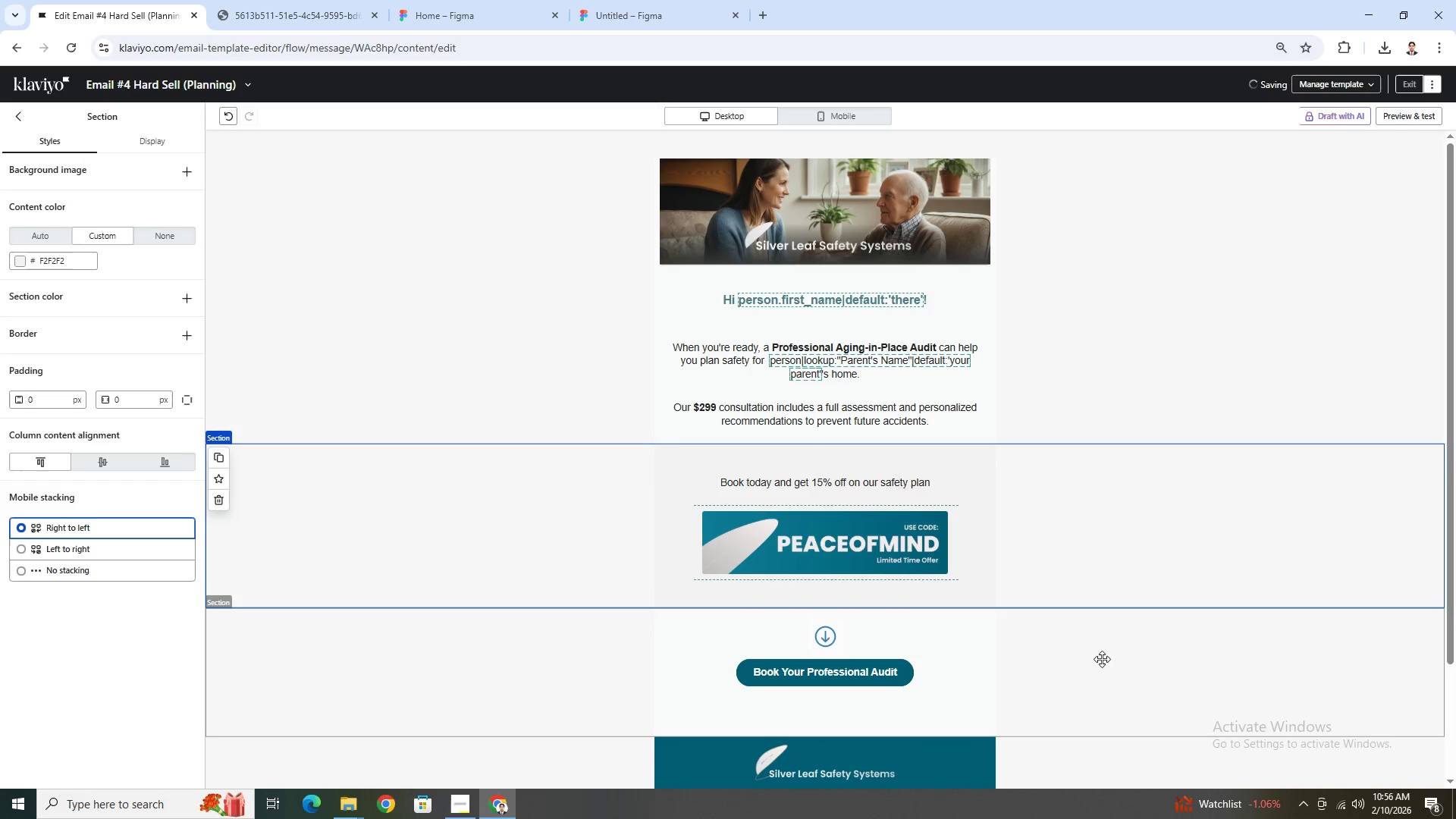 
left_click([1081, 688])
 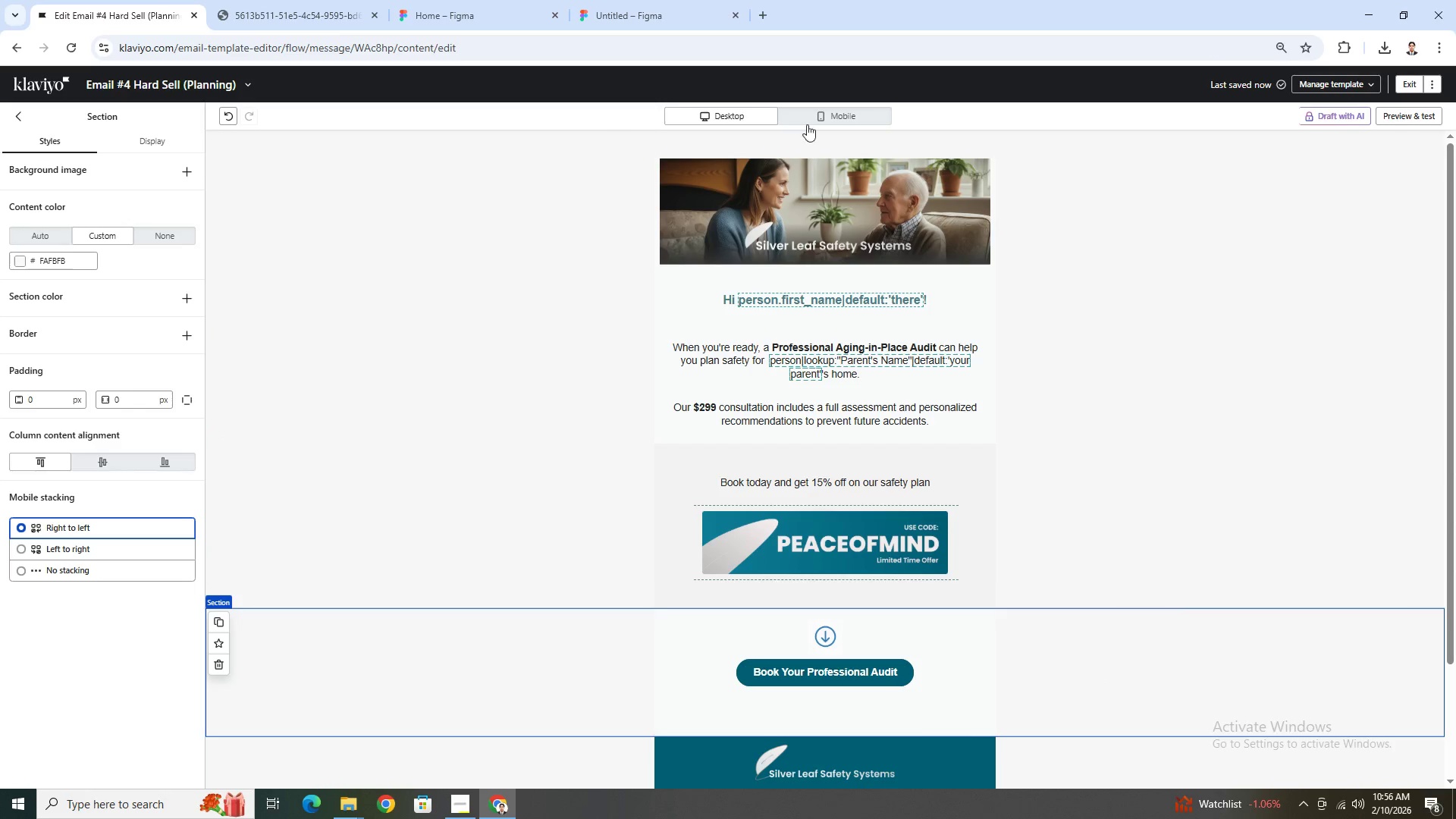 
left_click([846, 125])
 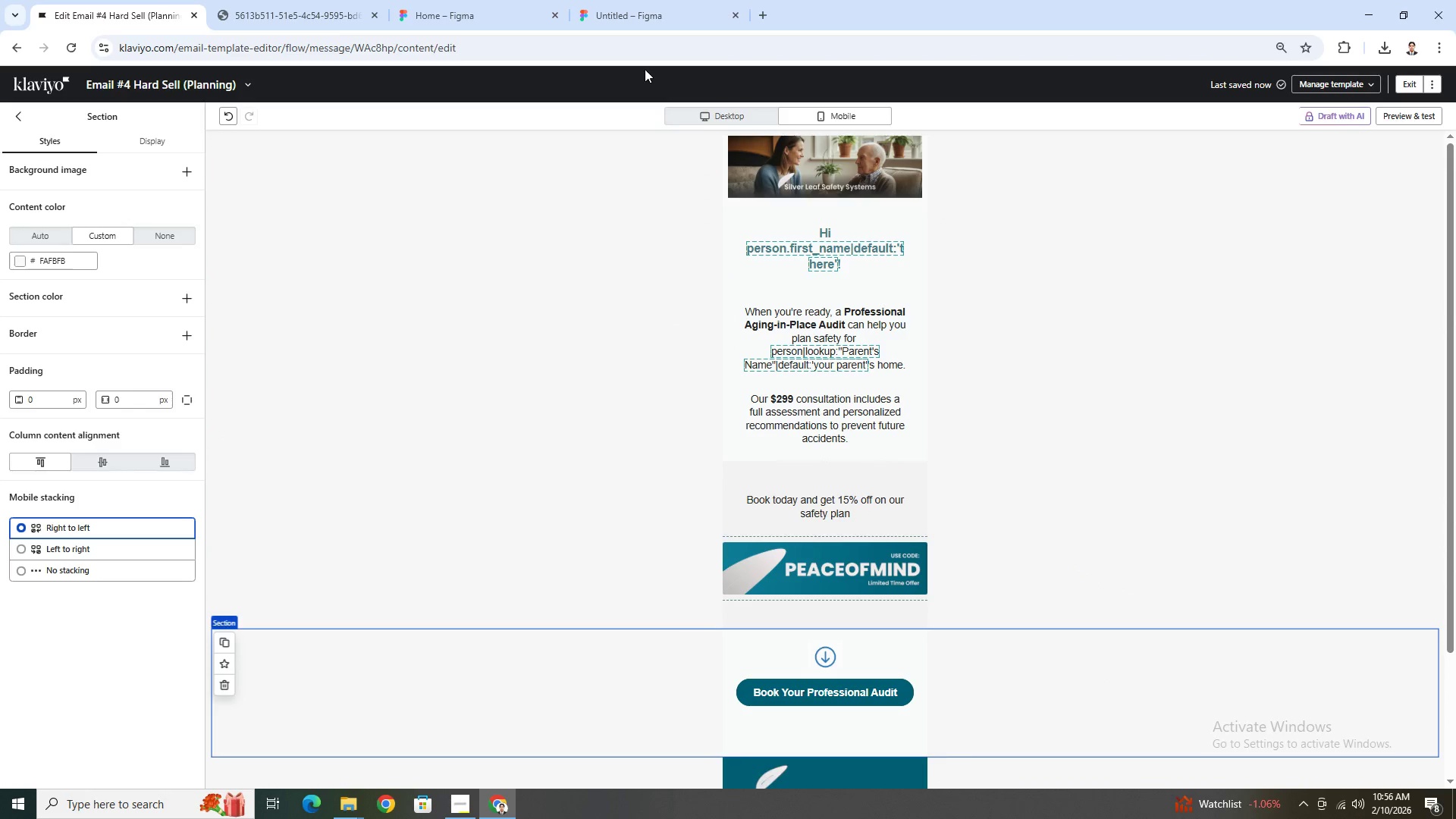 
wait(9.17)
 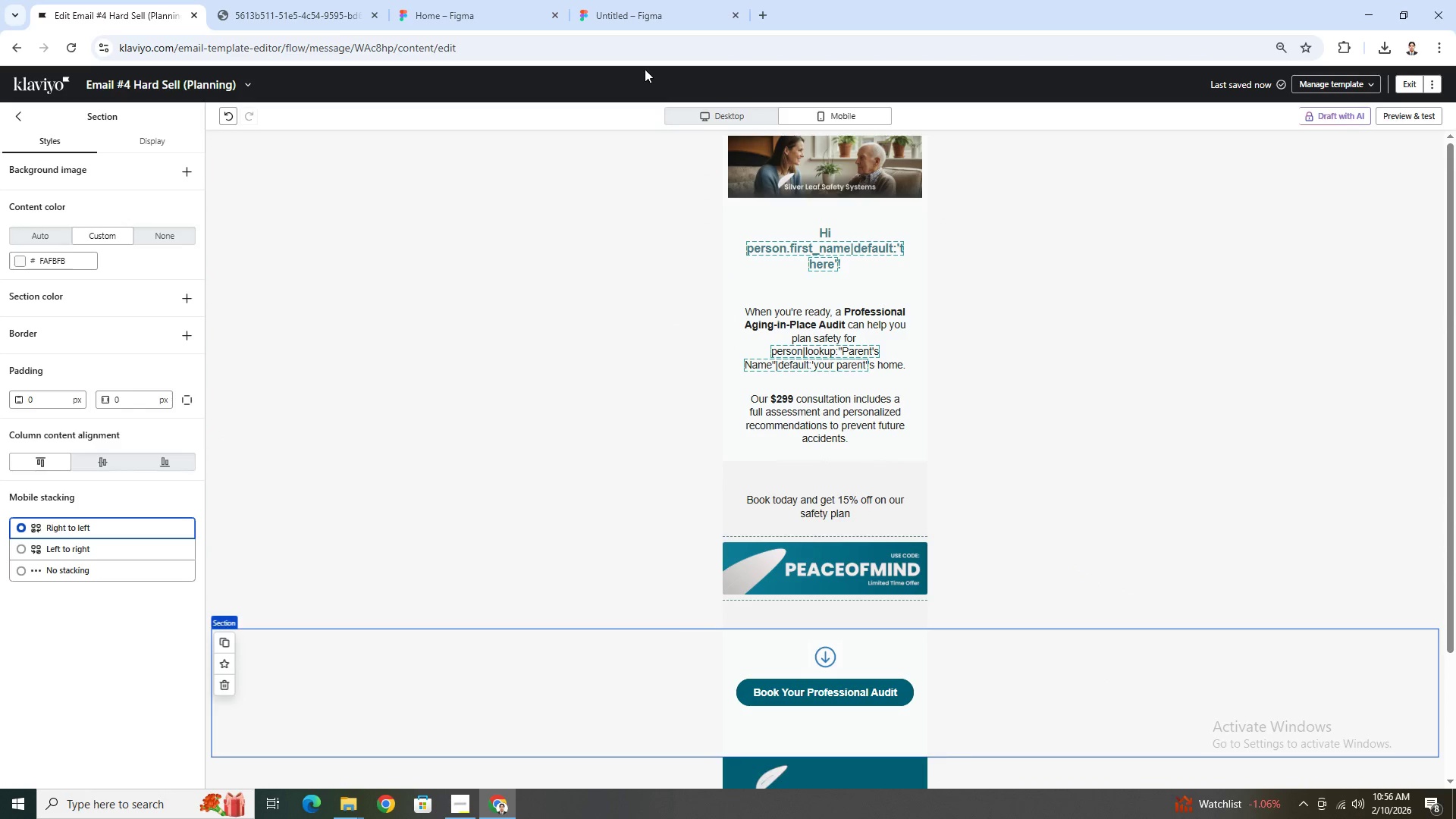 
left_click([720, 111])
 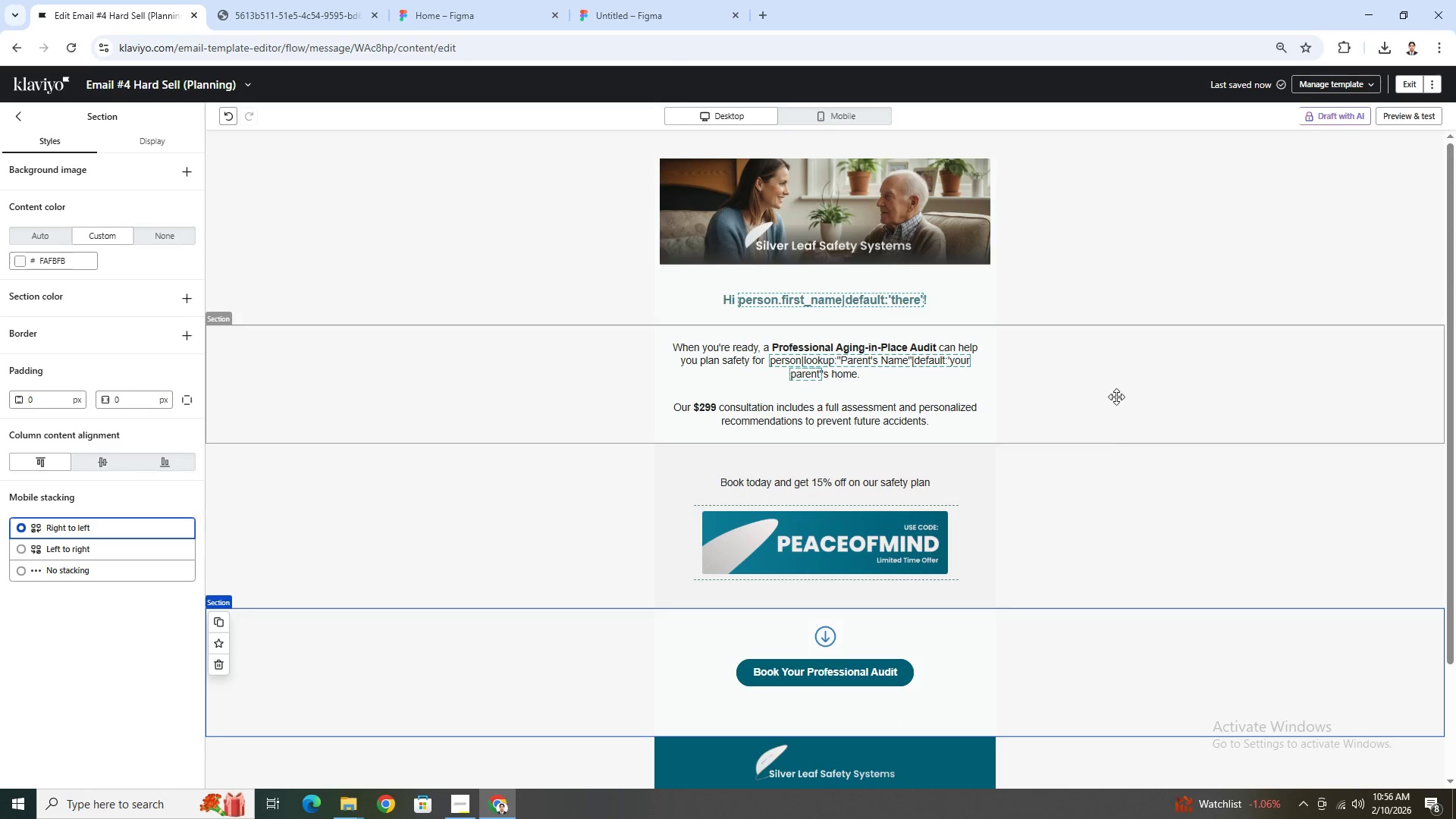 
scroll: coordinate [1115, 375], scroll_direction: down, amount: 3.0
 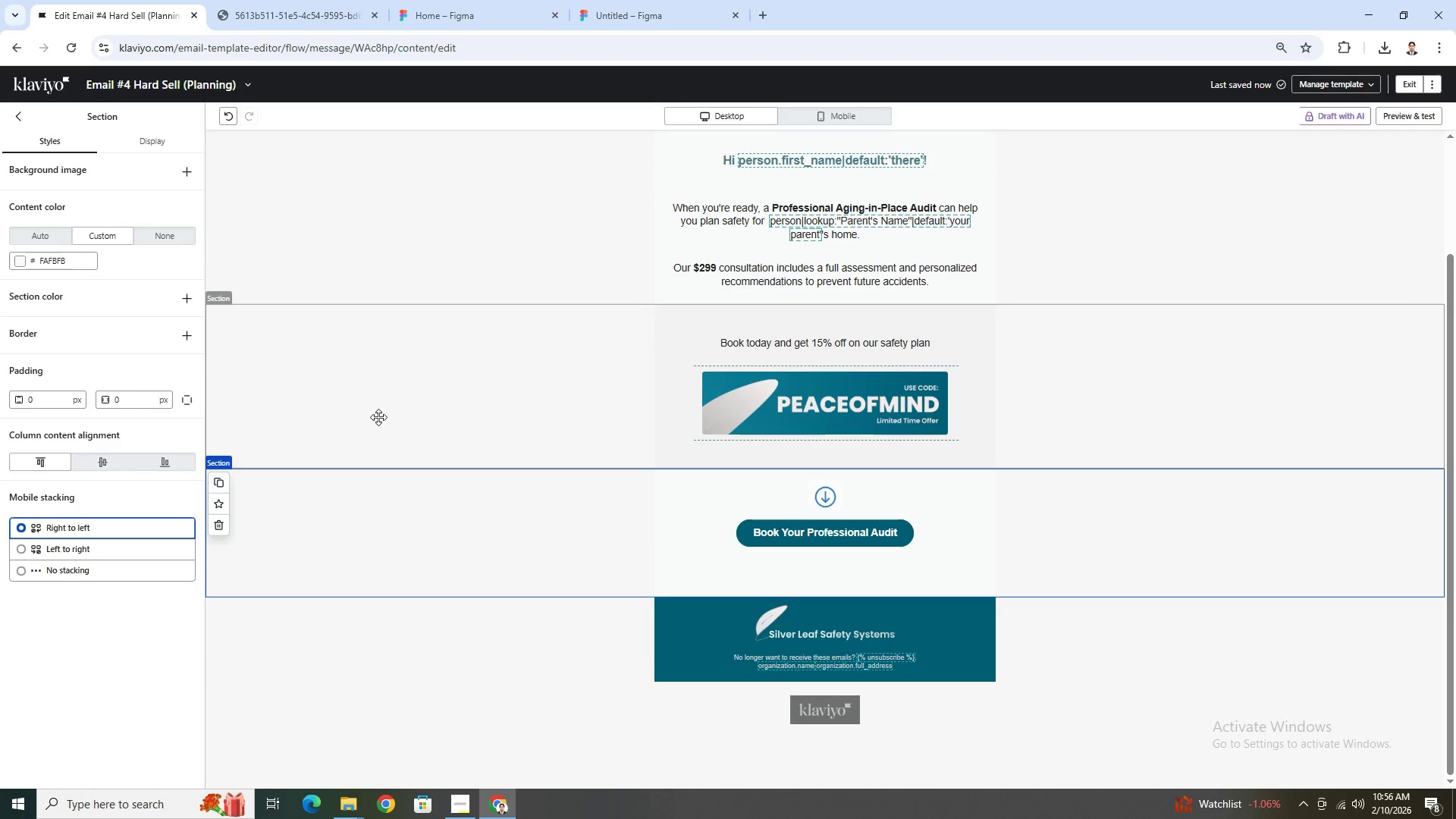 
left_click([378, 382])
 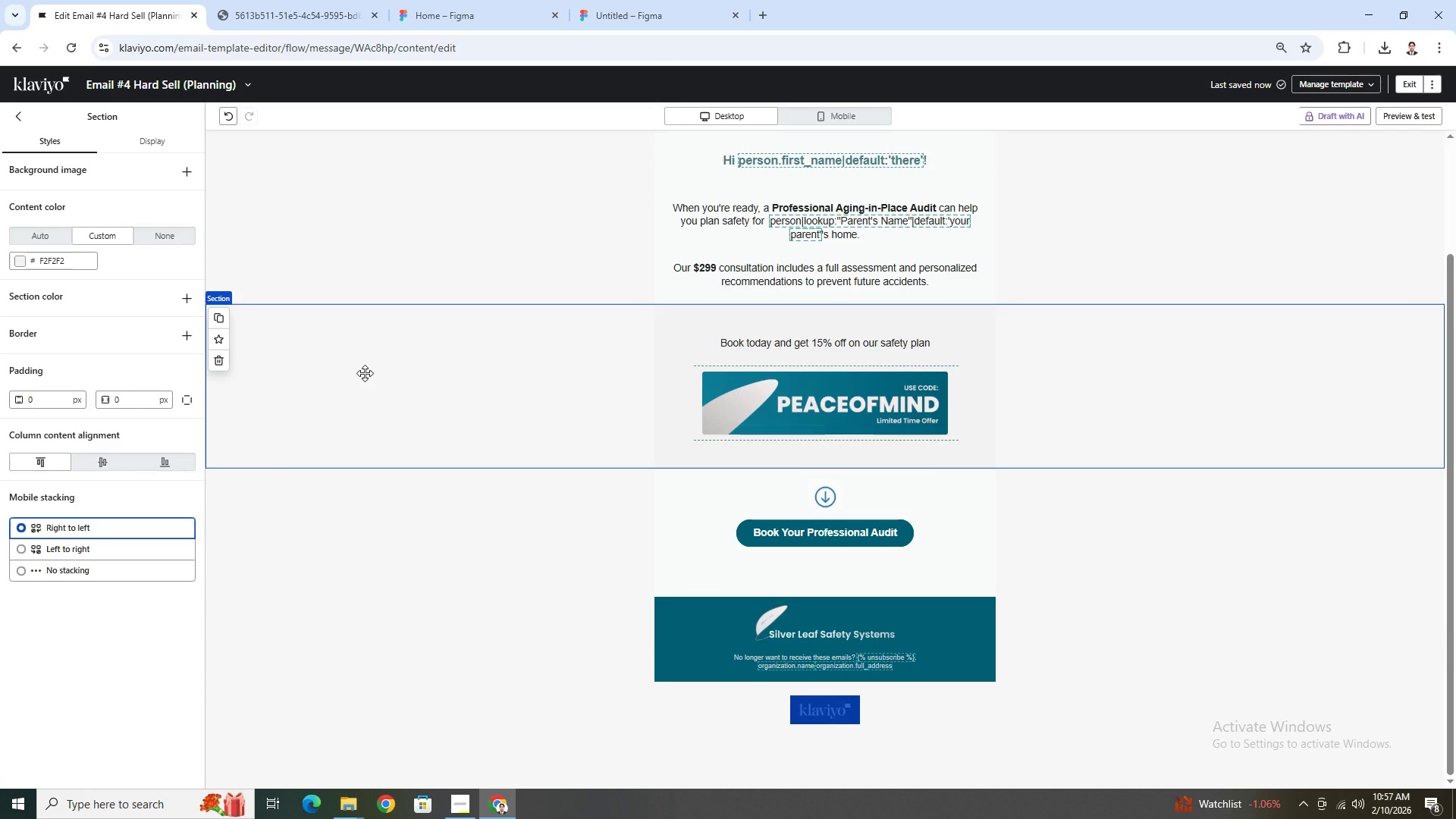 
wait(7.91)
 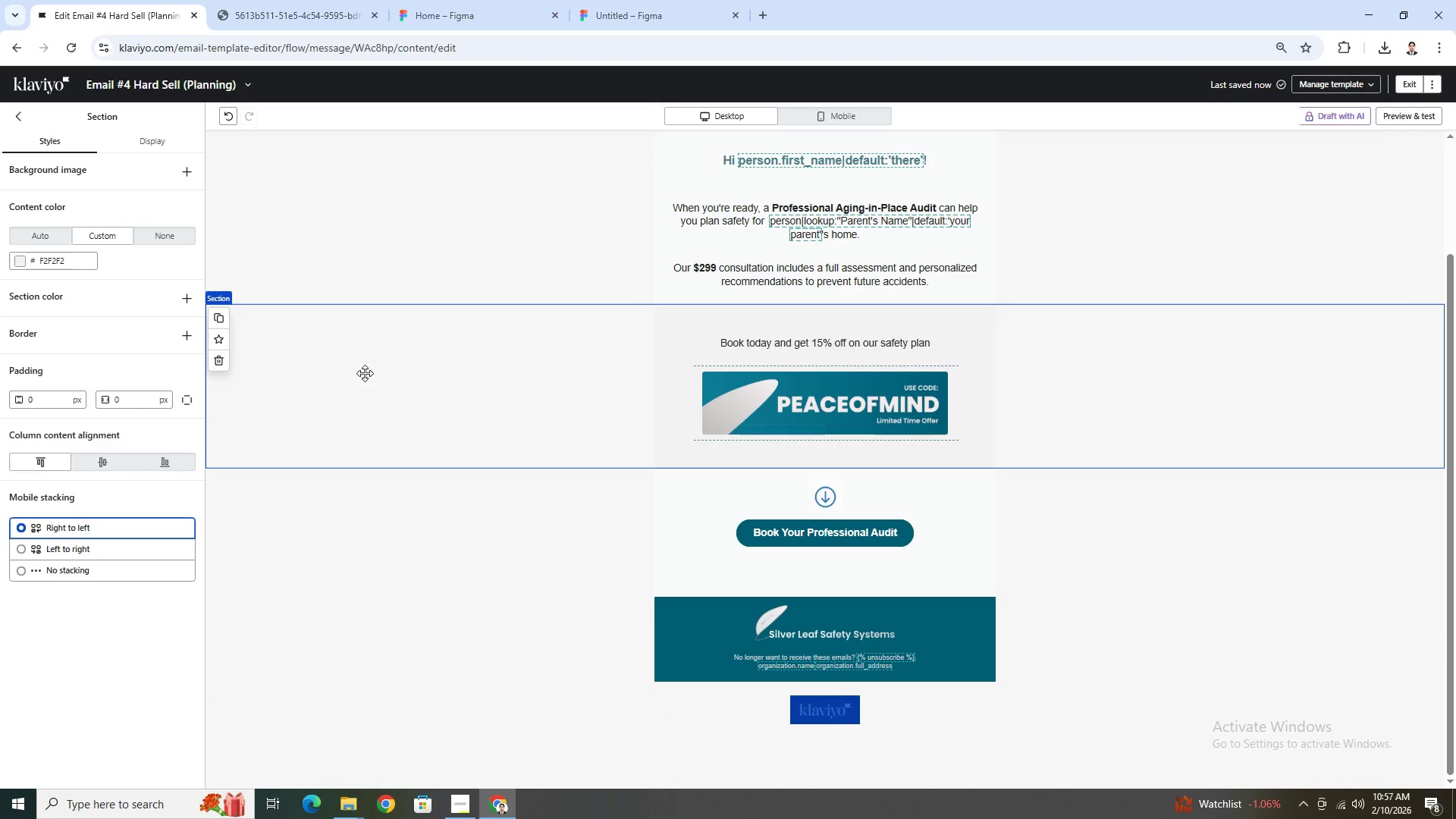 
left_click([1409, 124])
 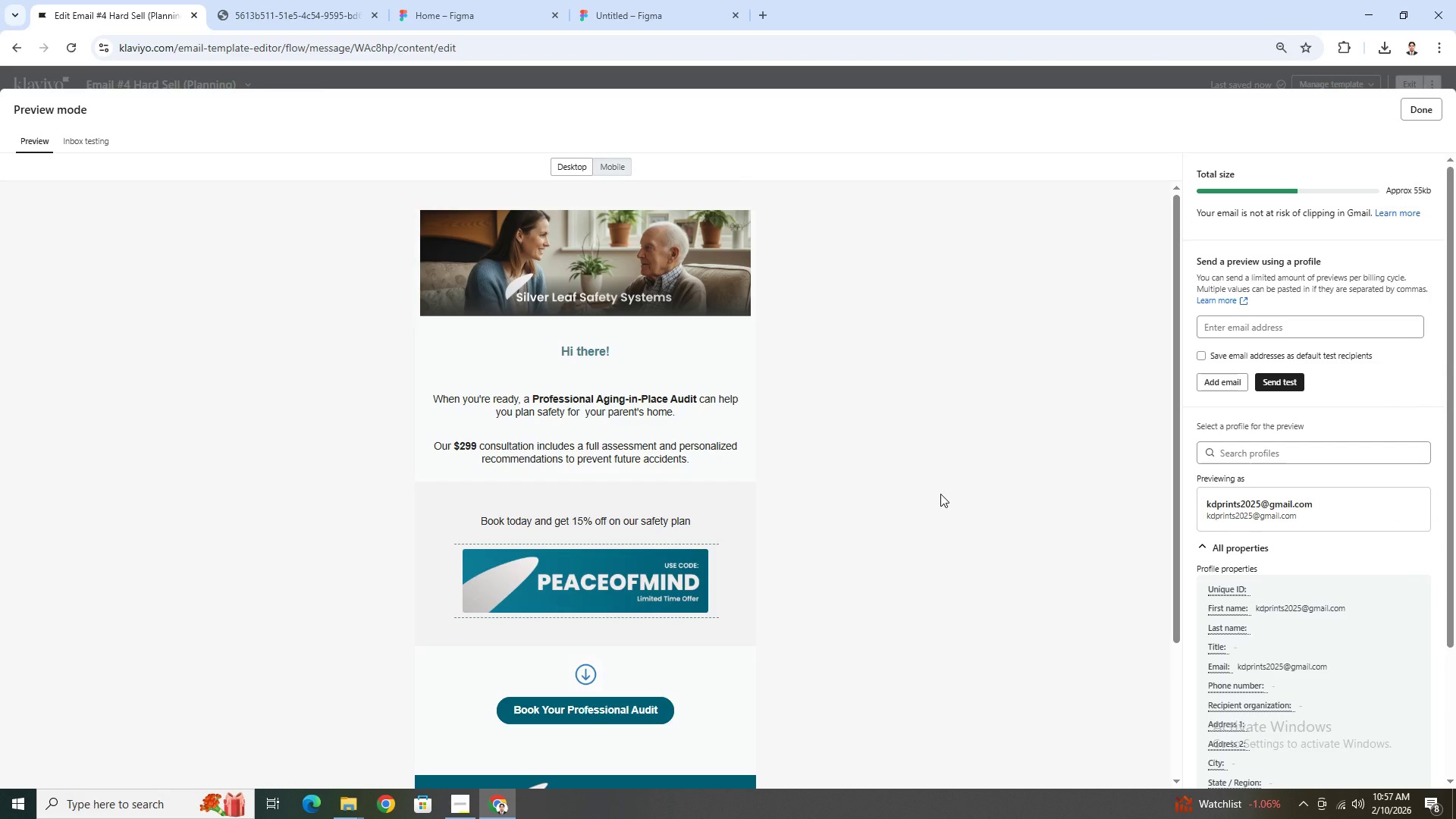 
wait(5.98)
 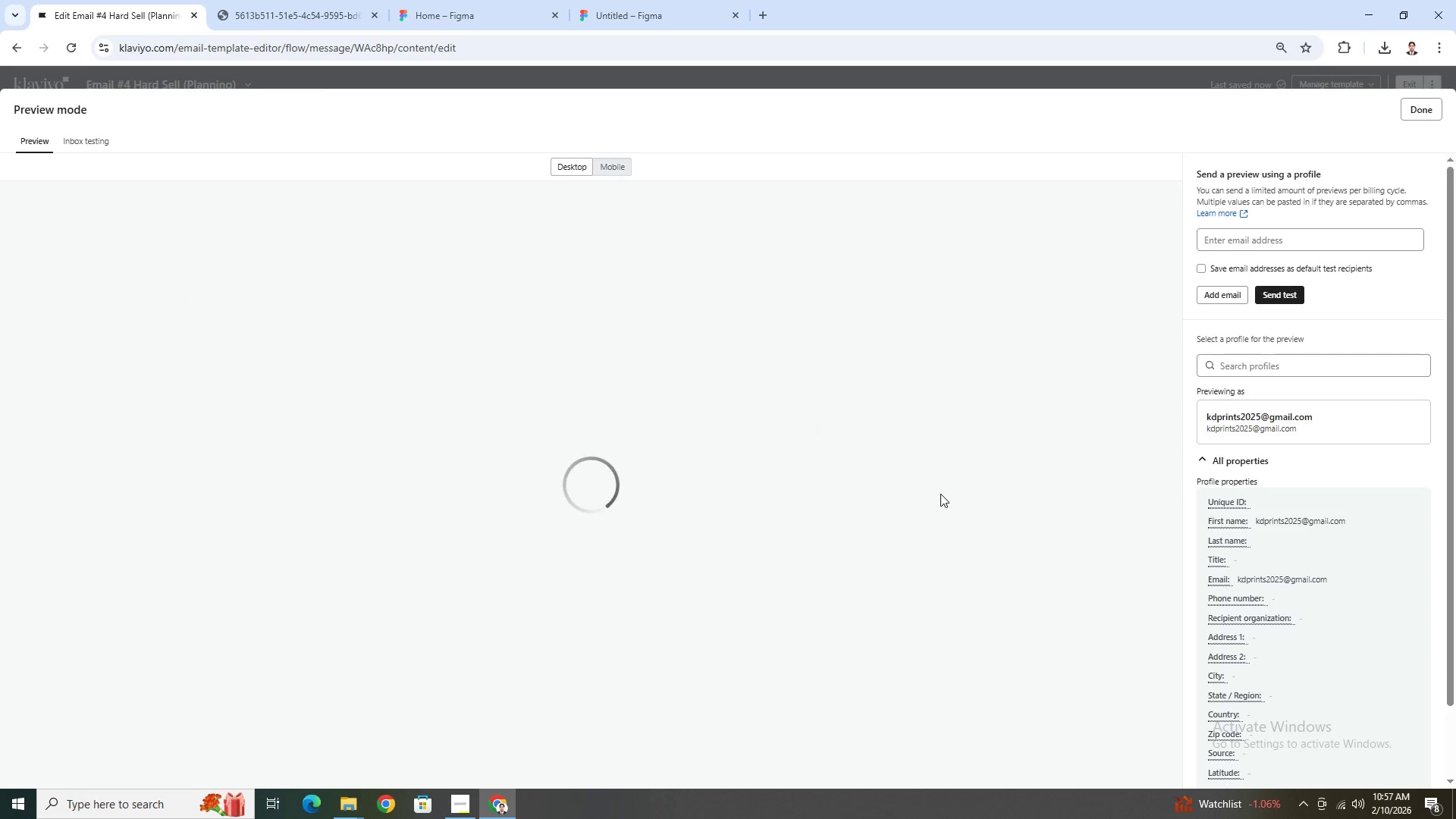 
scroll: coordinate [879, 547], scroll_direction: down, amount: 3.0
 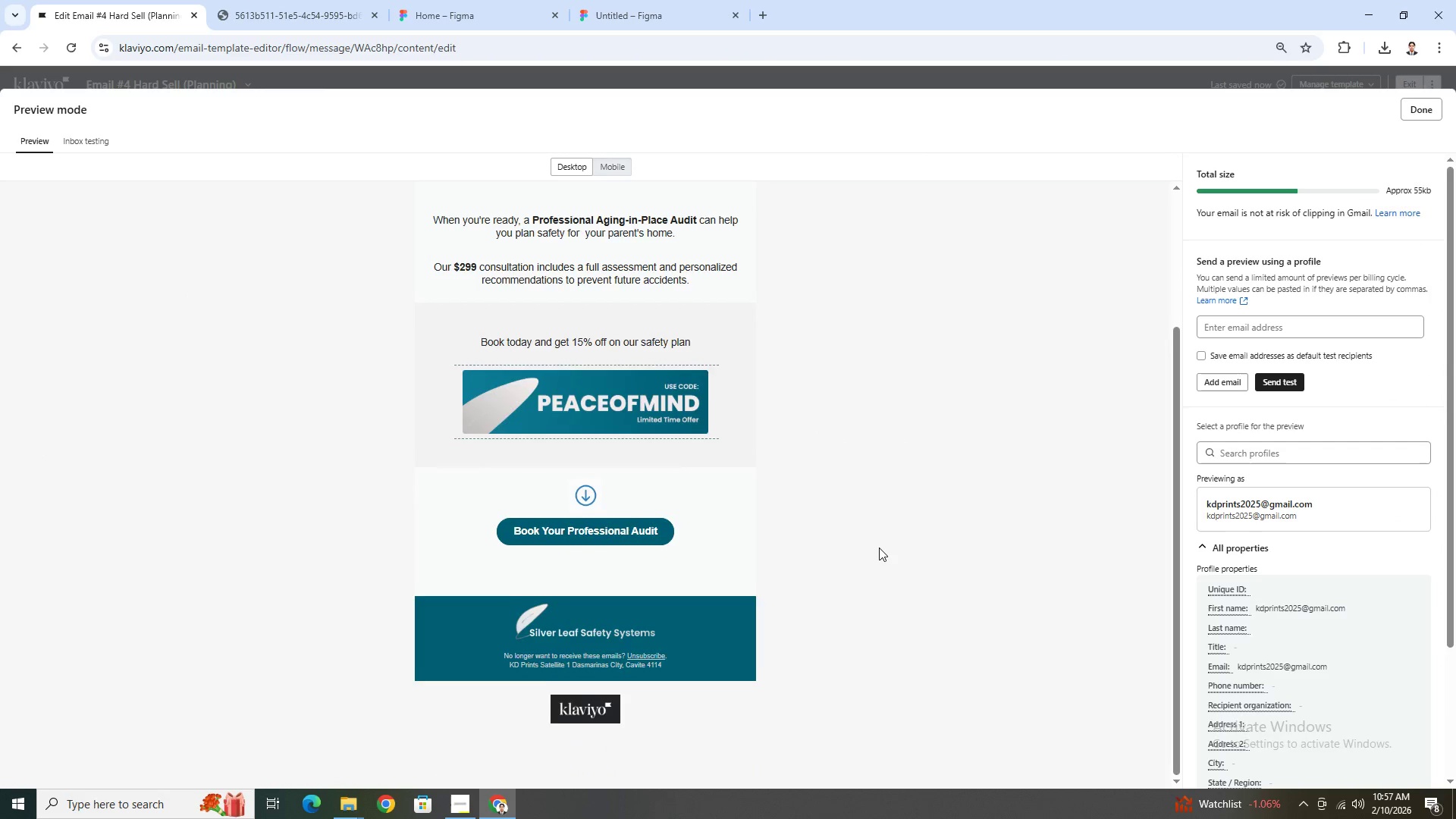 
scroll: coordinate [879, 548], scroll_direction: up, amount: 4.0
 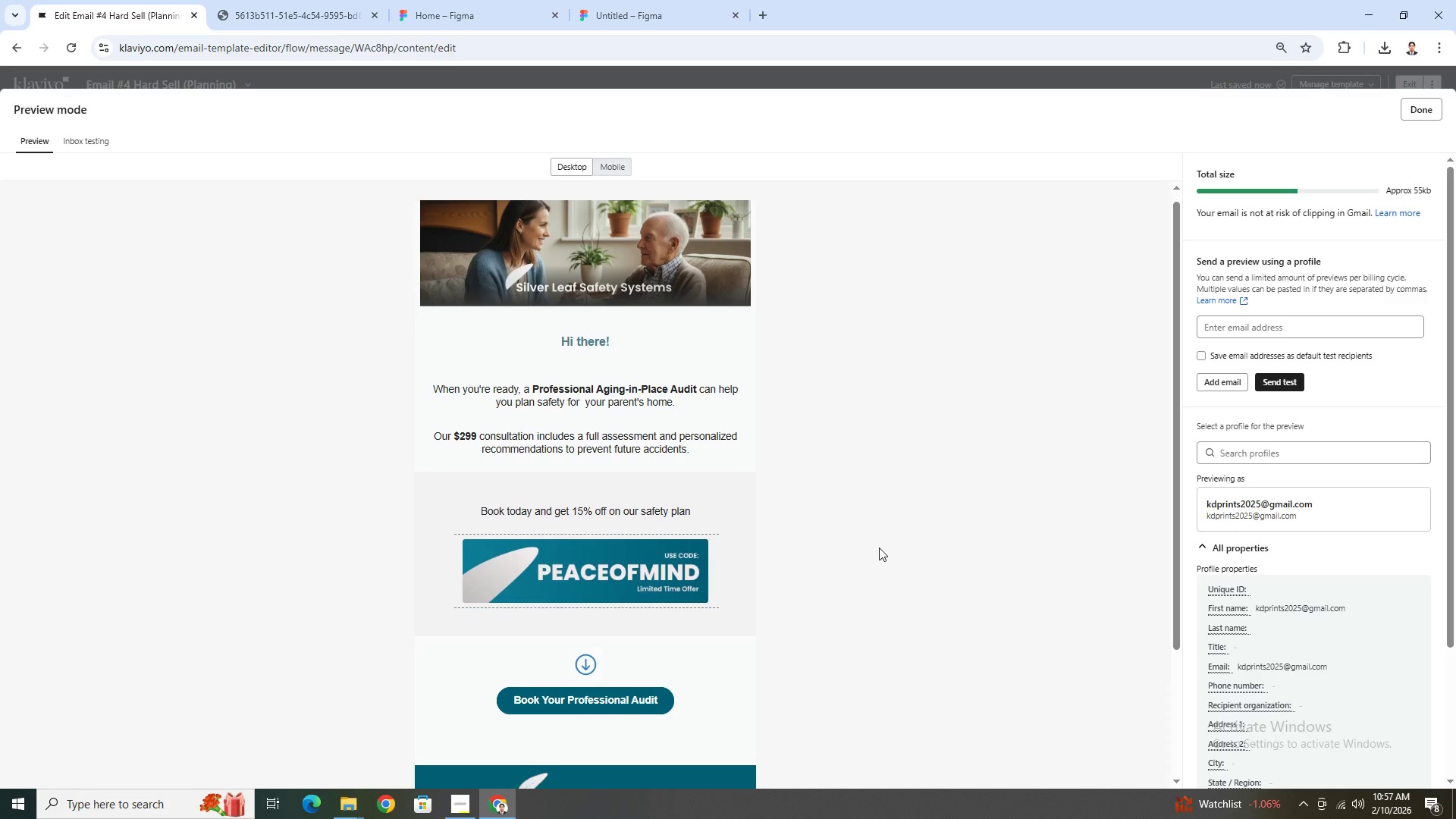 
scroll: coordinate [879, 548], scroll_direction: down, amount: 1.0
 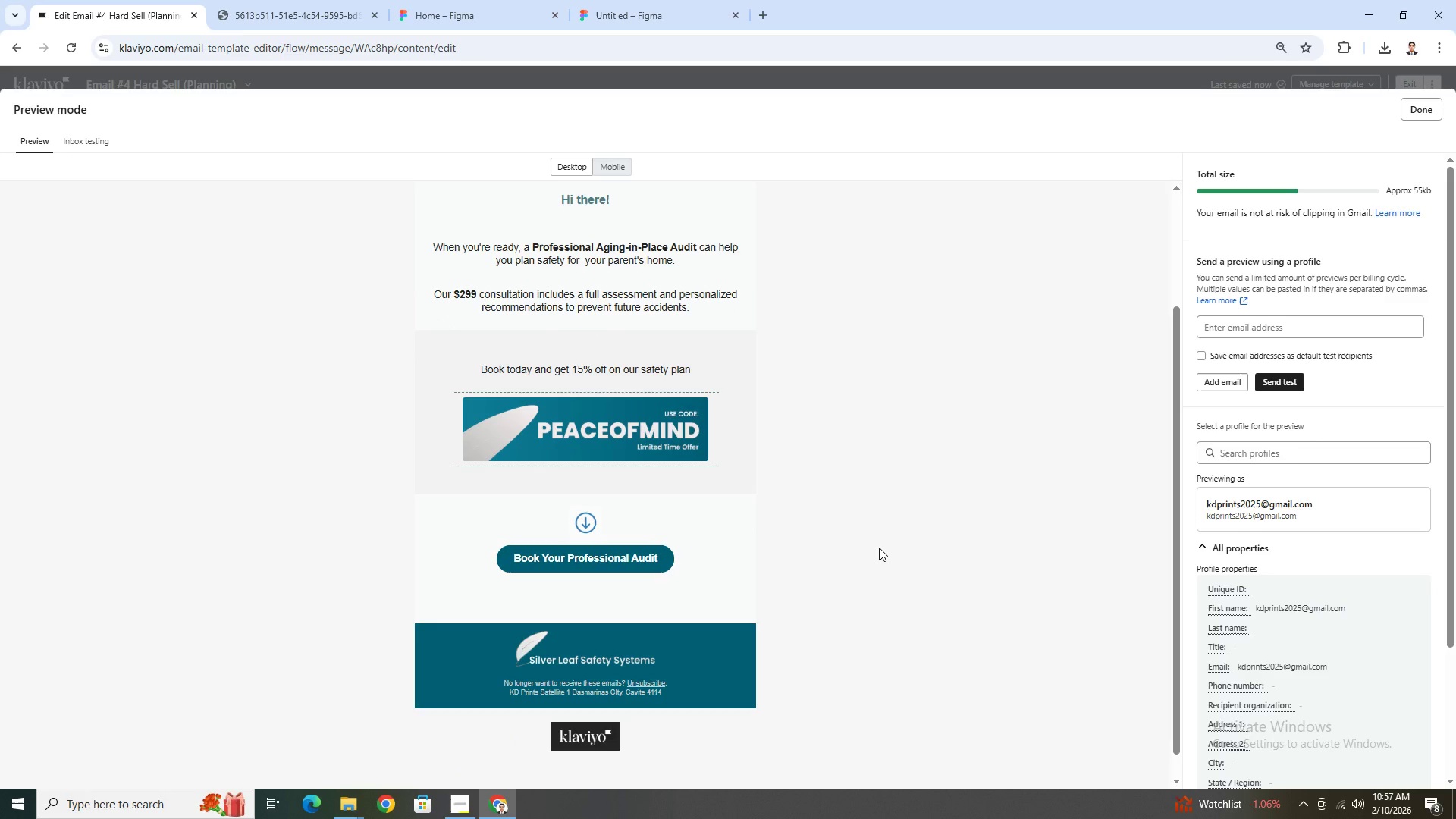 
scroll: coordinate [879, 548], scroll_direction: up, amount: 1.0
 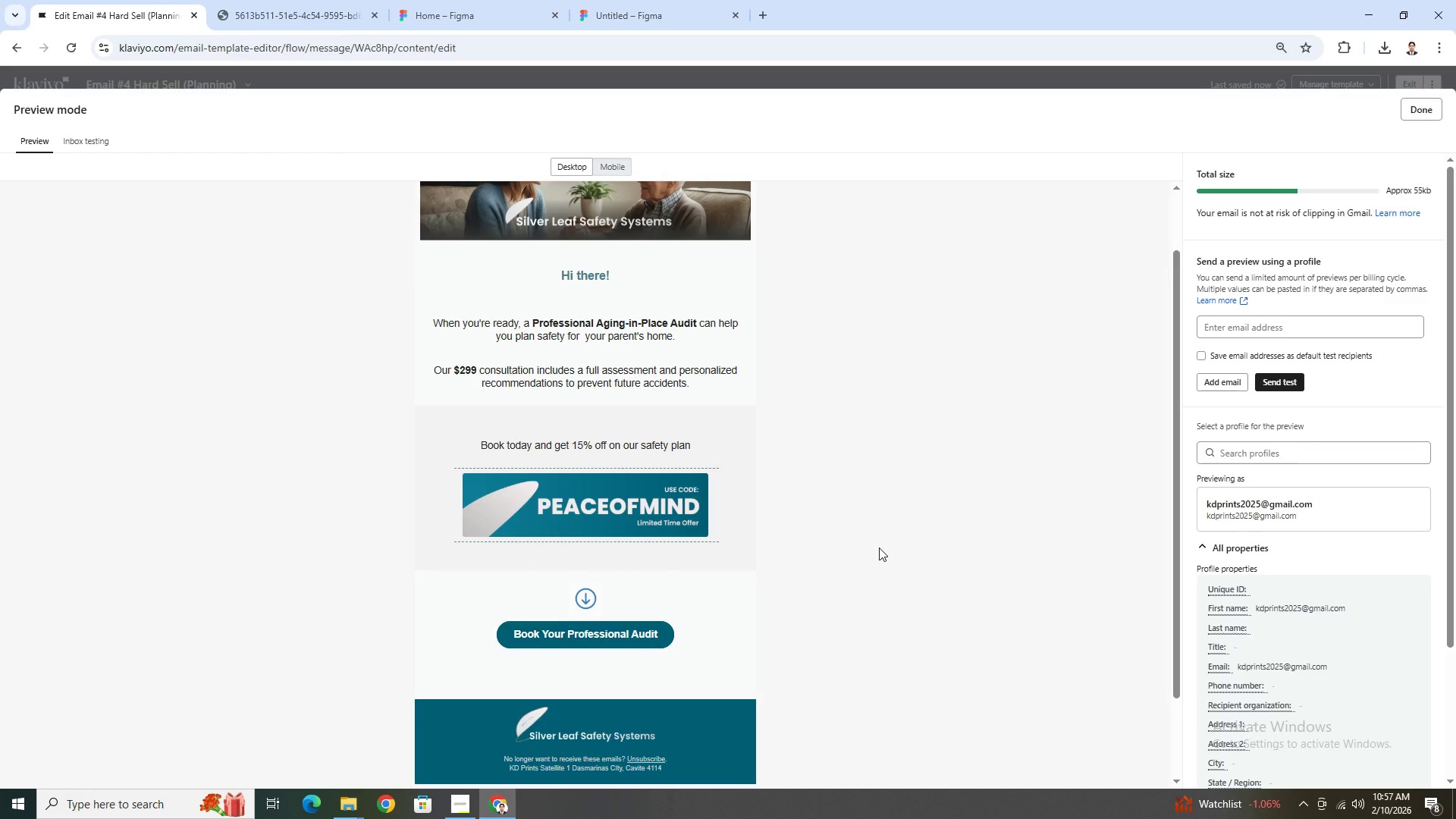 
wait(5.12)
 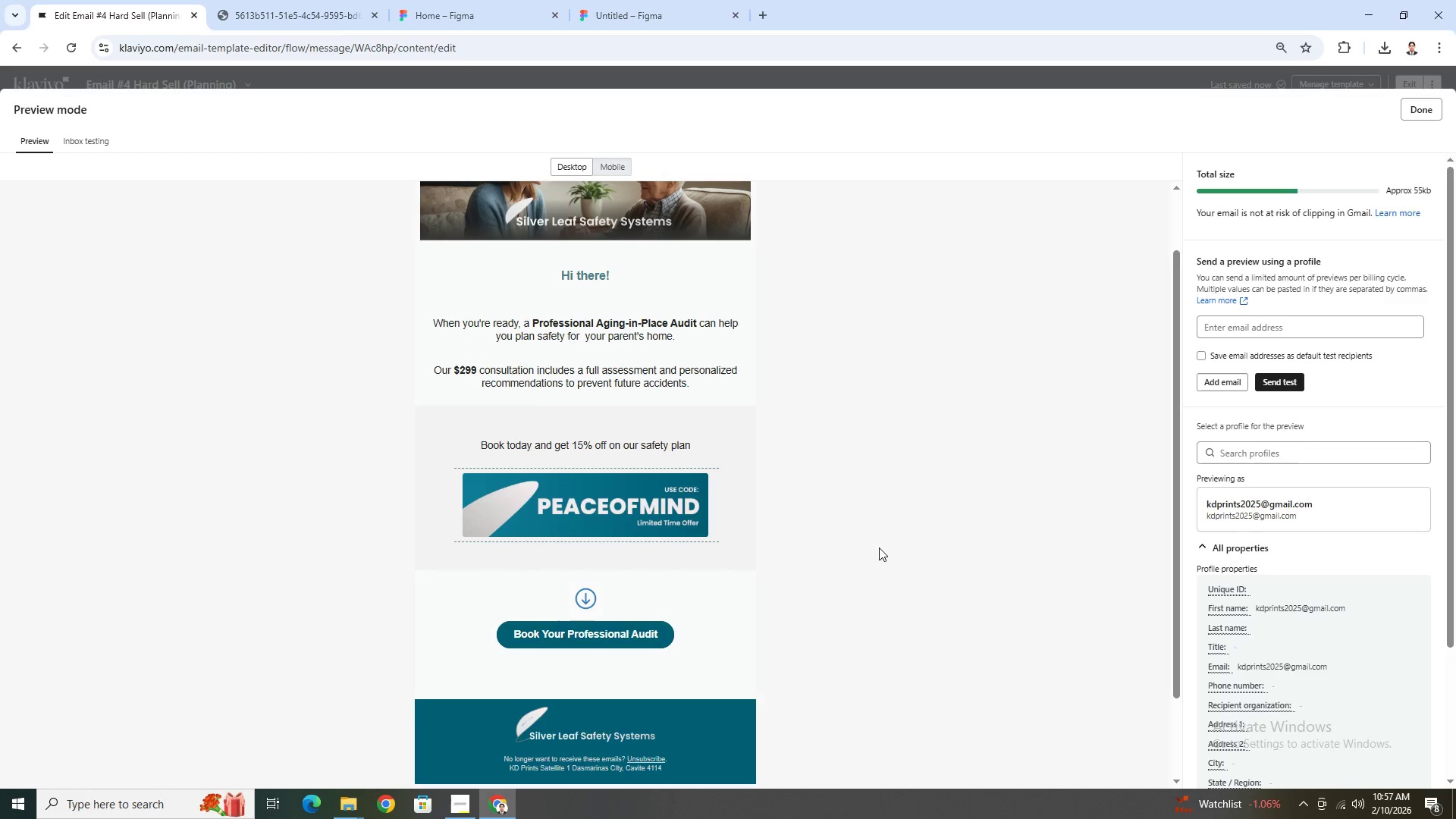 
scroll: coordinate [879, 548], scroll_direction: up, amount: 1.0
 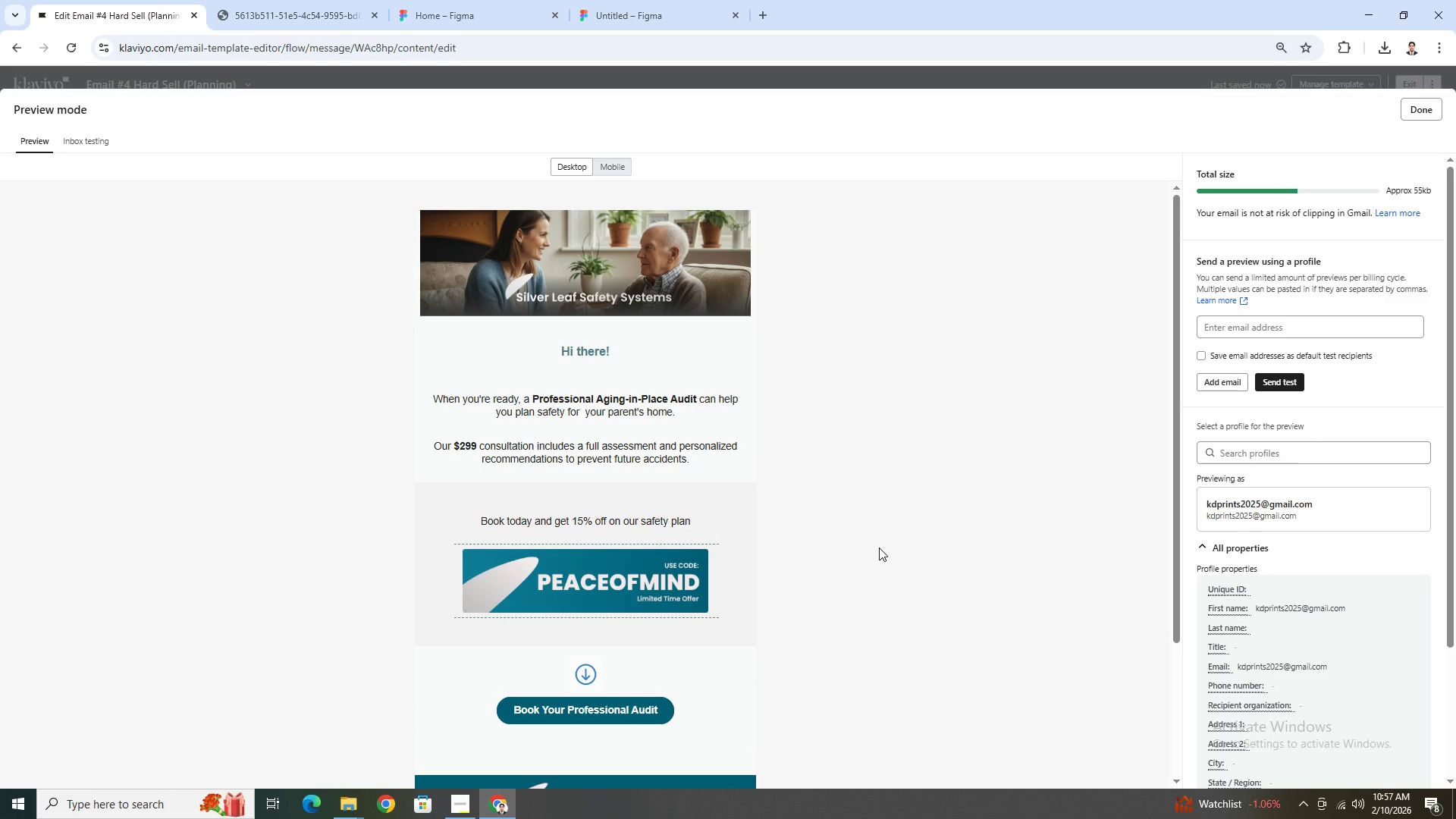 
scroll: coordinate [879, 548], scroll_direction: none, amount: 0.0
 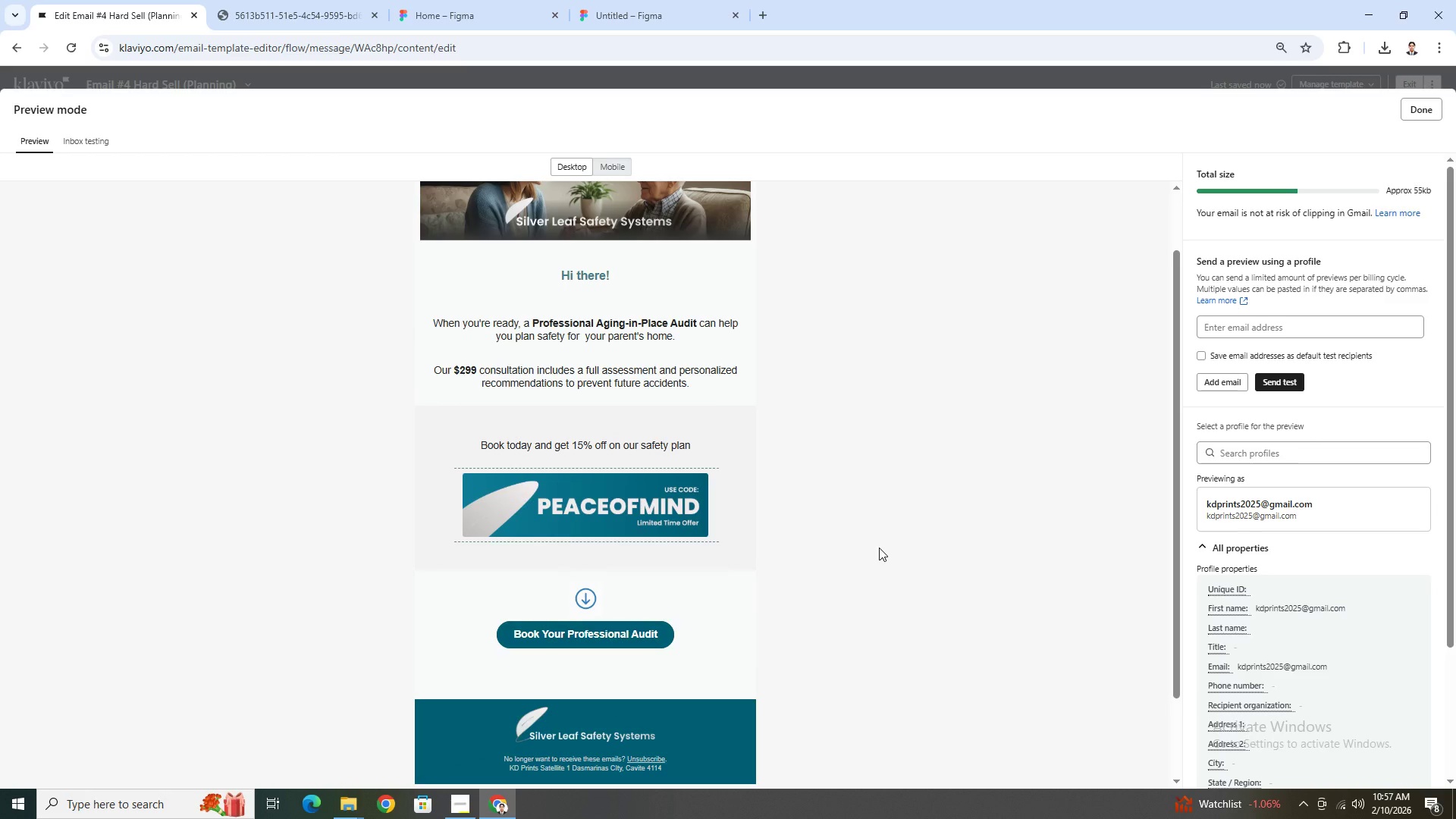 
scroll: coordinate [879, 548], scroll_direction: up, amount: 1.0
 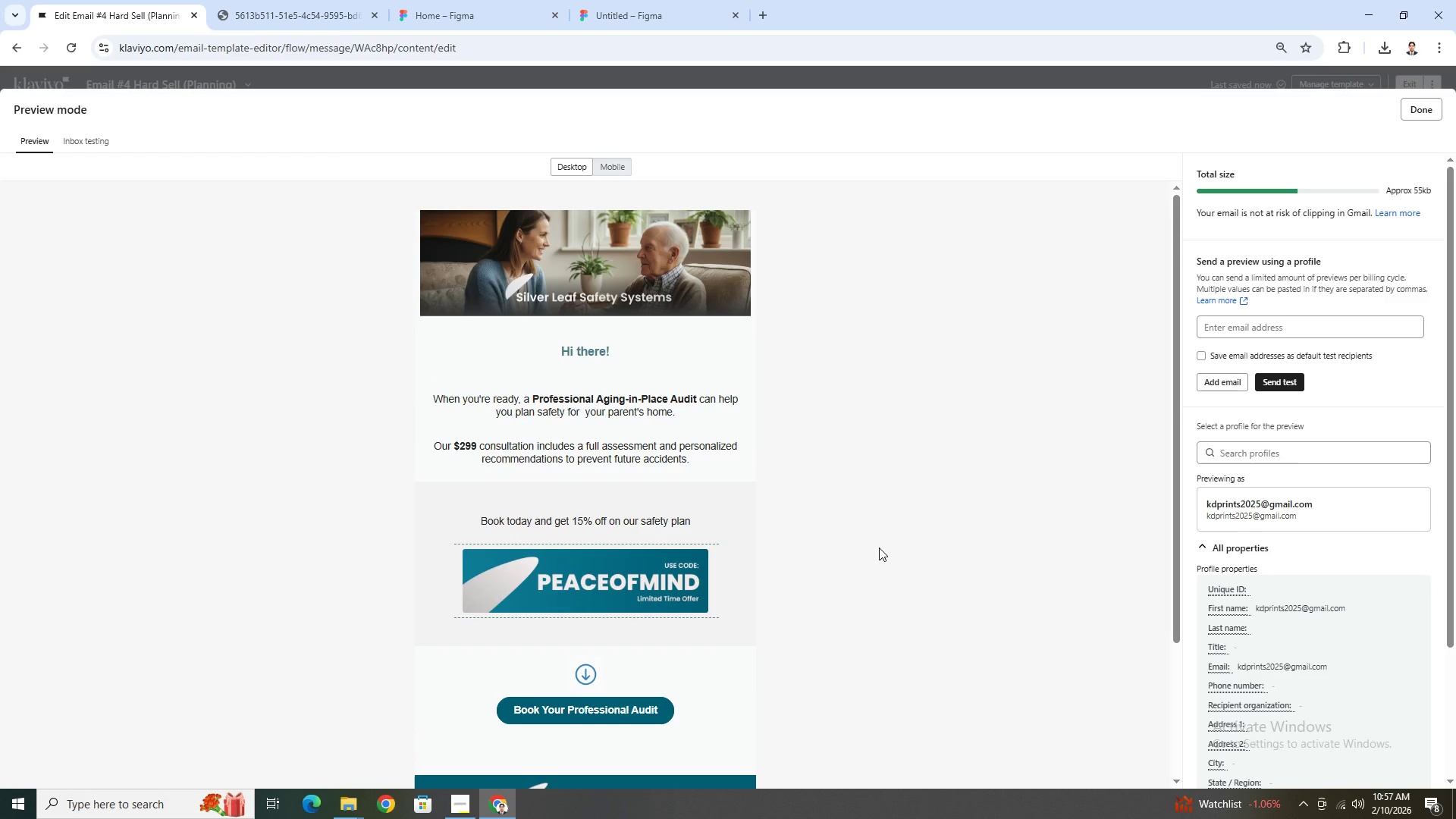 
scroll: coordinate [879, 548], scroll_direction: down, amount: 1.0
 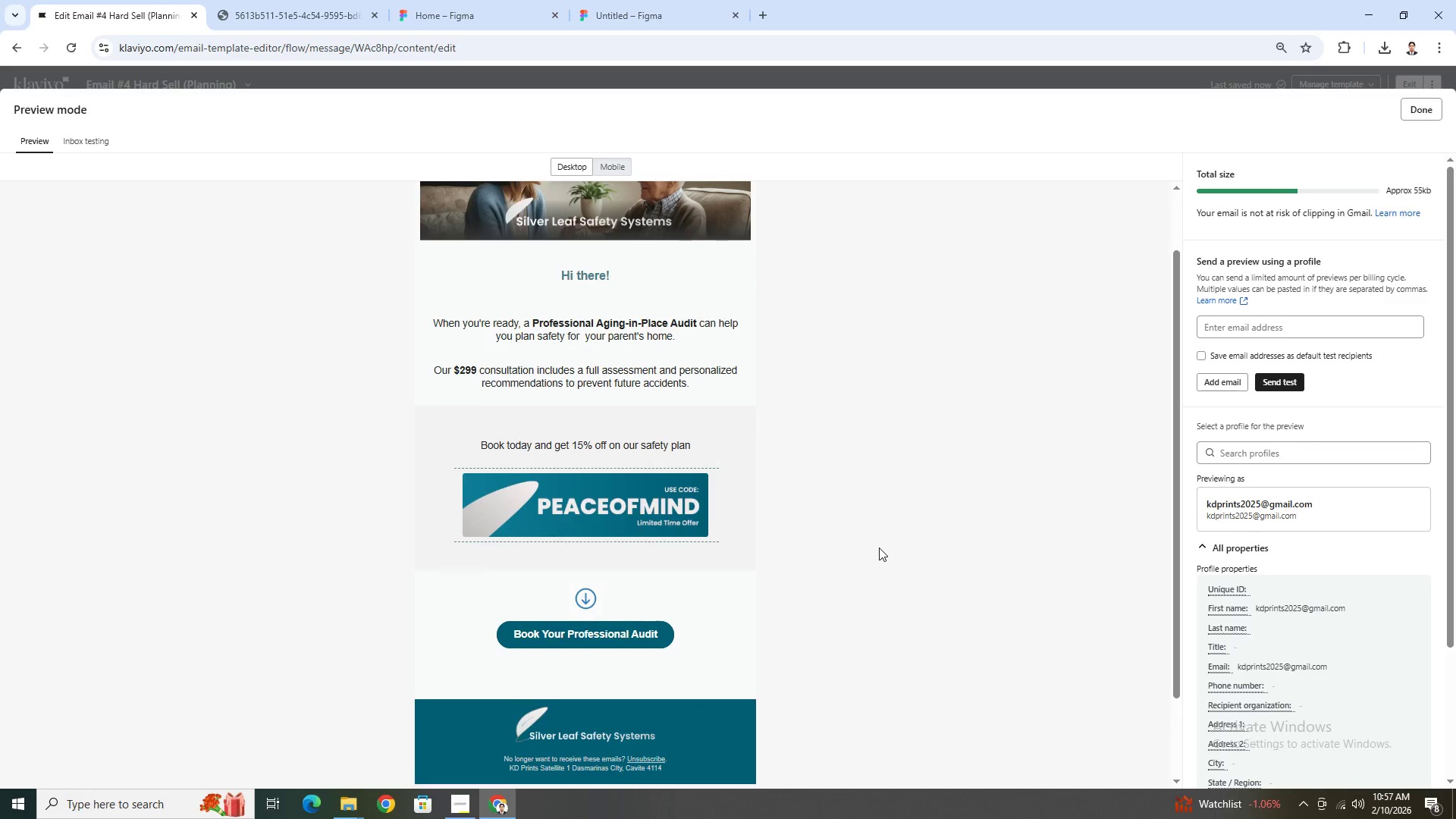 
scroll: coordinate [879, 548], scroll_direction: up, amount: 3.0
 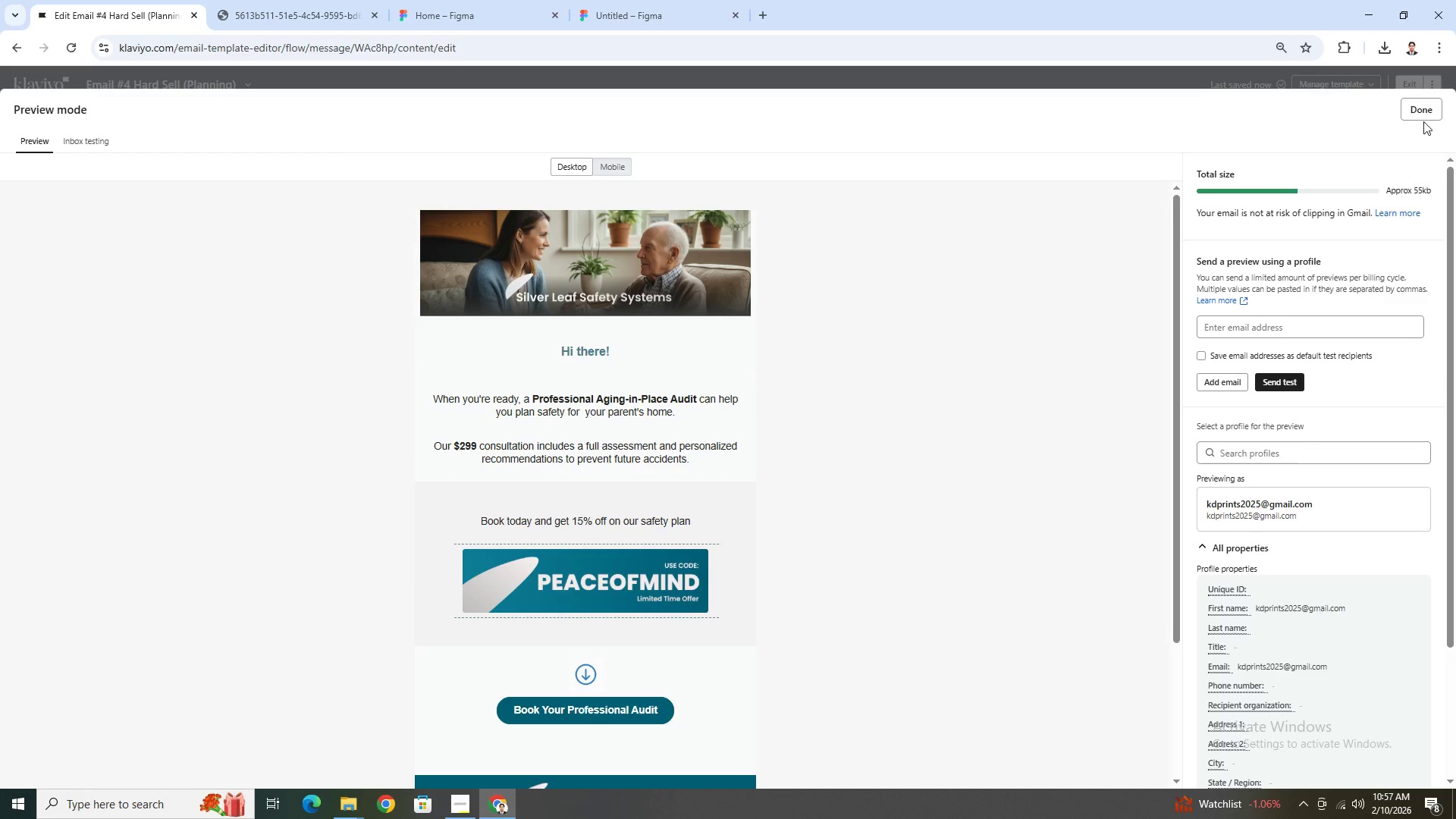 
left_click([1421, 118])
 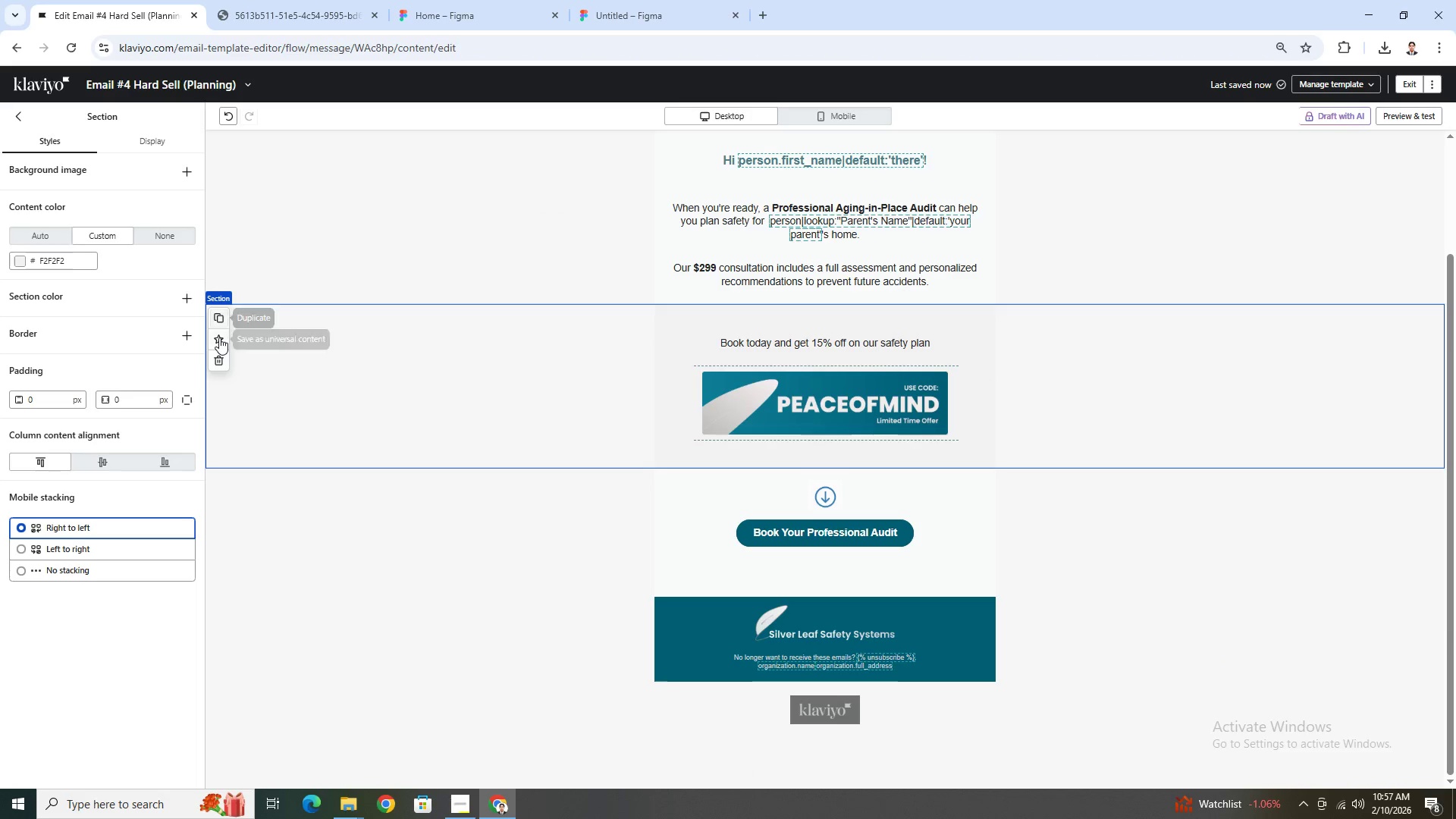 
left_click([219, 337])
 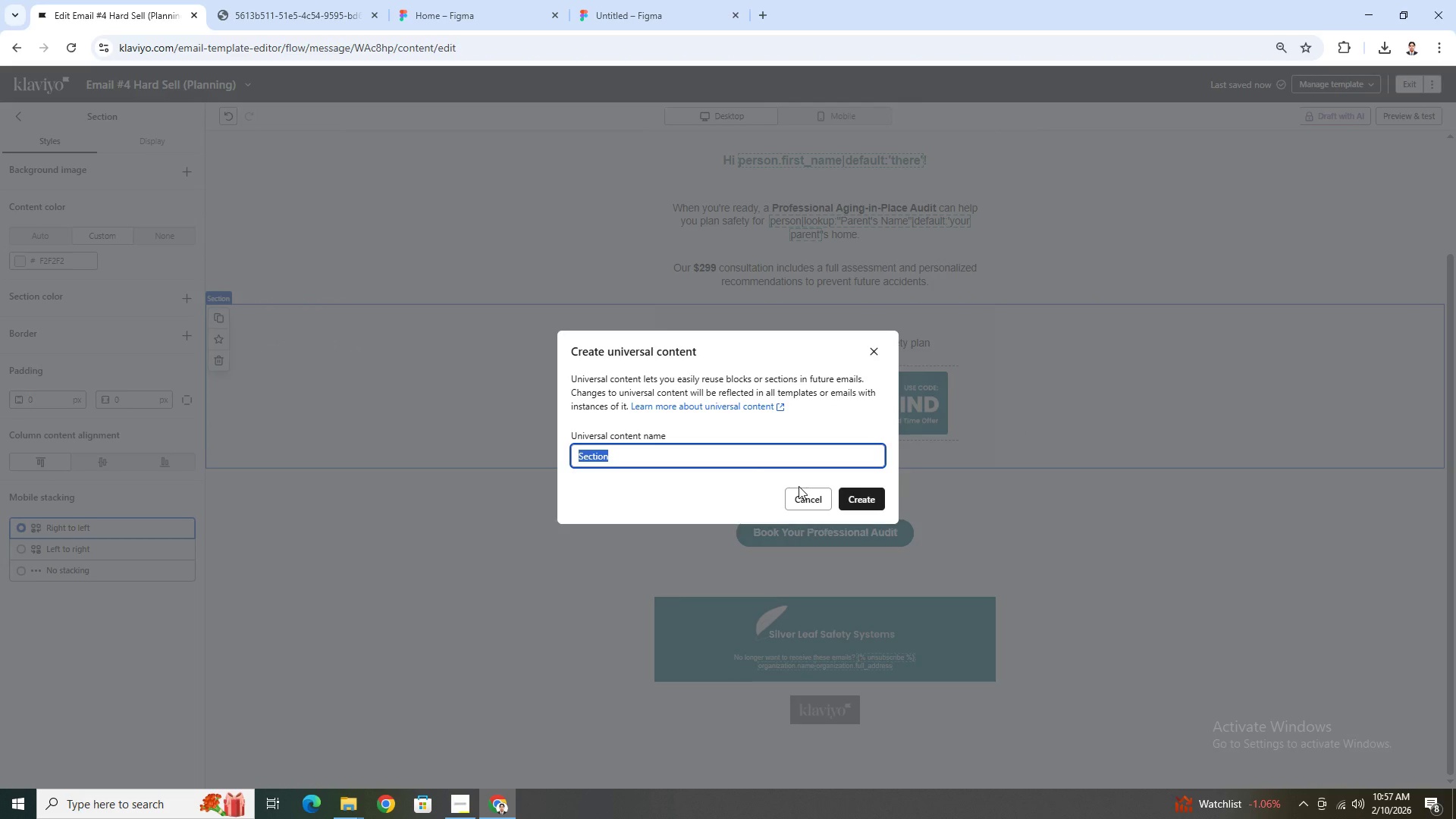 
type(PEACEOFMIND)
 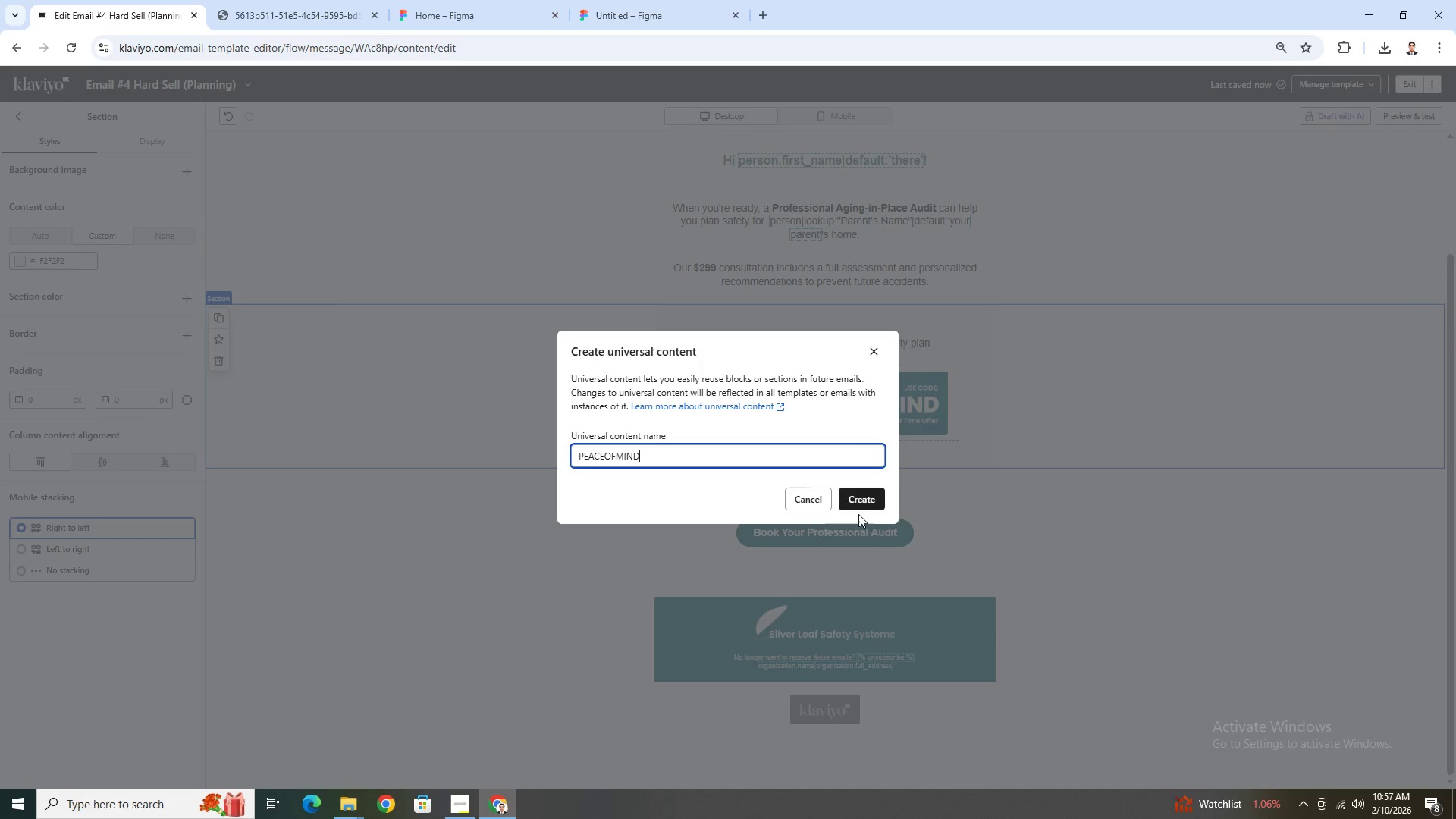 
left_click([861, 507])
 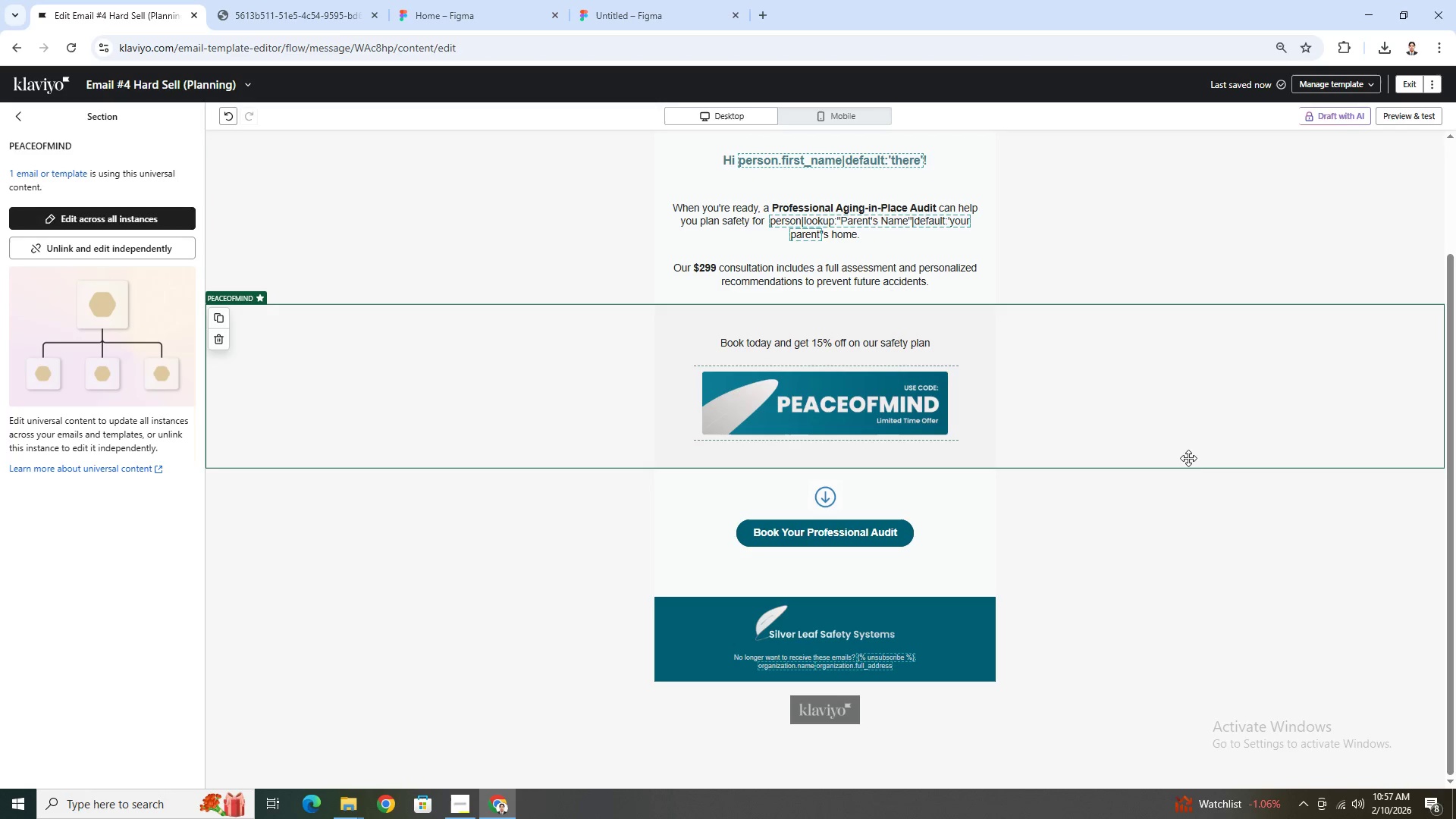 
left_click([1138, 377])
 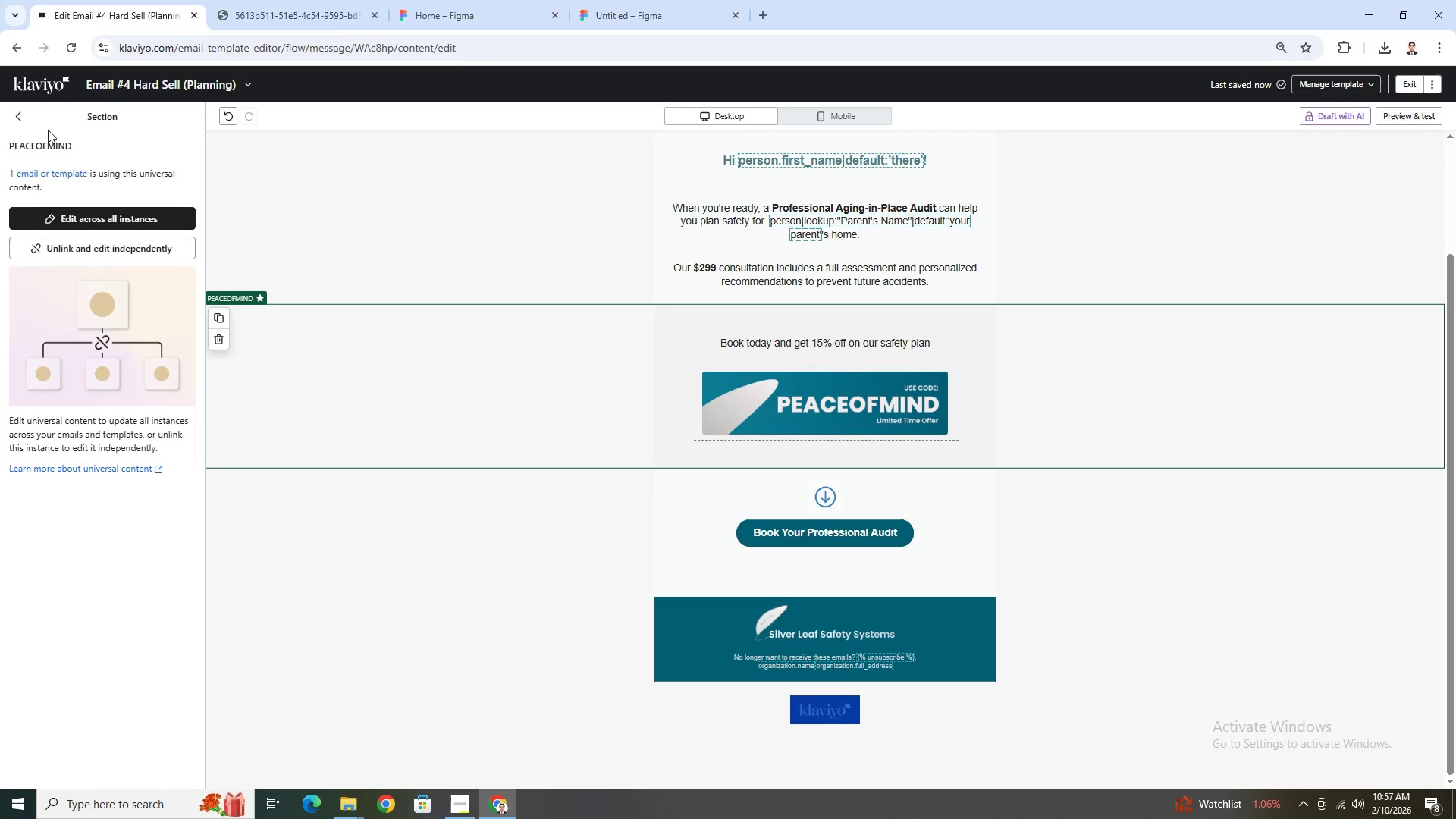 
left_click([19, 114])
 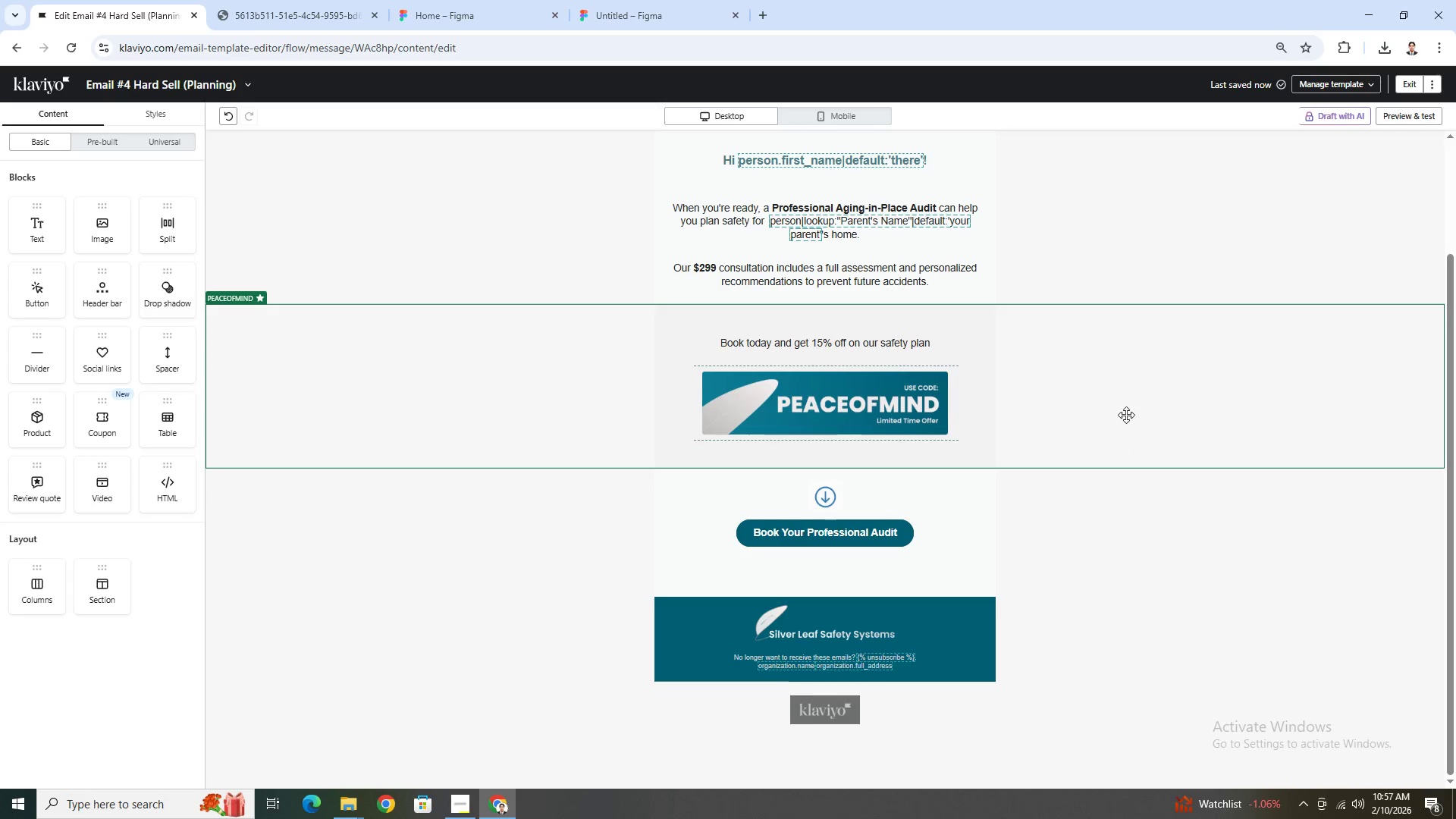 
scroll: coordinate [1127, 416], scroll_direction: up, amount: 3.0
 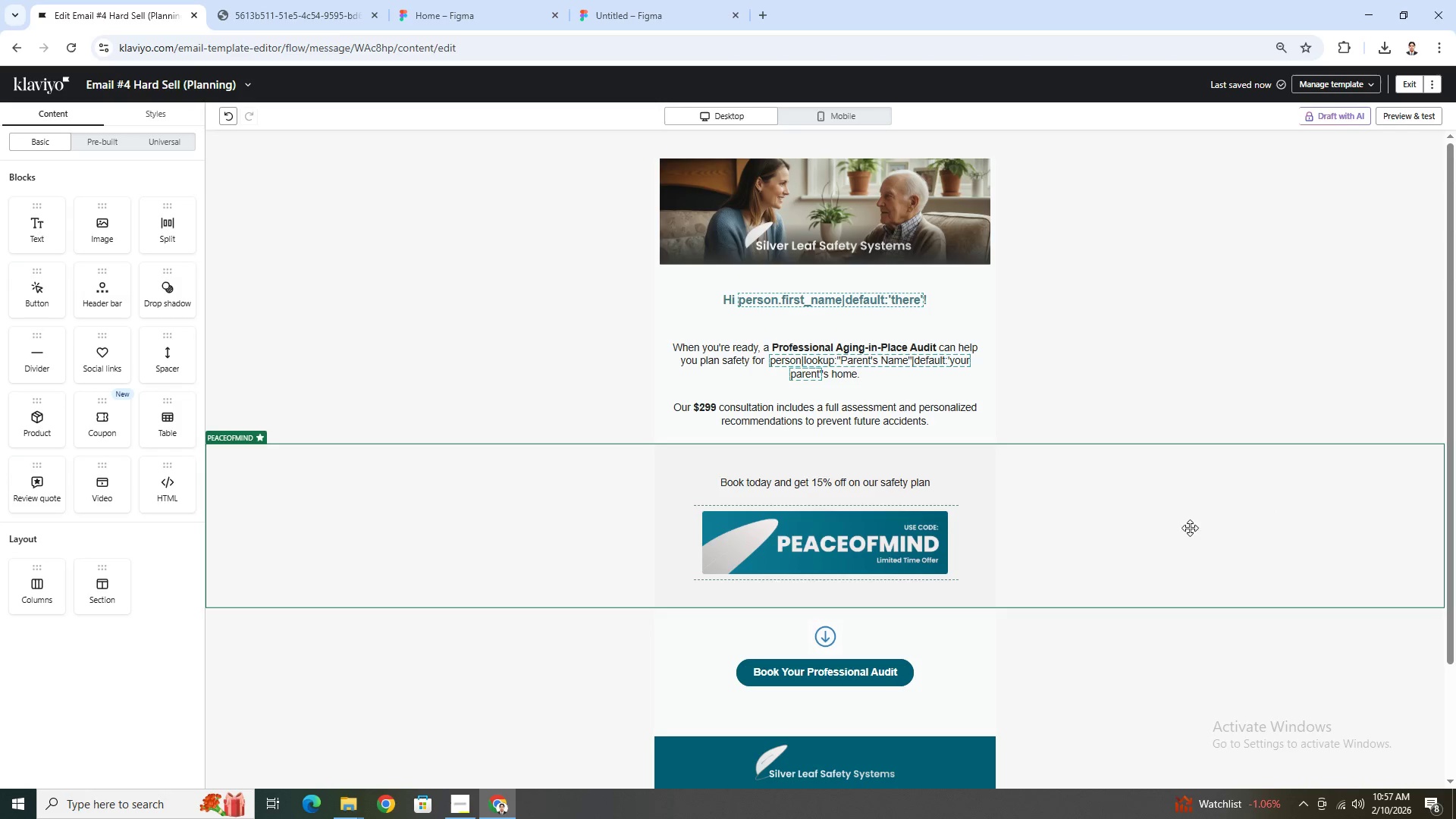 
wait(5.86)
 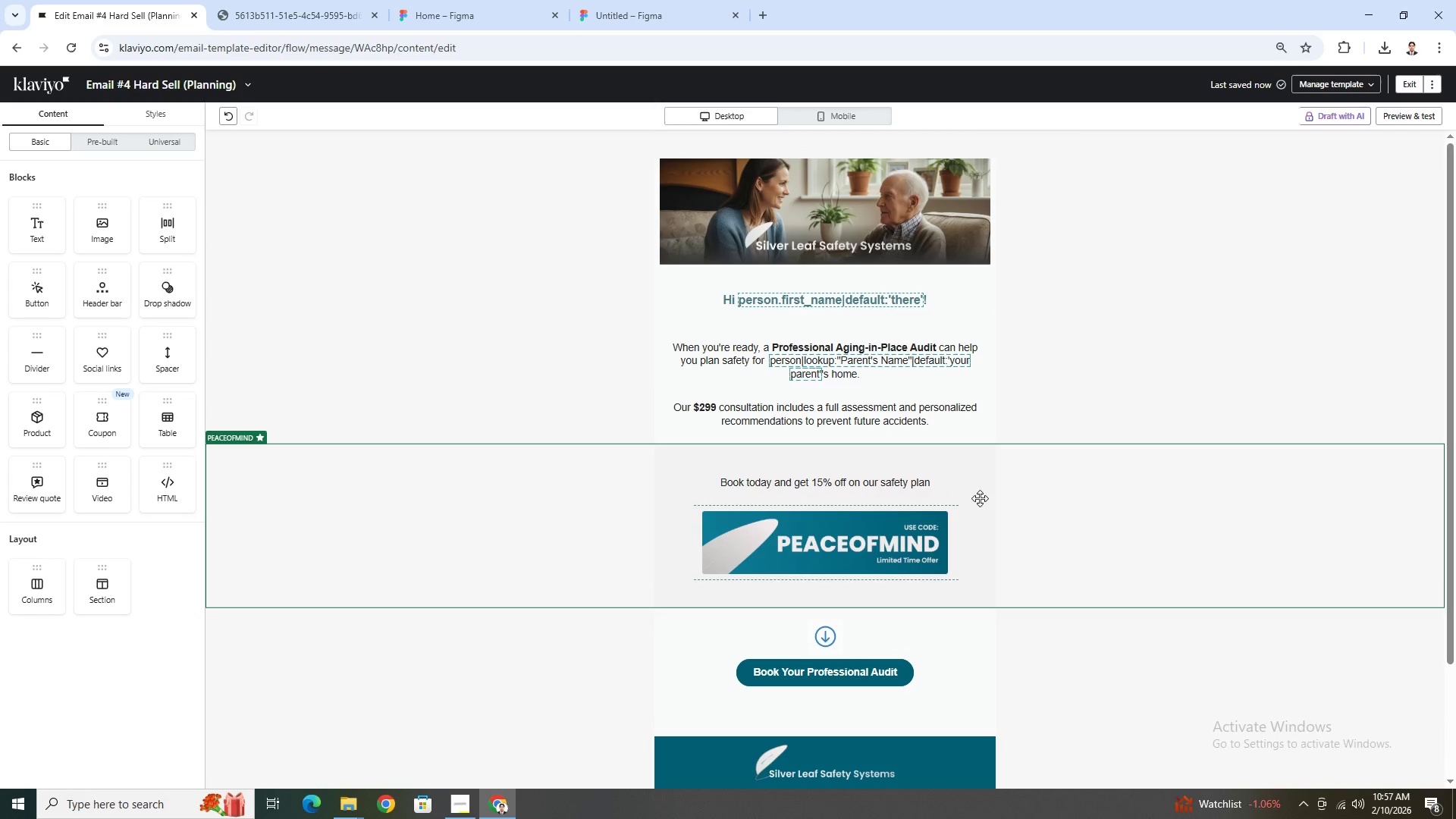 
scroll: coordinate [1225, 426], scroll_direction: up, amount: 2.0
 